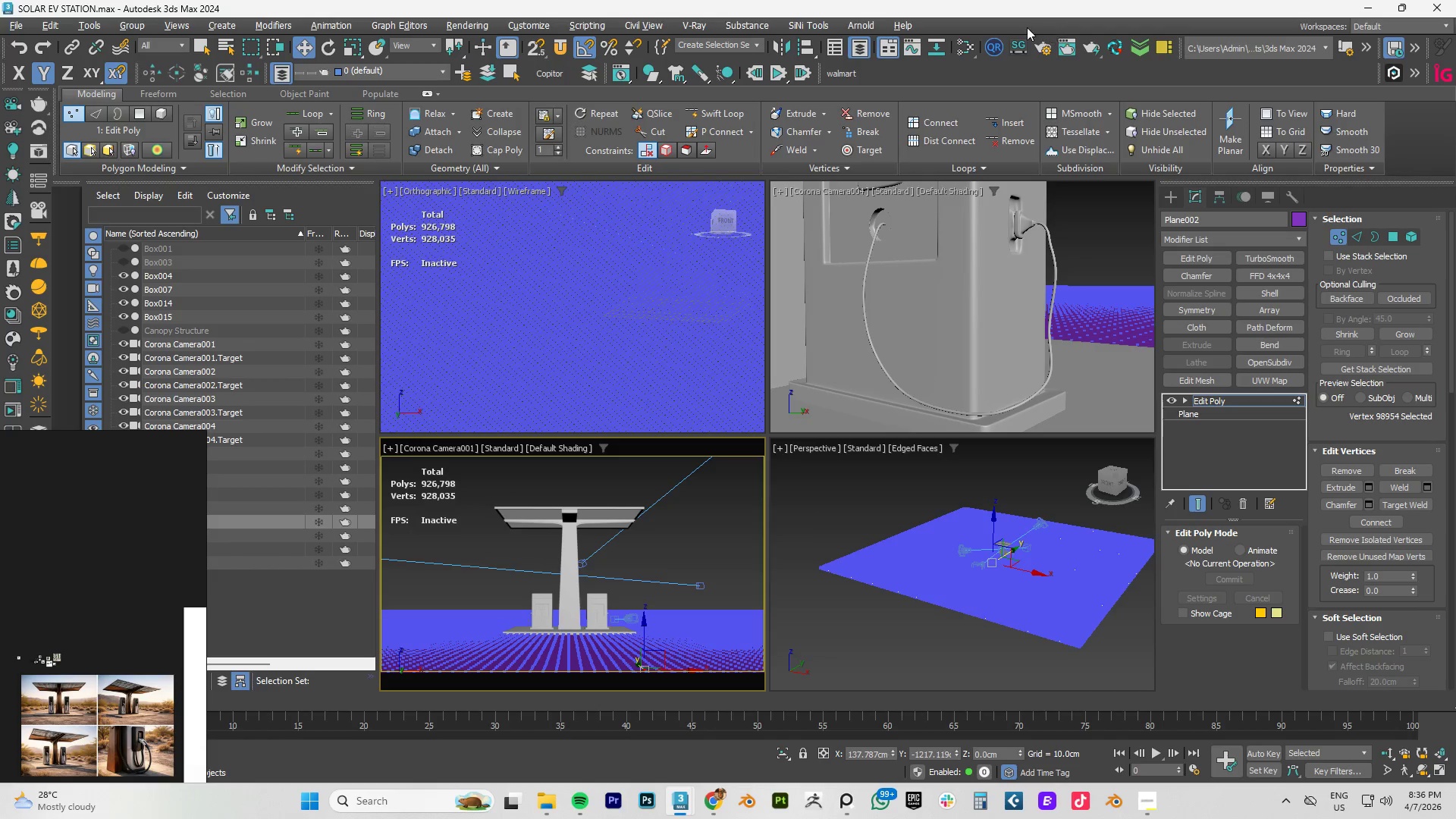 
left_click([1041, 51])
 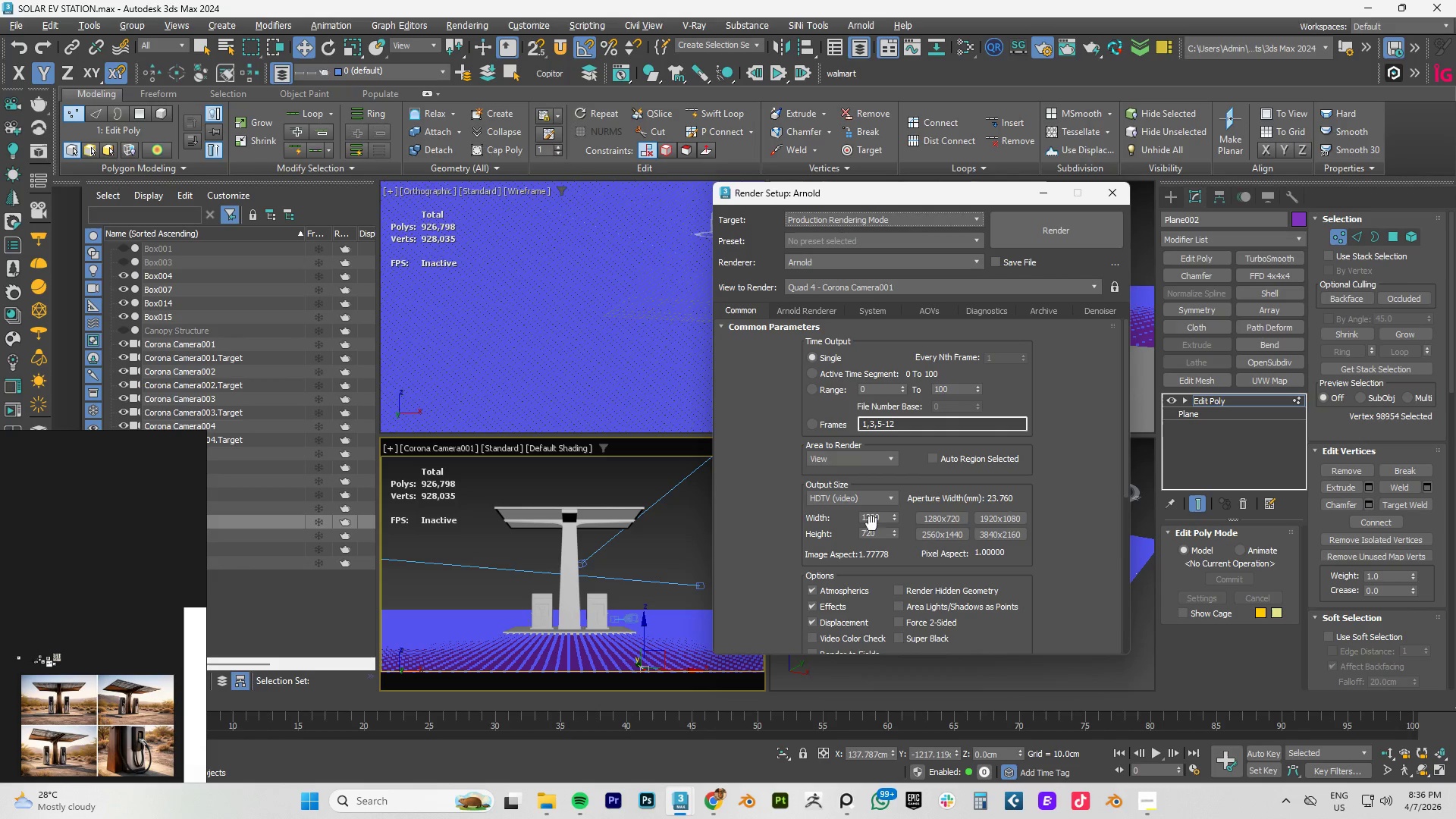 
double_click([872, 518])
 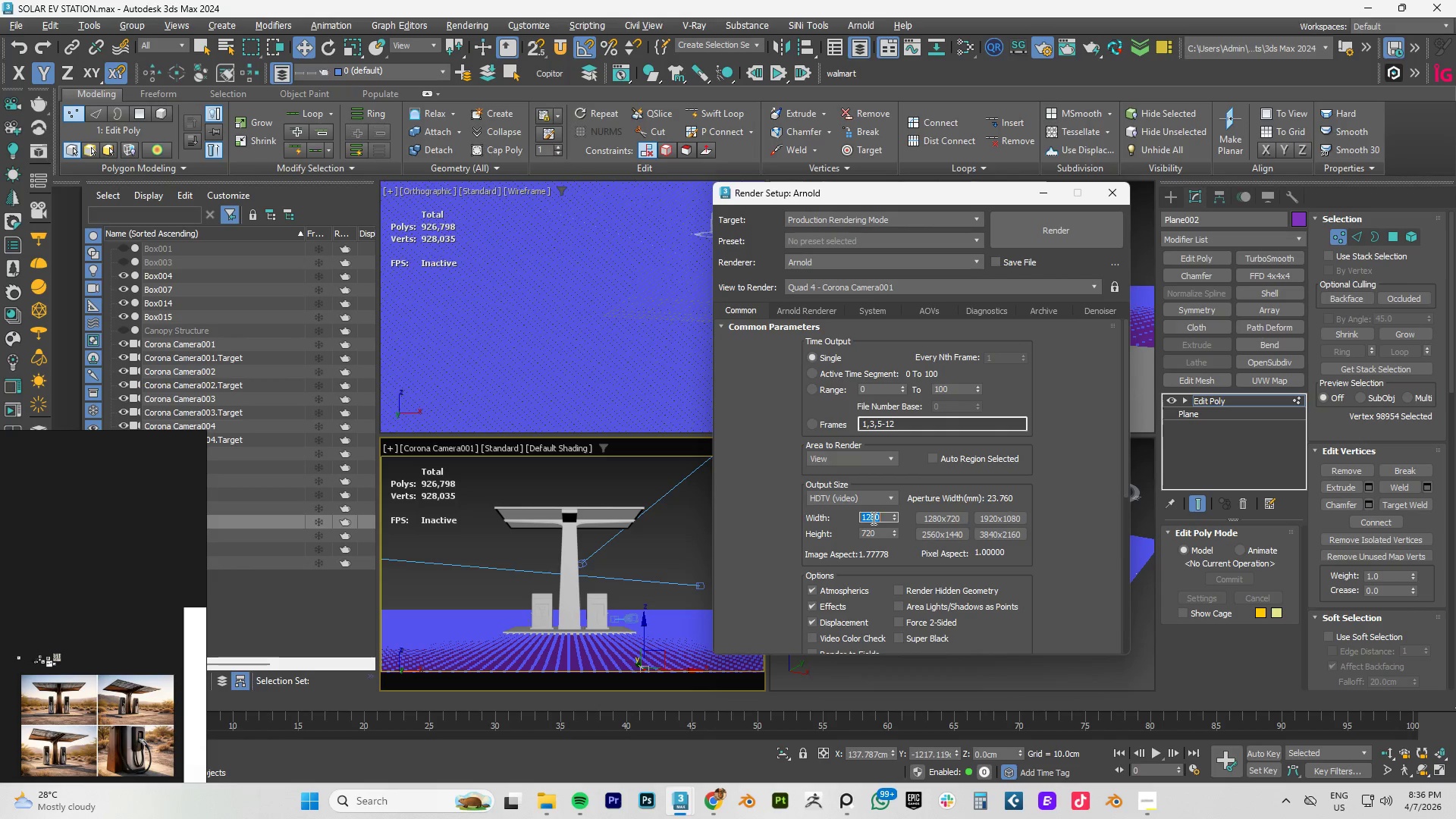 
key(Numpad3)
 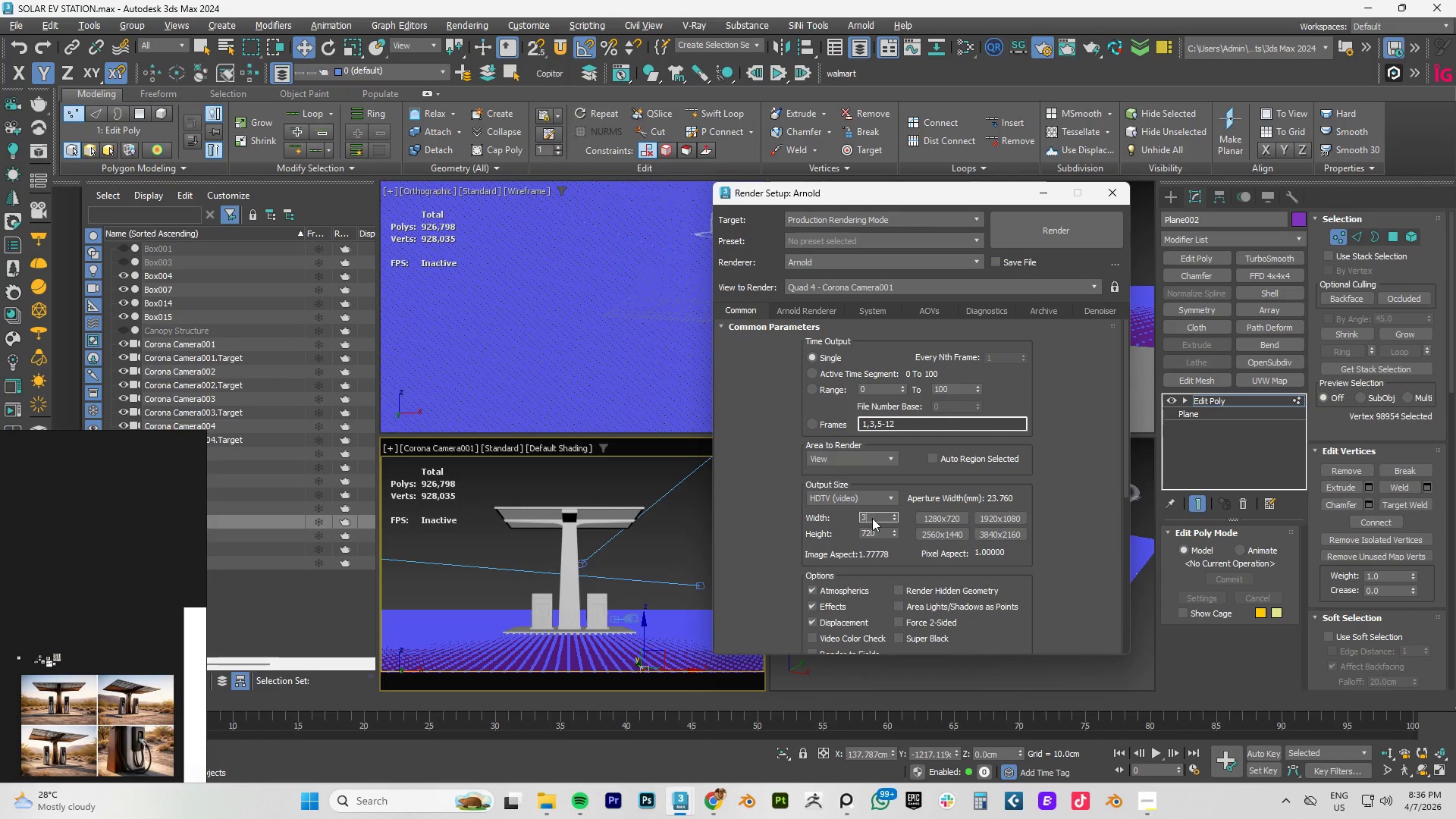 
key(Numpad8)
 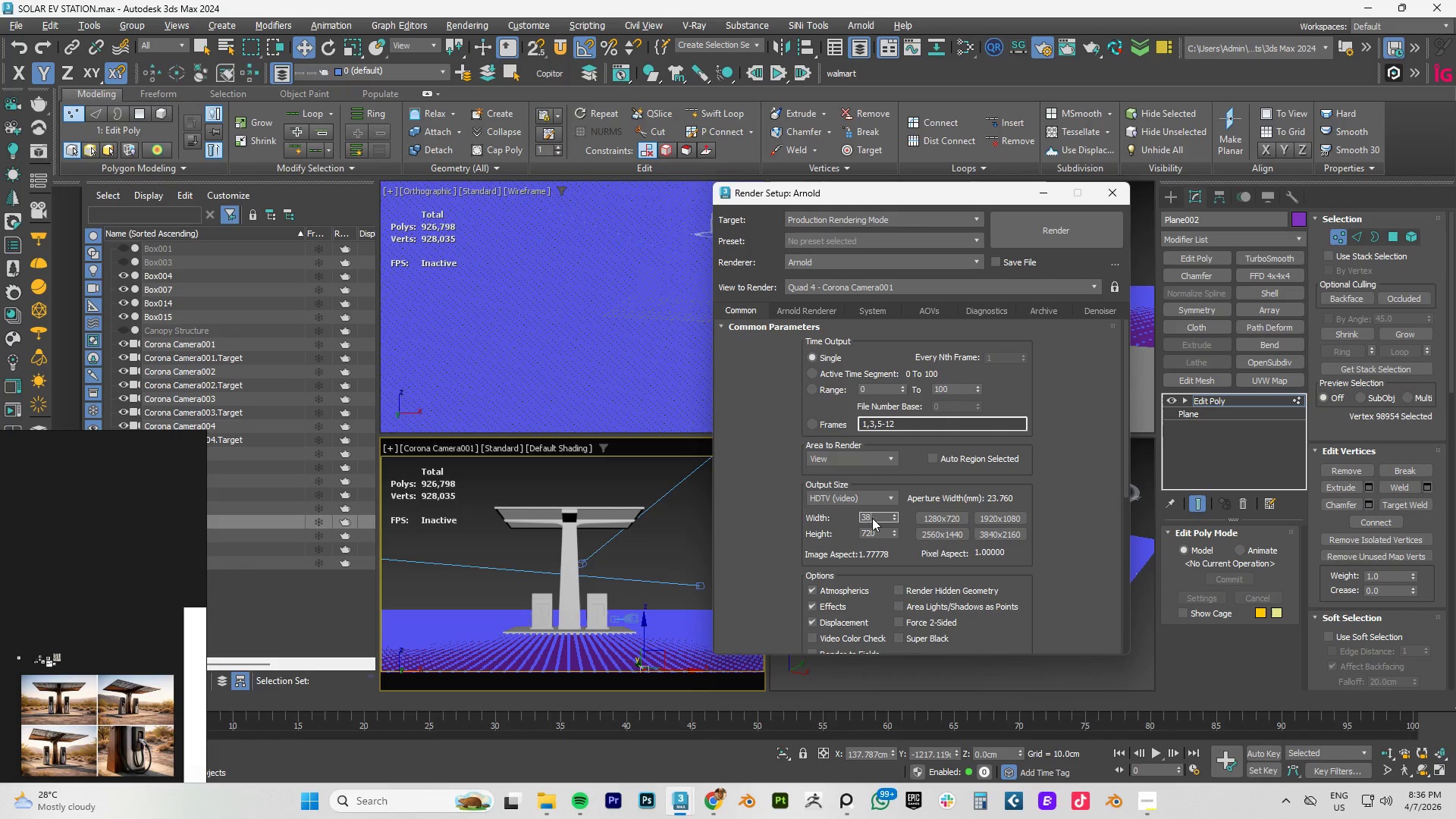 
scroll: coordinate [899, 521], scroll_direction: up, amount: 1.0
 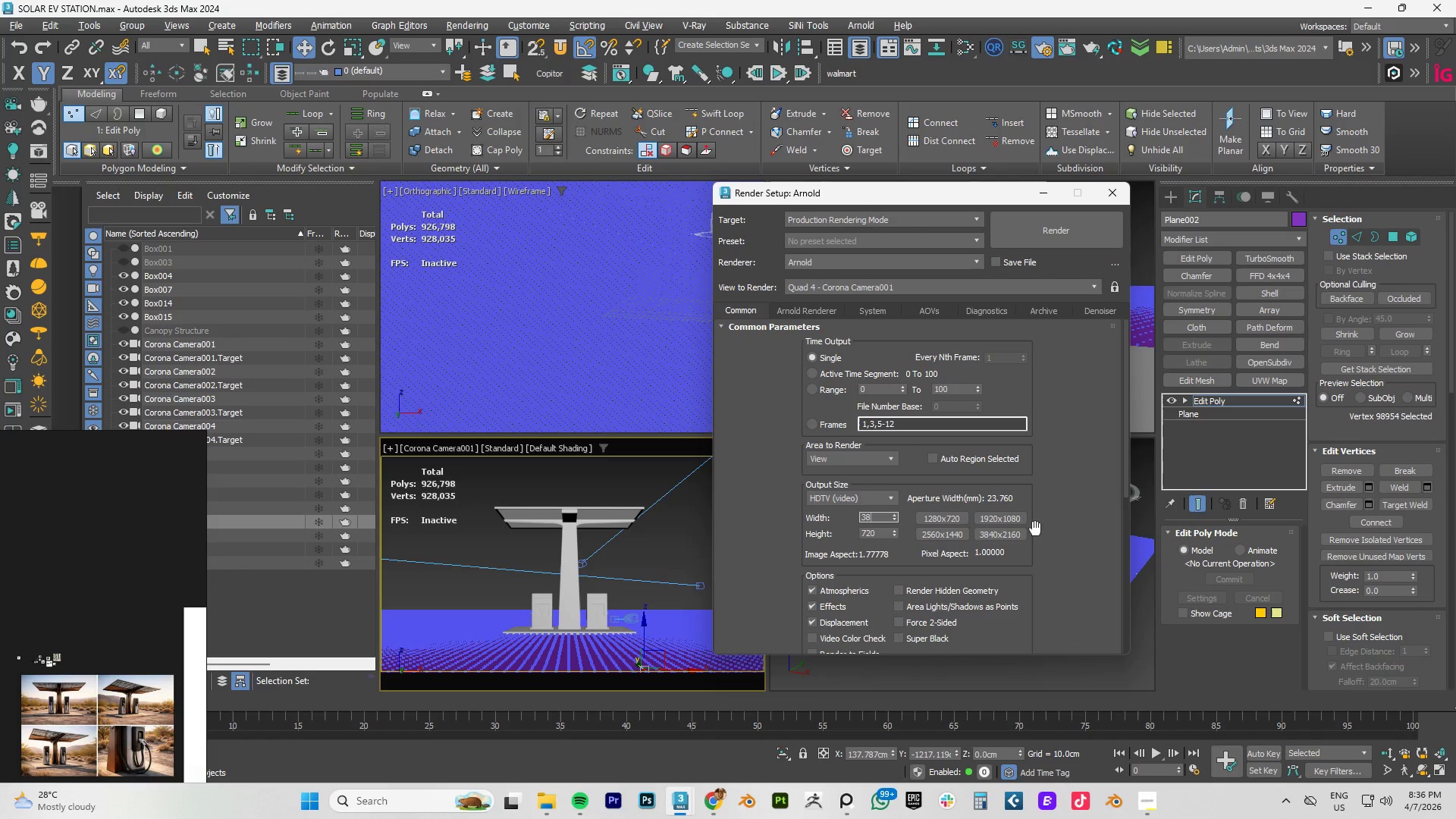 
left_click([997, 533])
 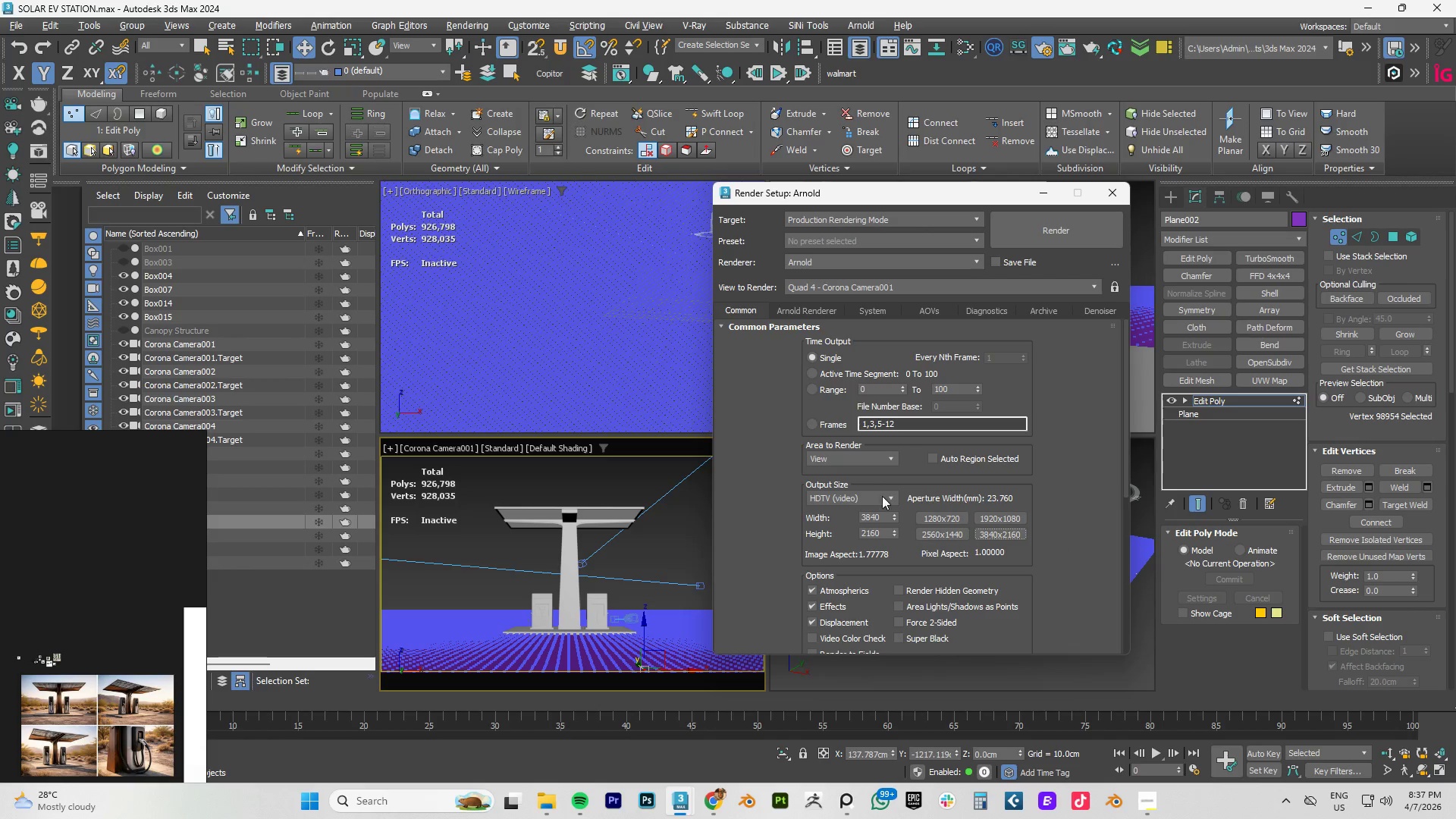 
left_click([1075, 499])
 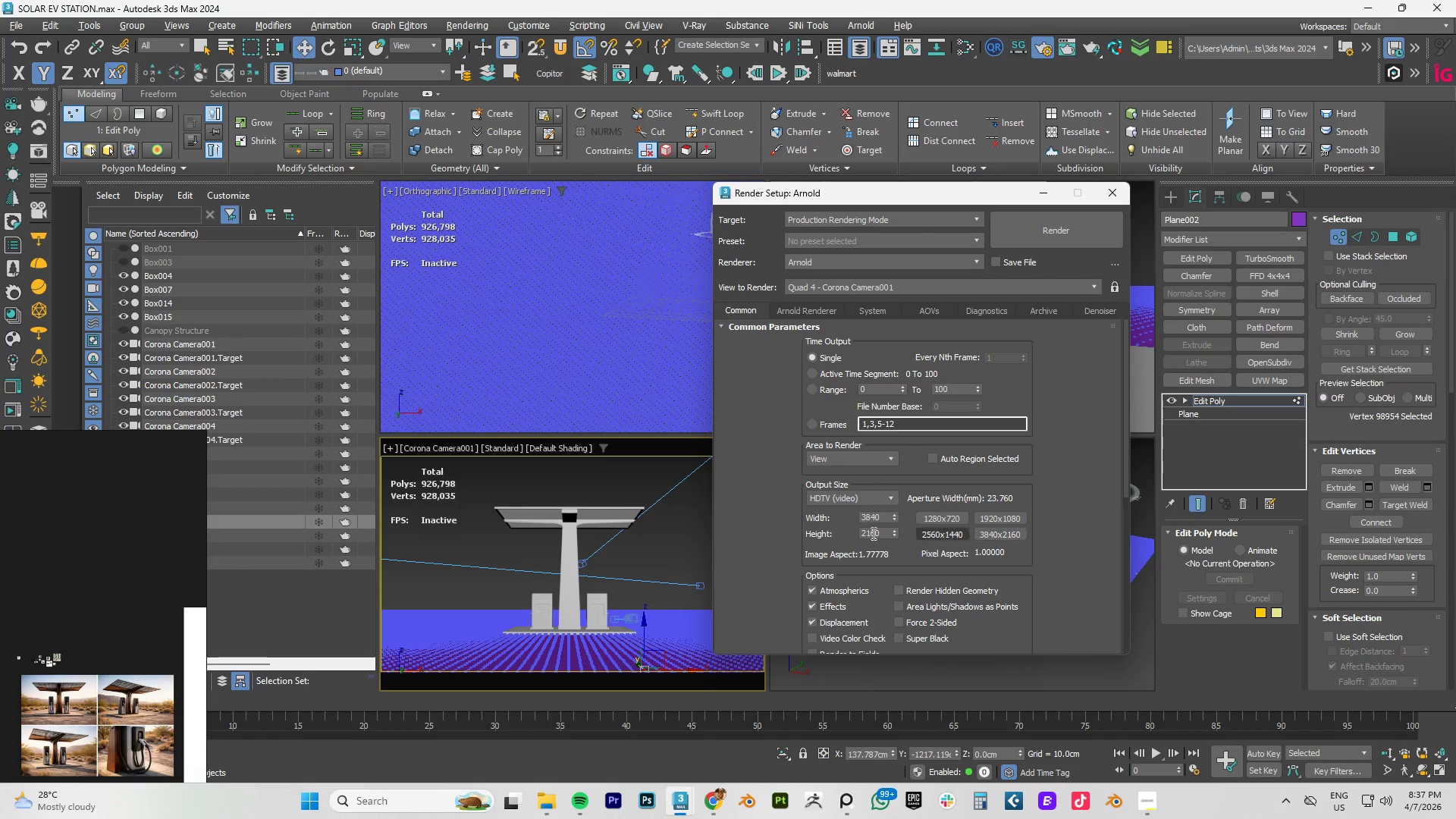 
left_click([497, 527])
 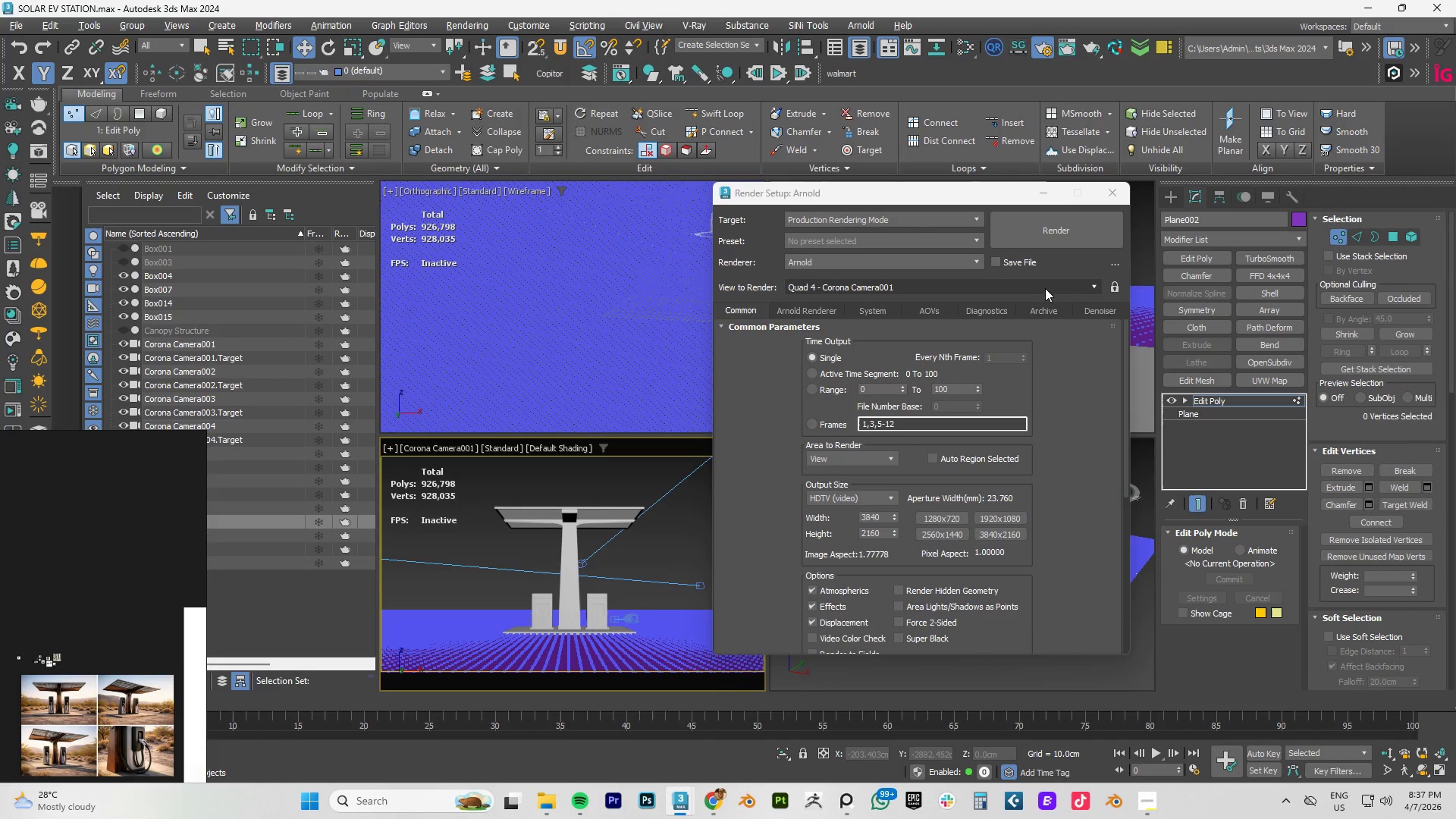 
left_click([1110, 287])
 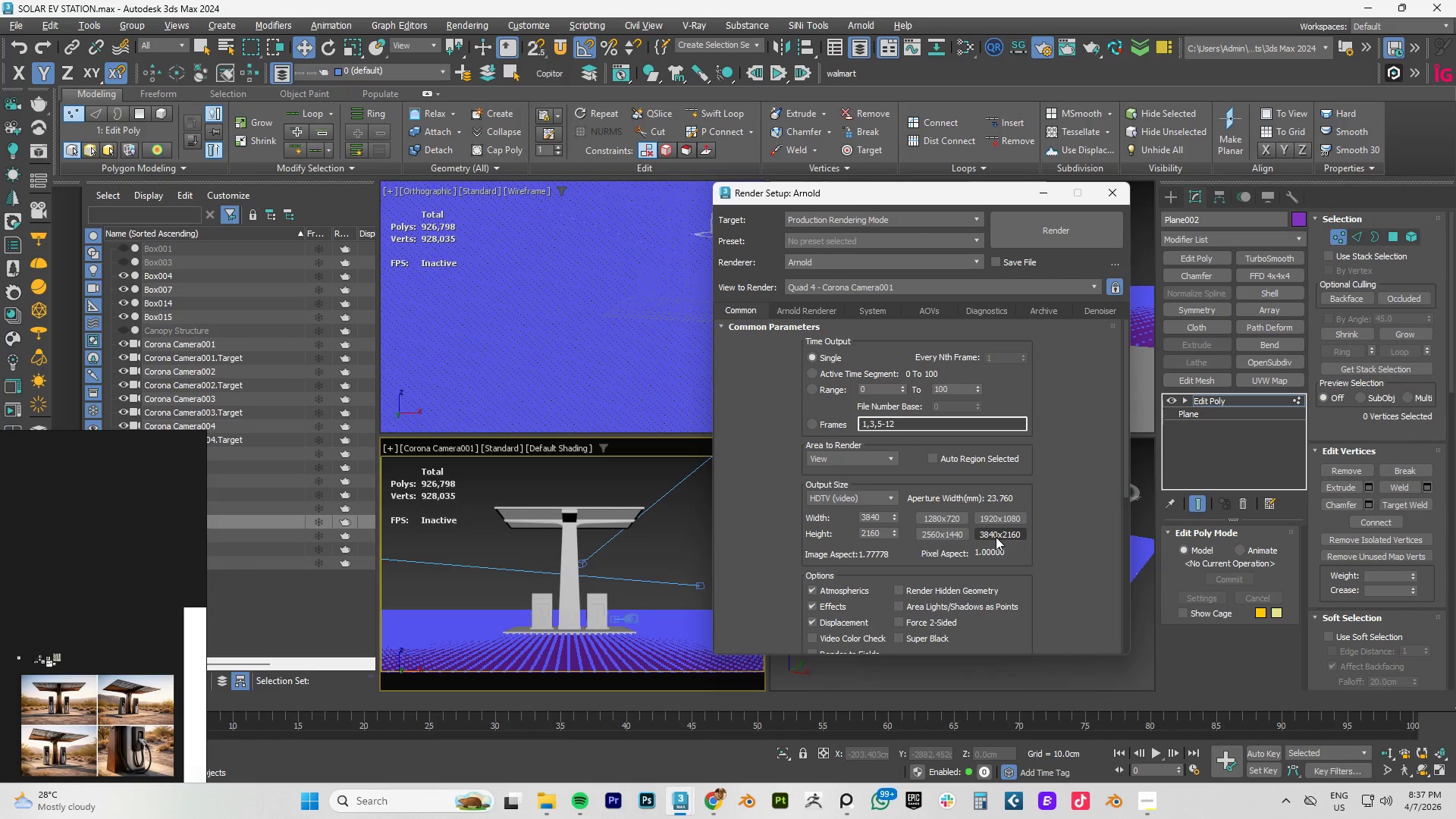 
left_click([996, 537])
 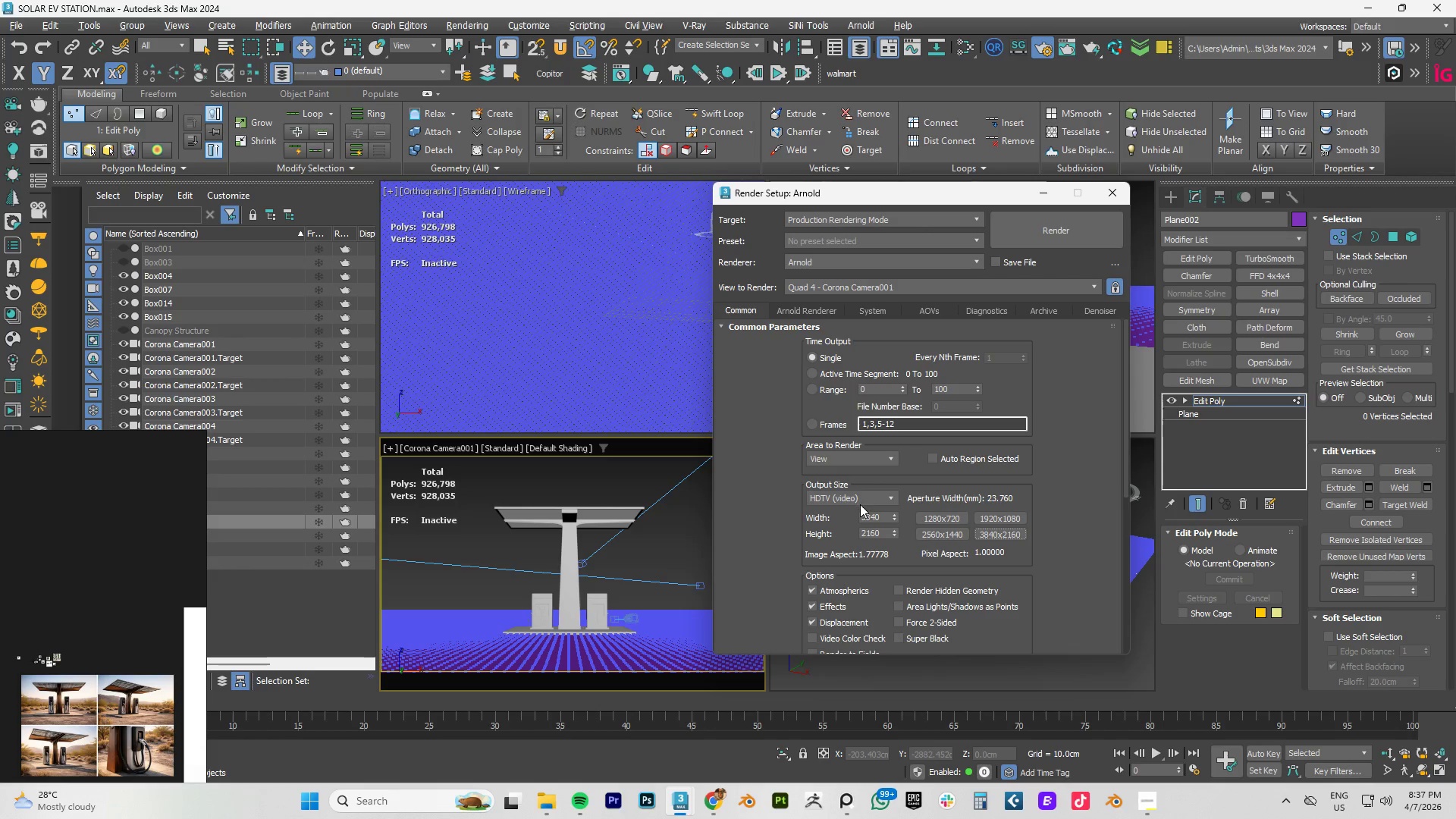 
wait(5.94)
 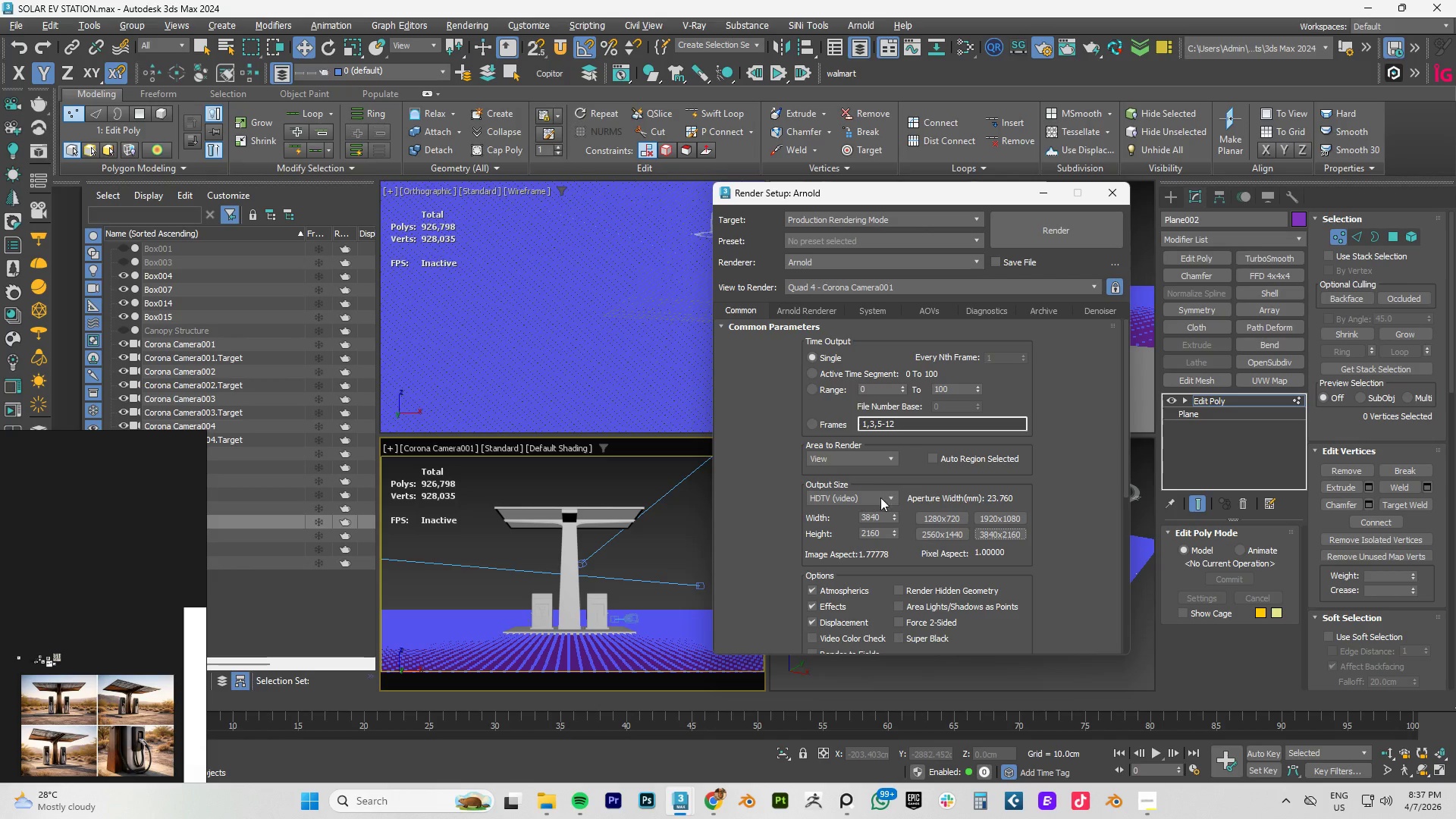 
left_click([864, 496])
 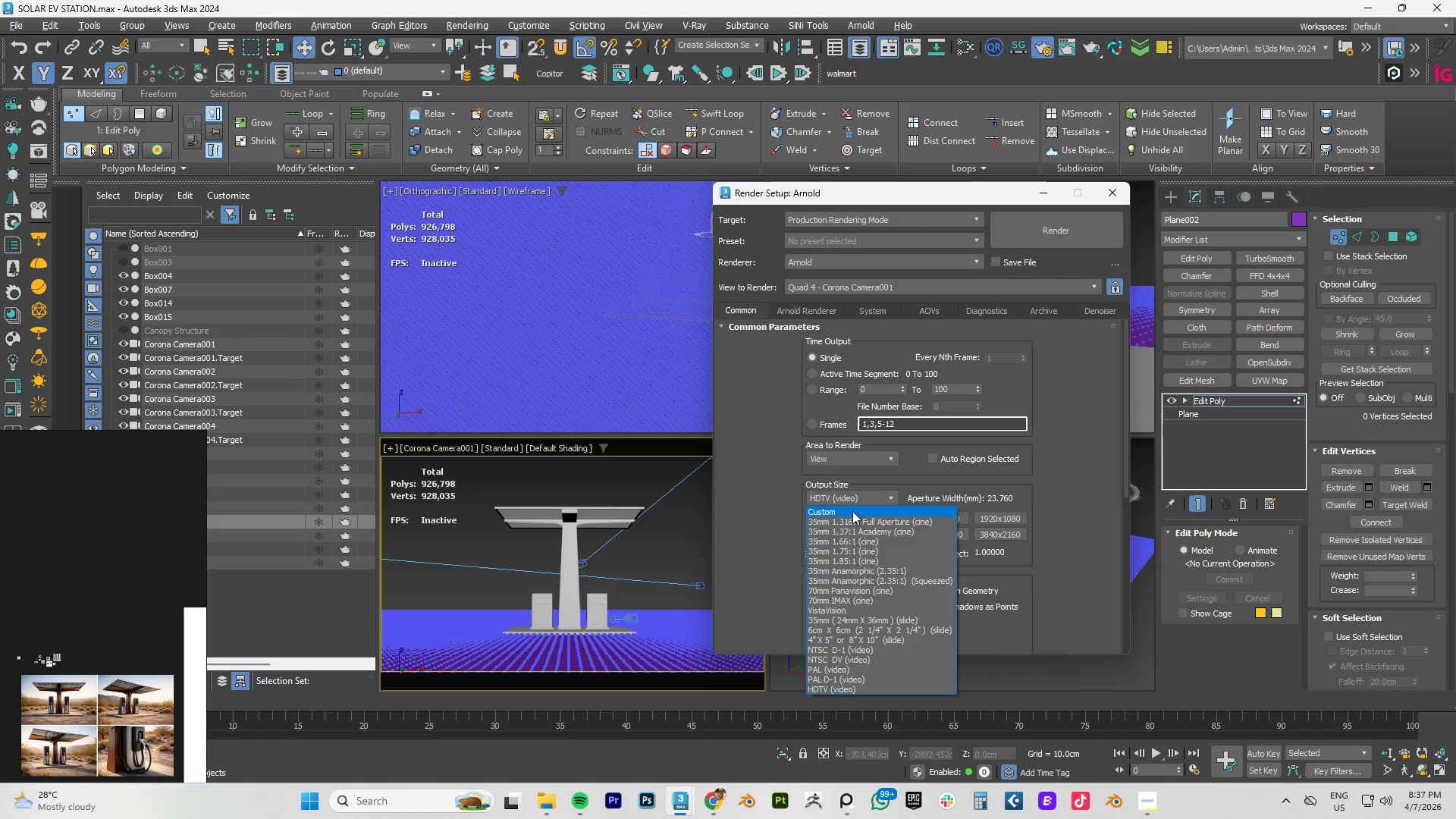 
left_click([852, 511])
 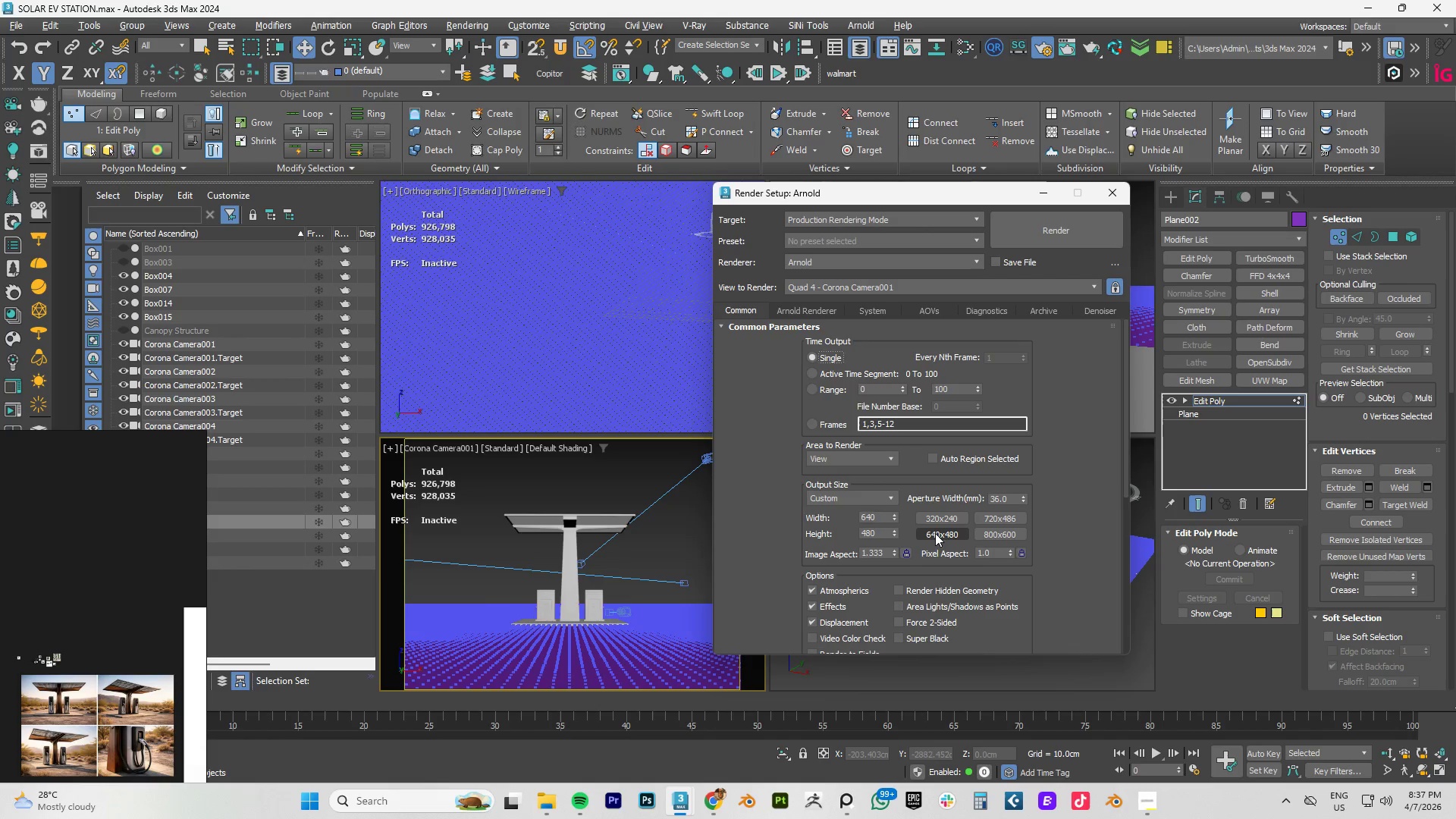 
key(Control+Z)
 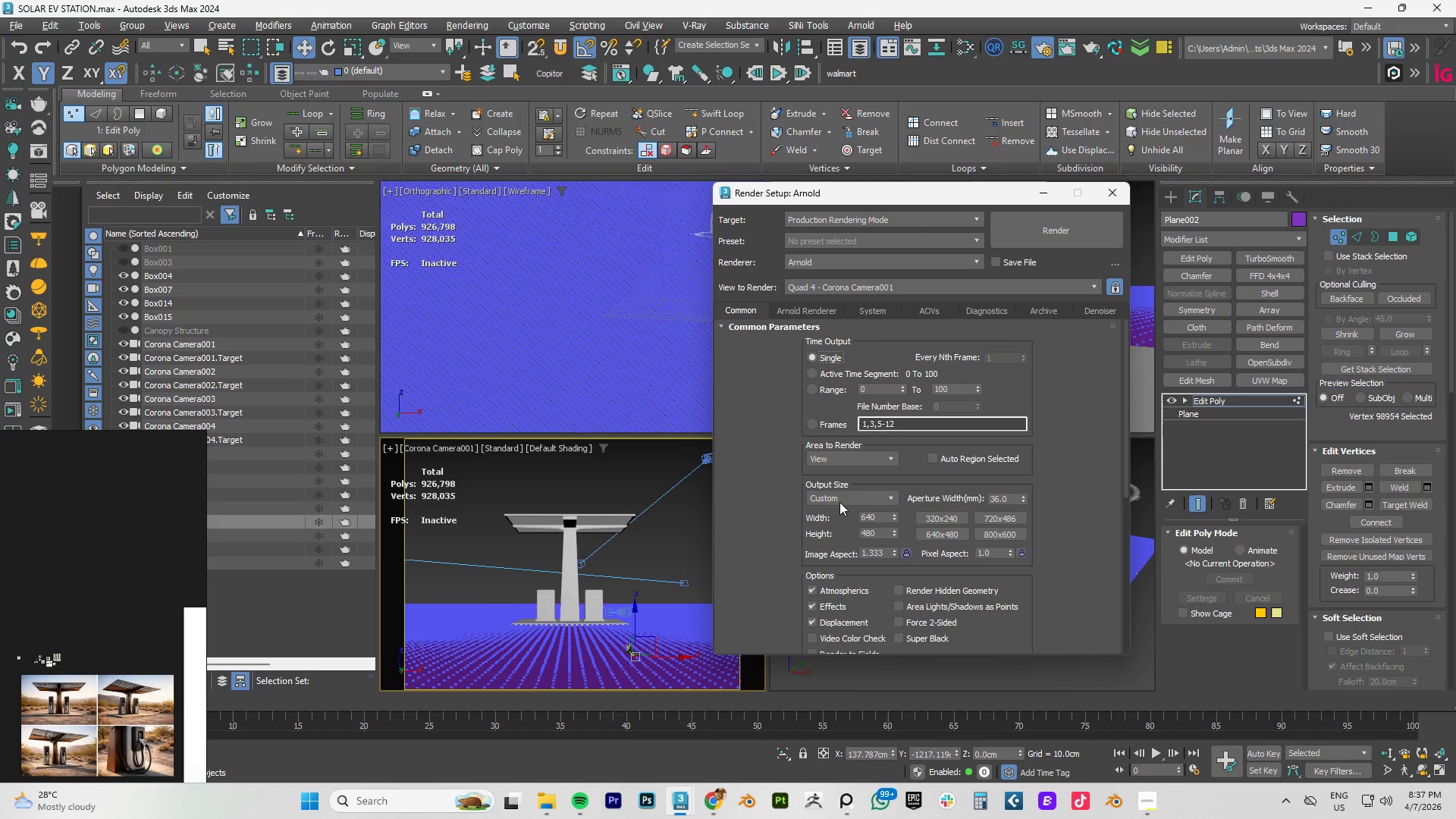 
left_click([842, 500])
 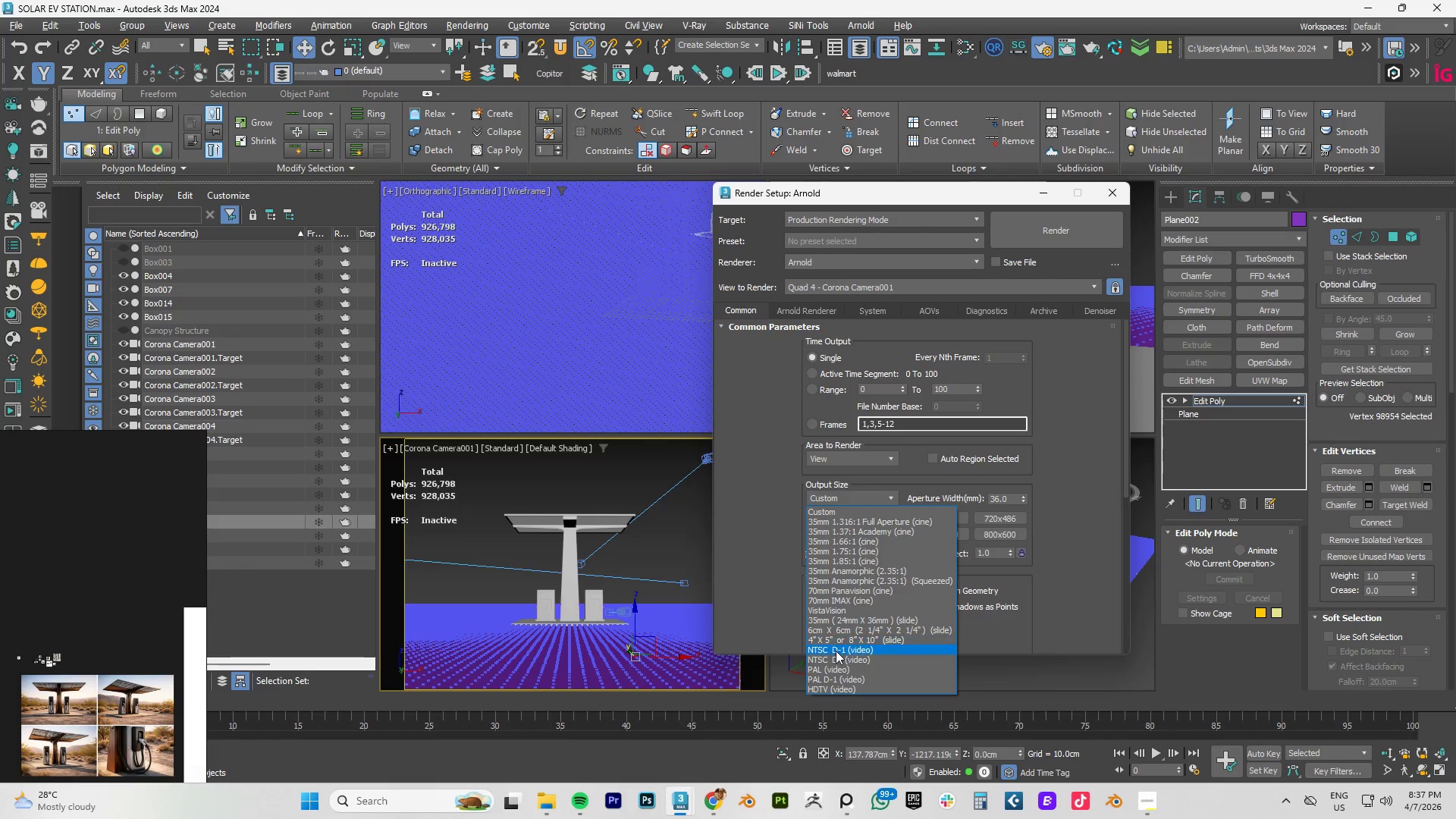 
left_click([833, 688])
 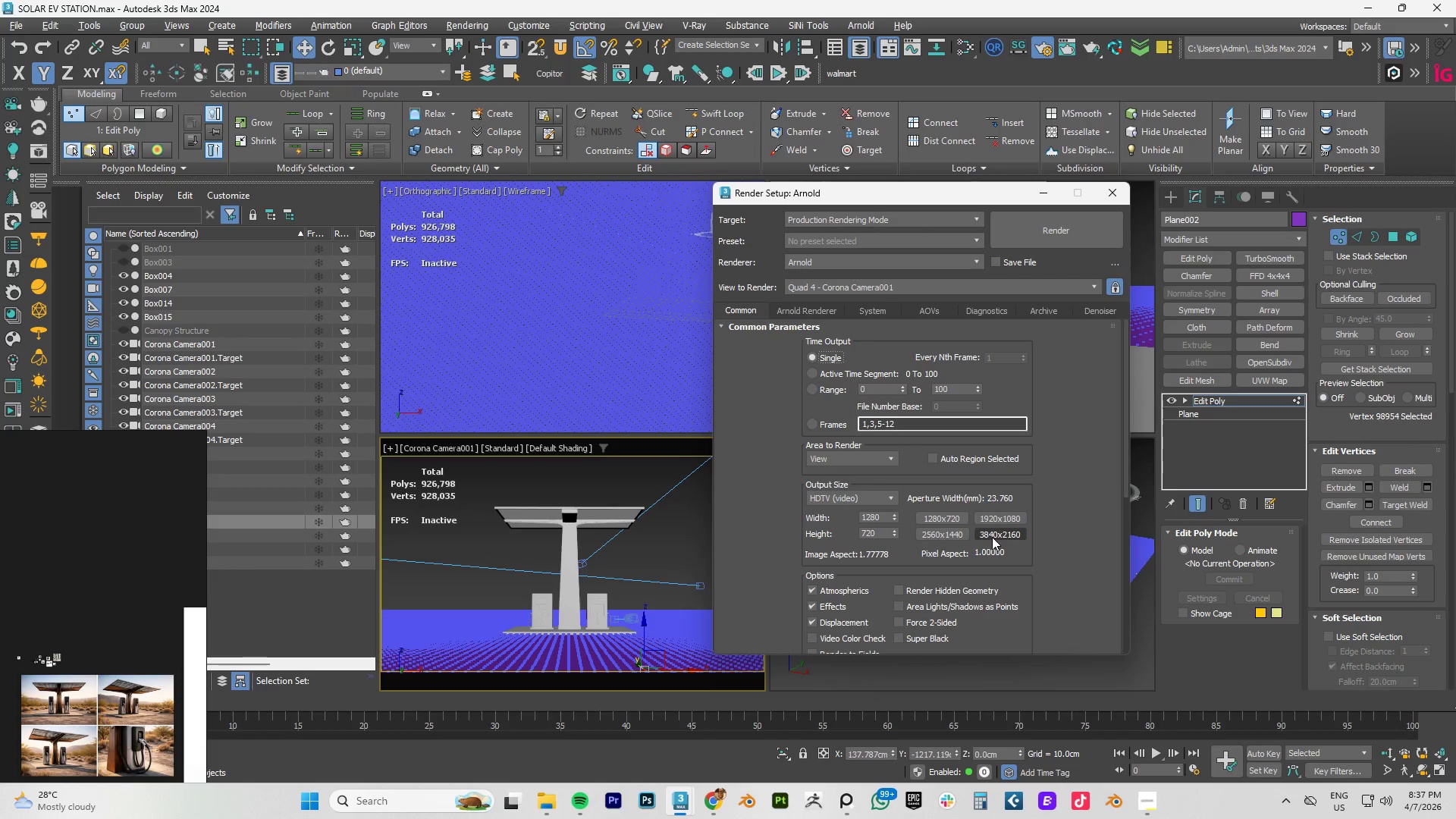 
left_click([992, 537])
 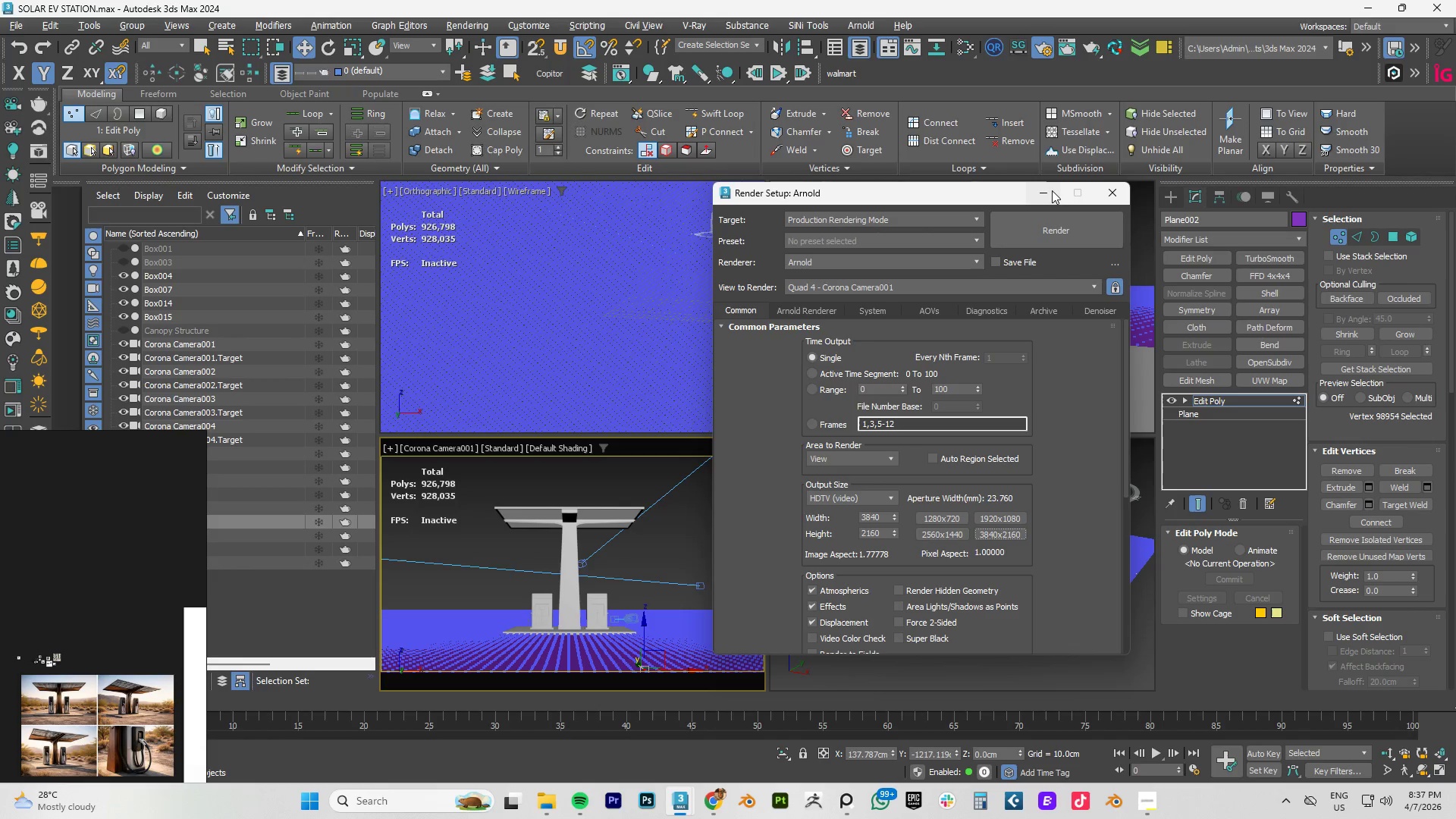 
left_click([1103, 193])
 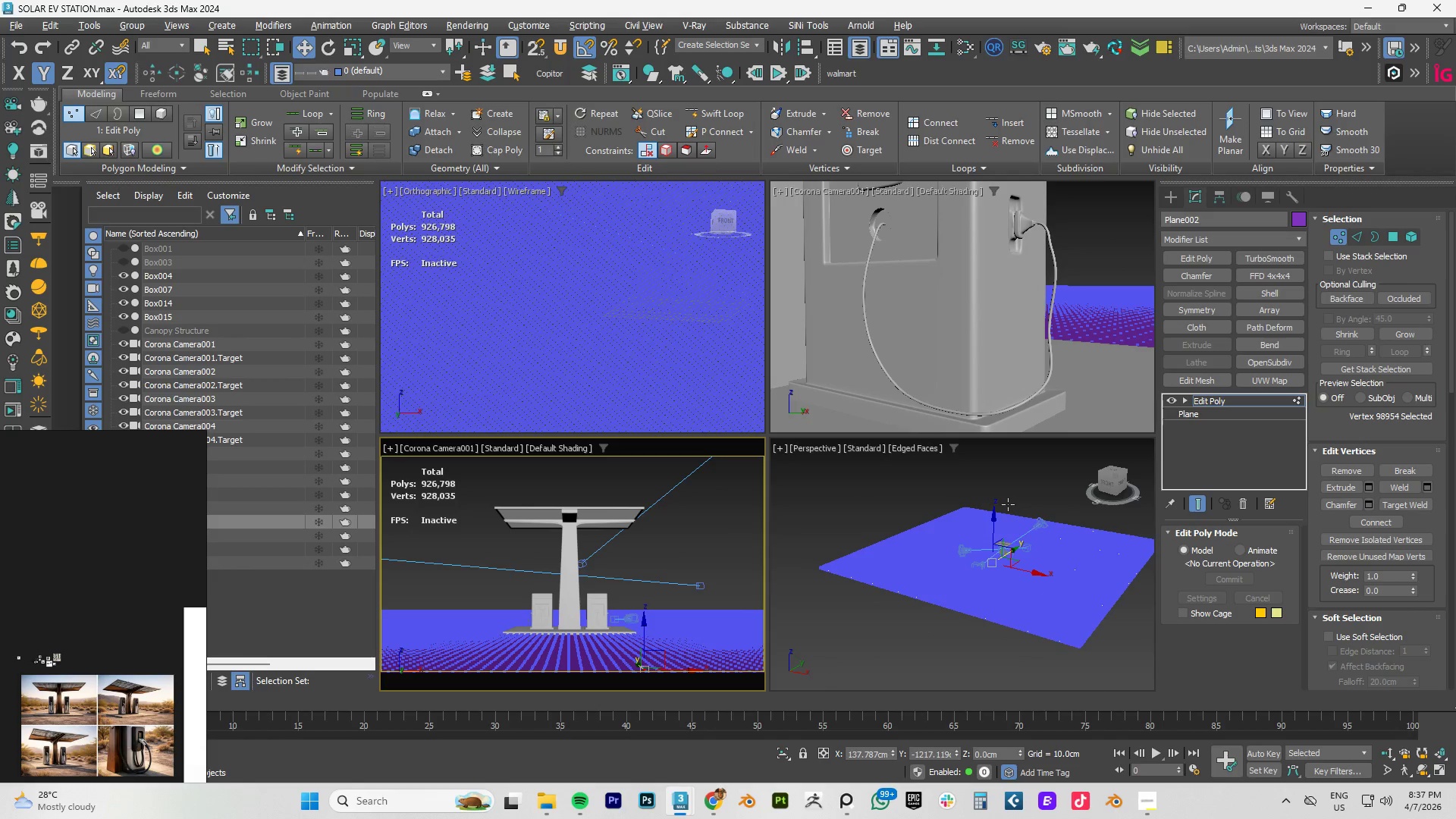 
scroll: coordinate [445, 623], scroll_direction: up, amount: 4.0
 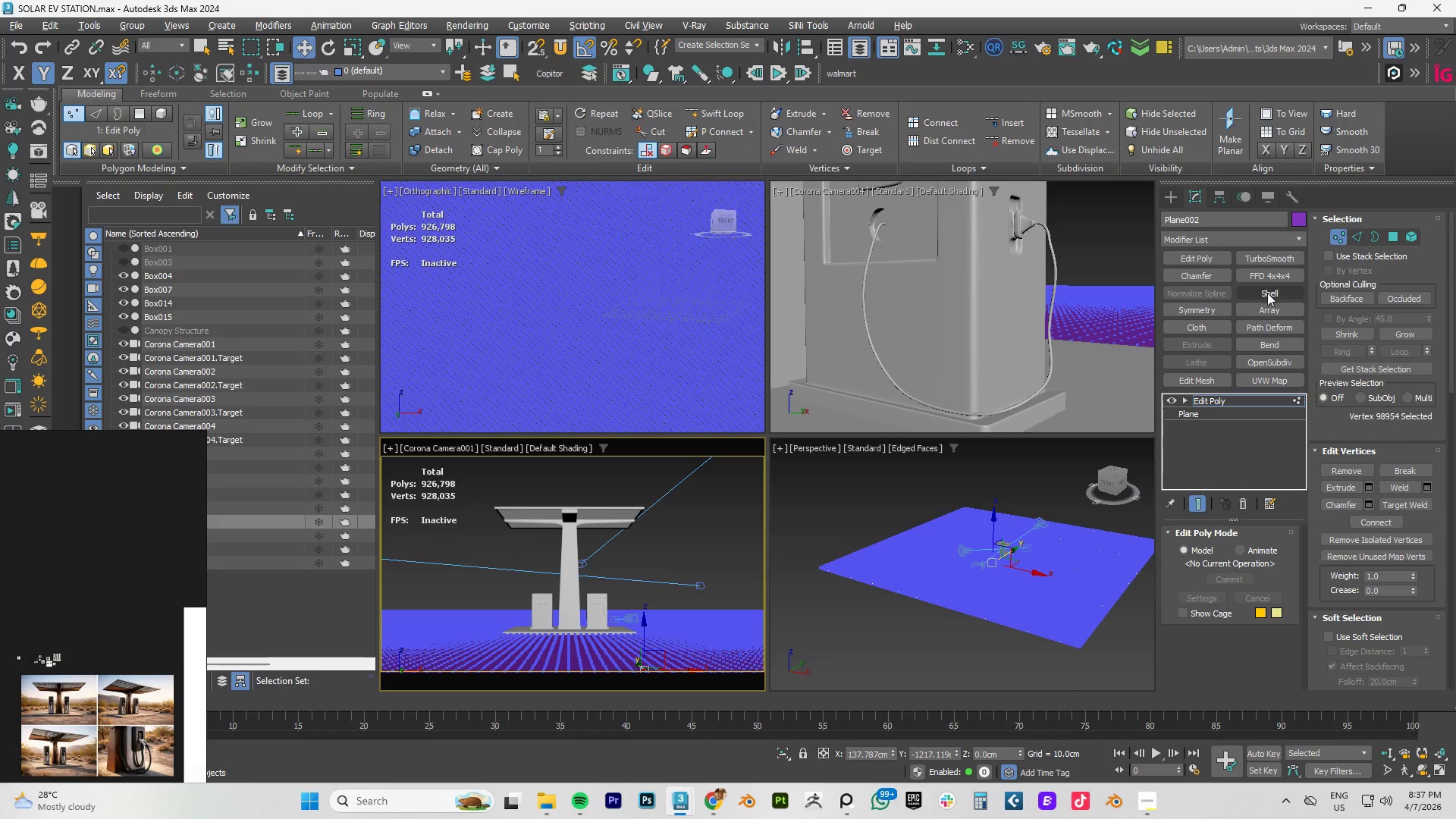 
wait(5.04)
 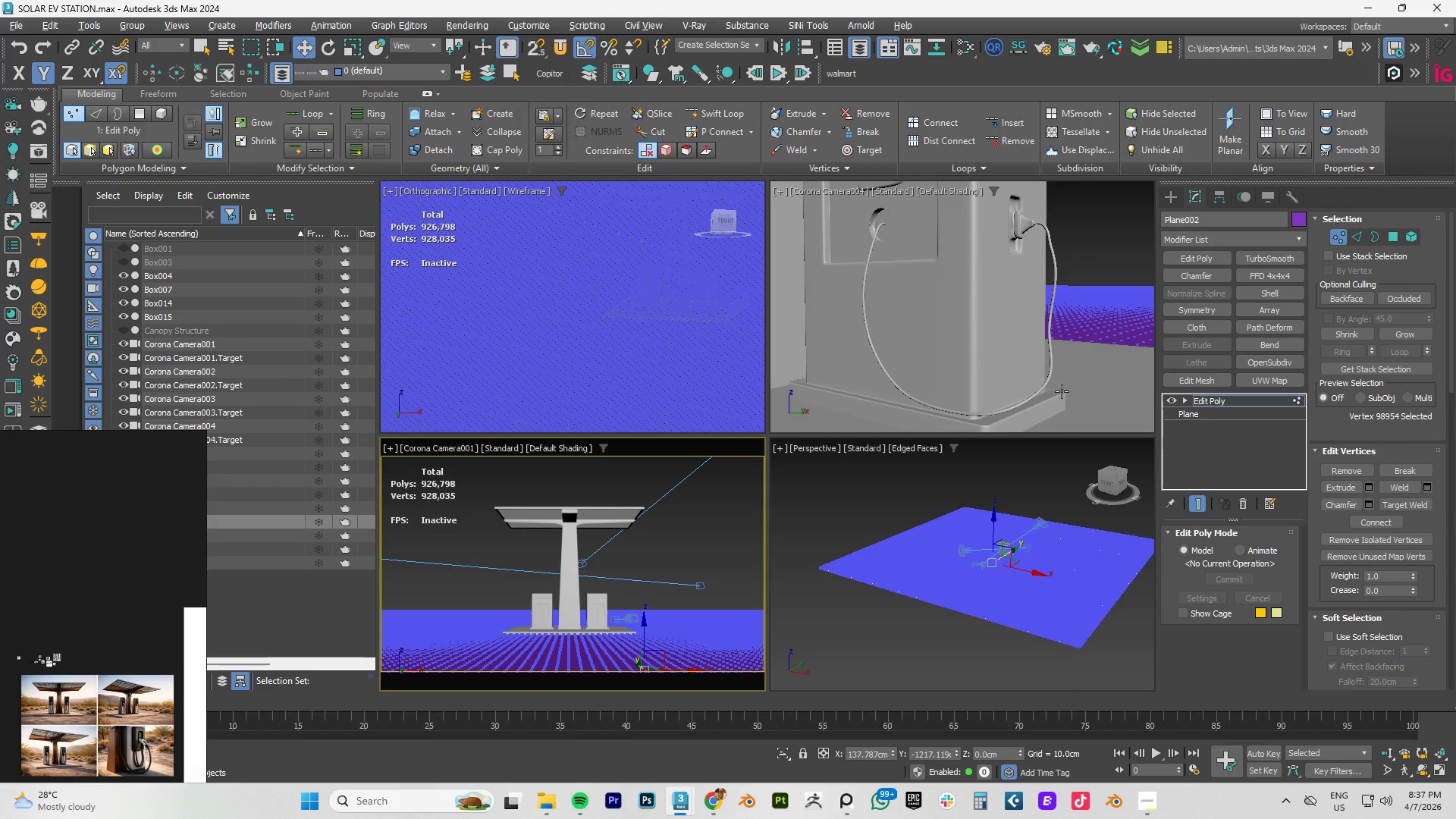 
scroll: coordinate [1395, 438], scroll_direction: down, amount: 9.0
 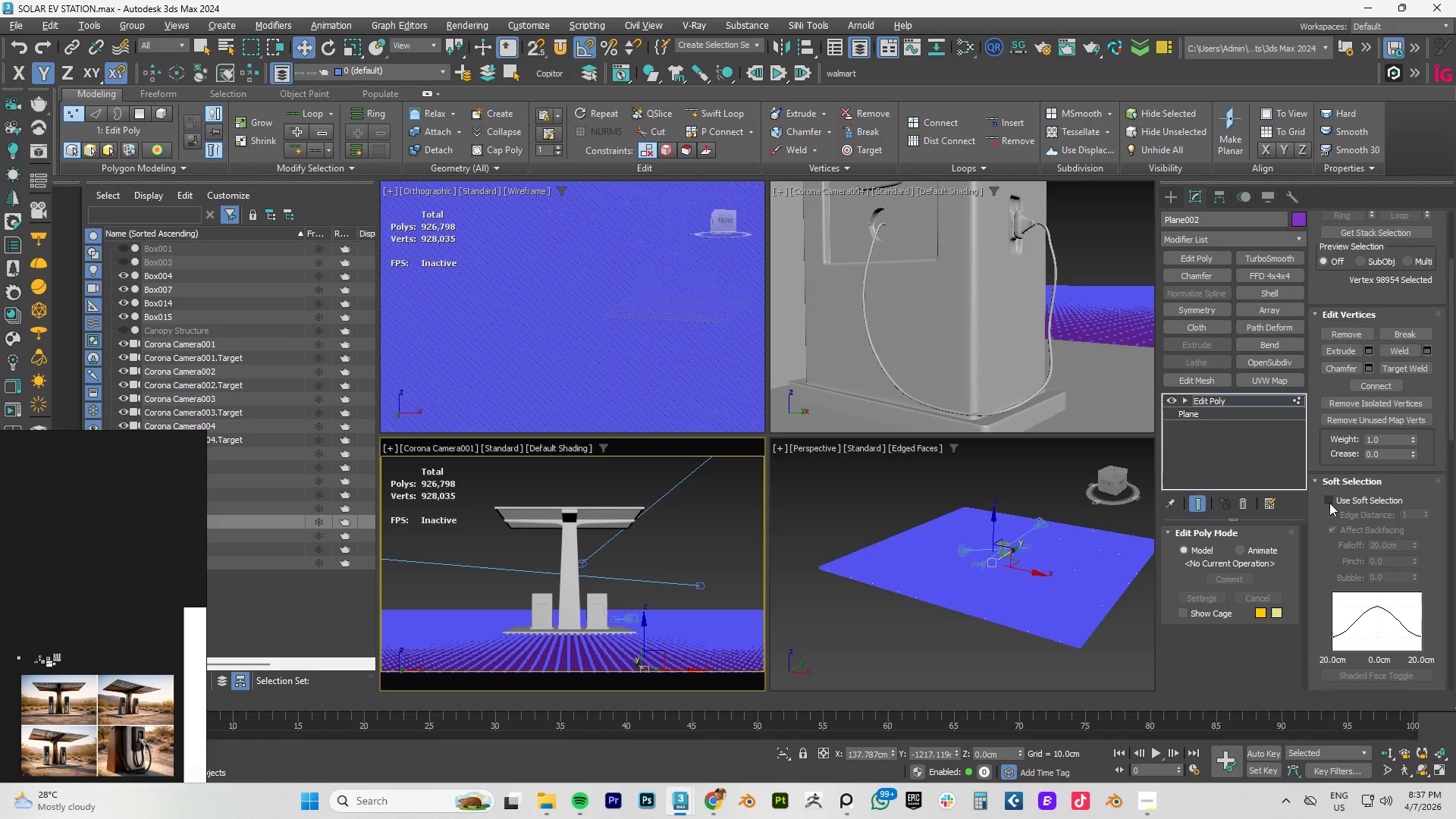 
left_click([1329, 503])
 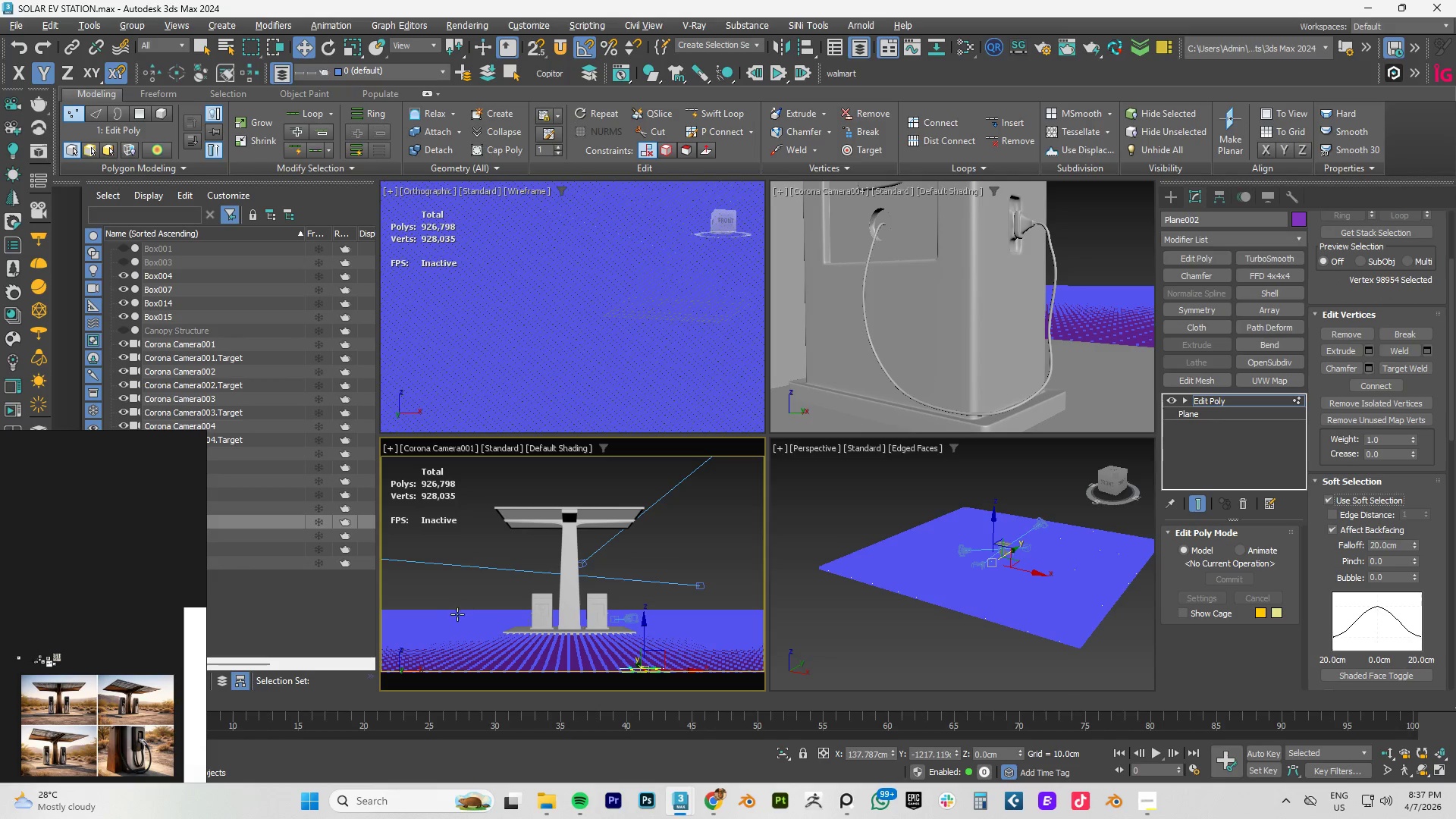 
left_click([455, 616])
 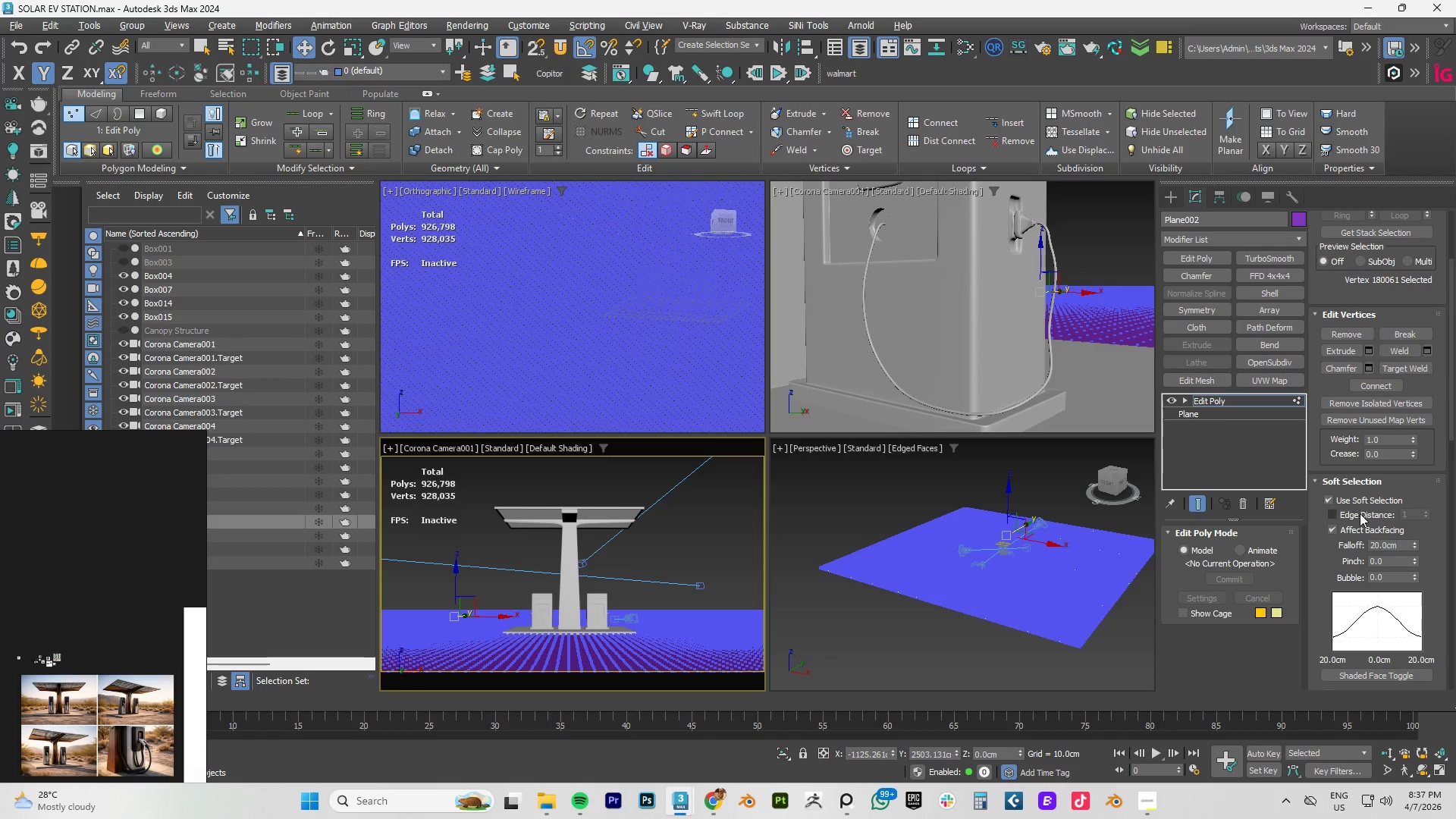 
wait(6.36)
 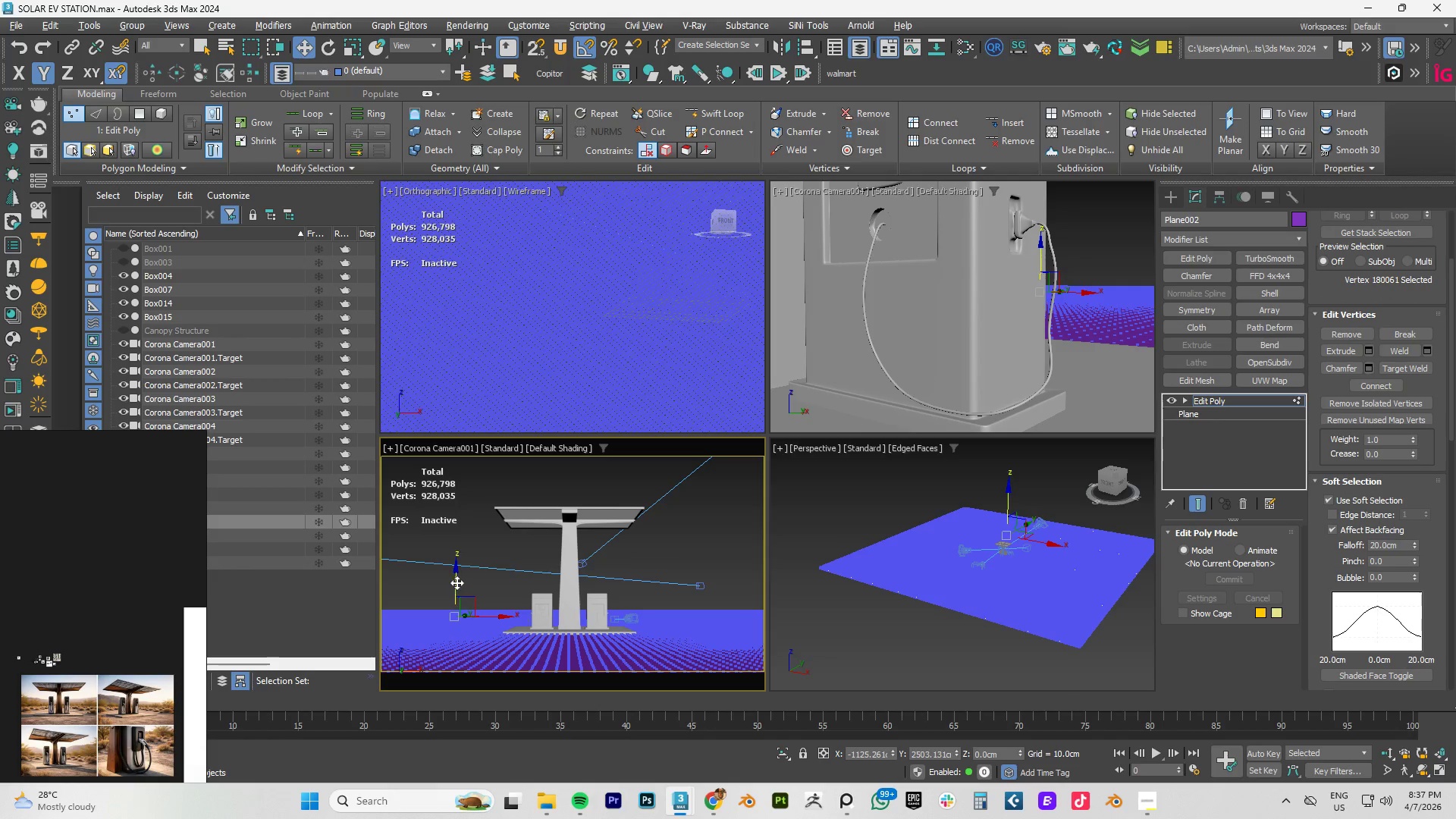 
double_click([1385, 547])
 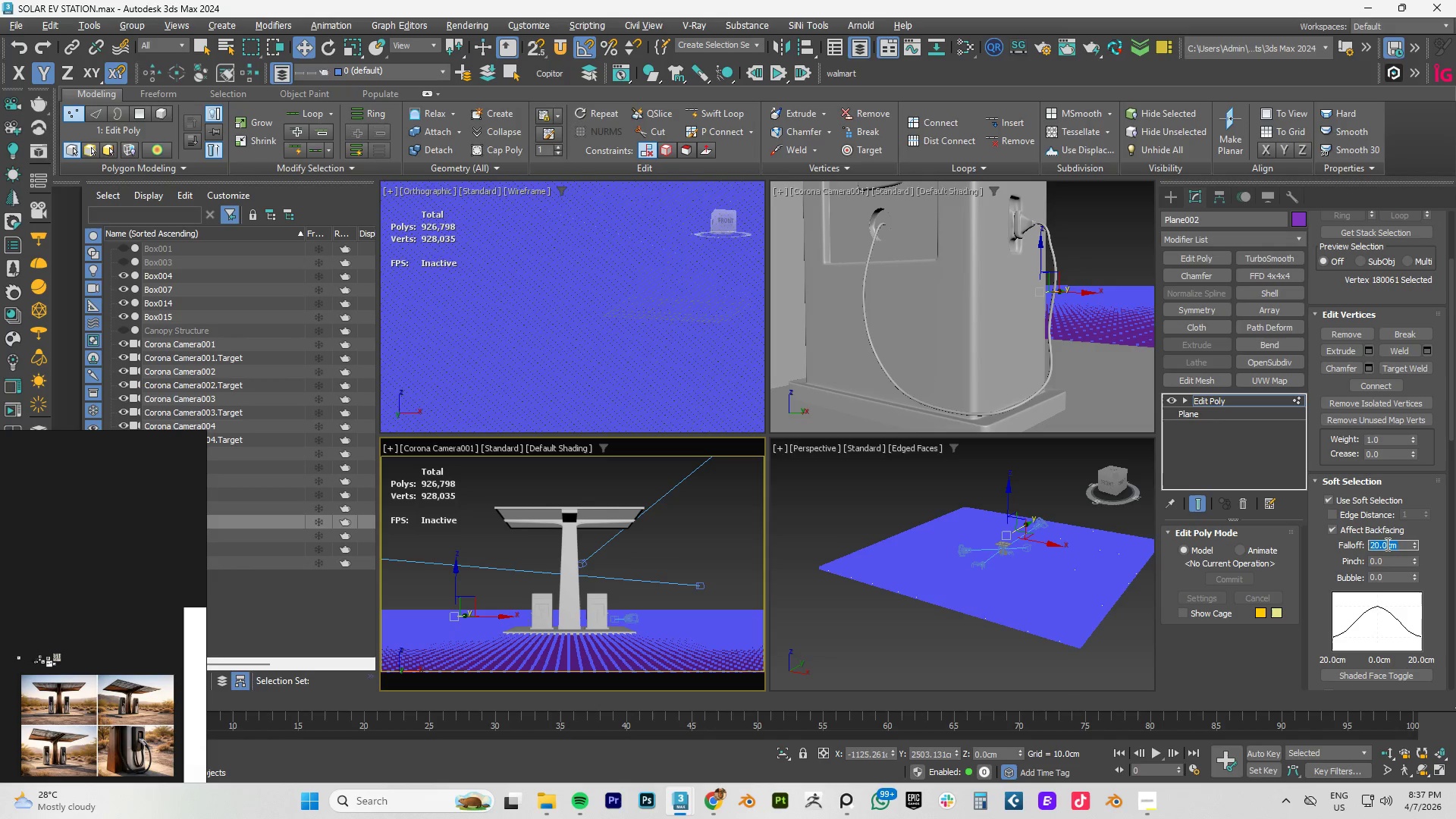 
key(Numpad2)
 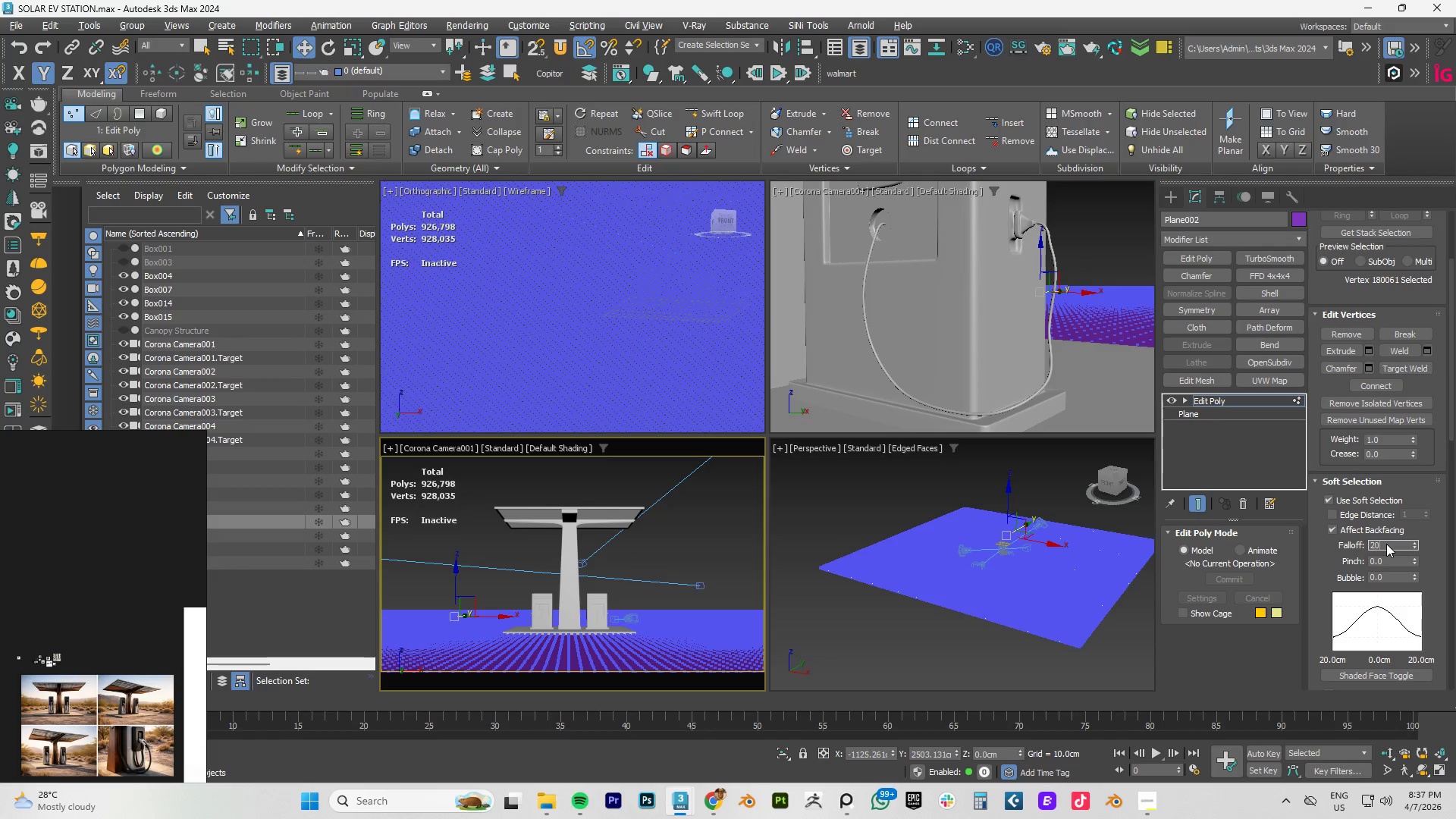 
key(Numpad0)
 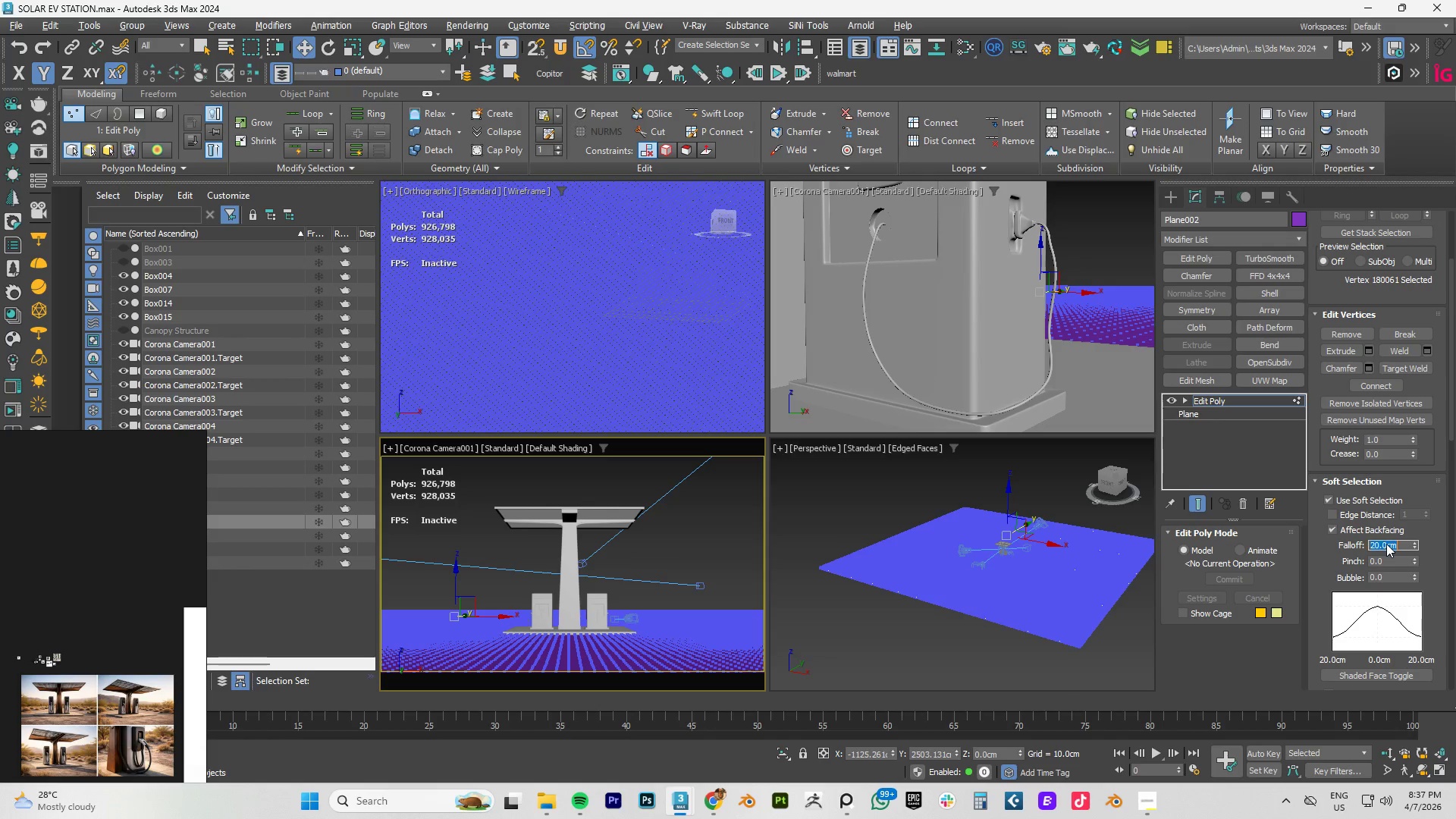 
key(NumpadEnter)
 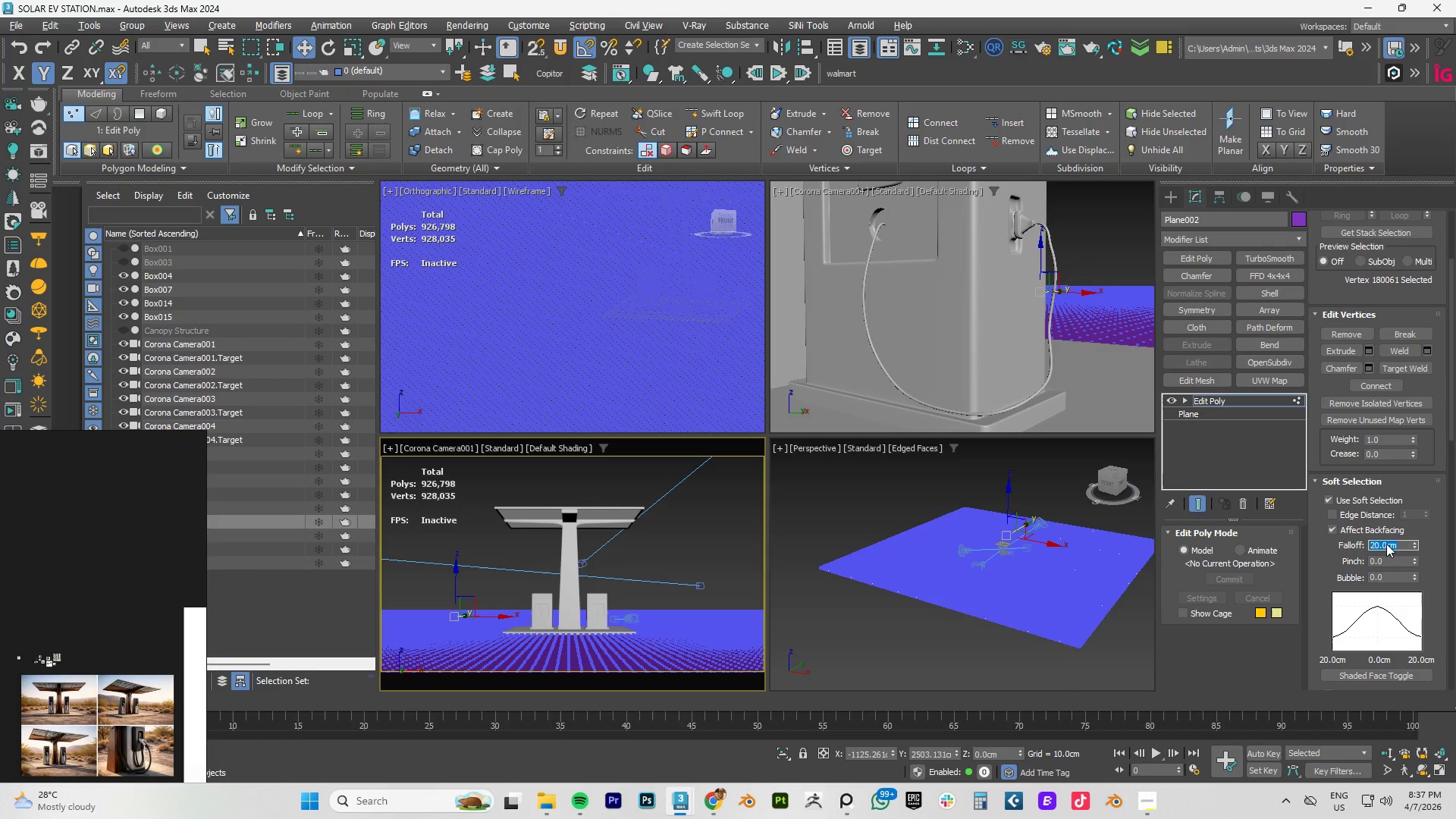 
key(Numpad2)
 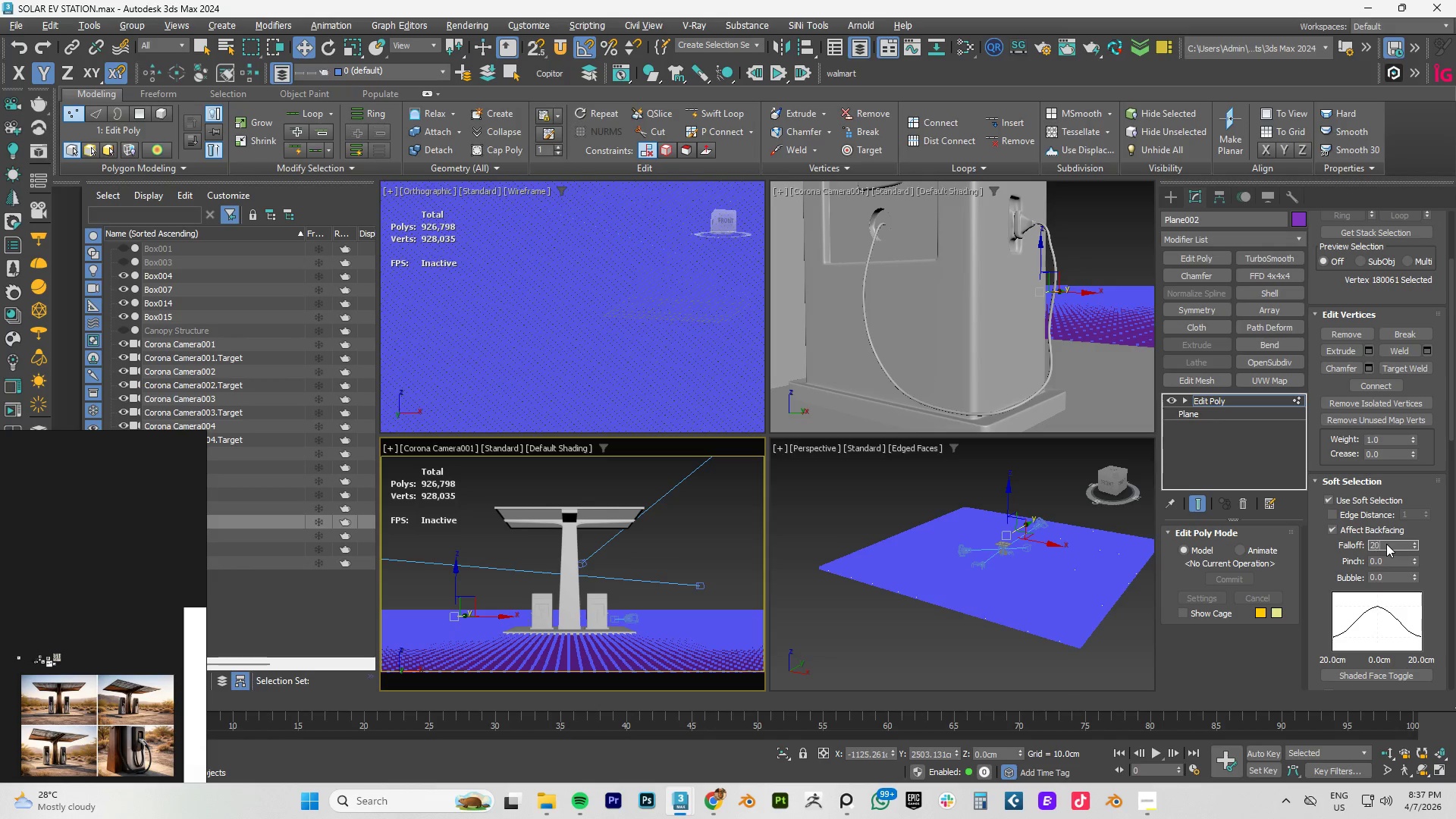 
key(Numpad0)
 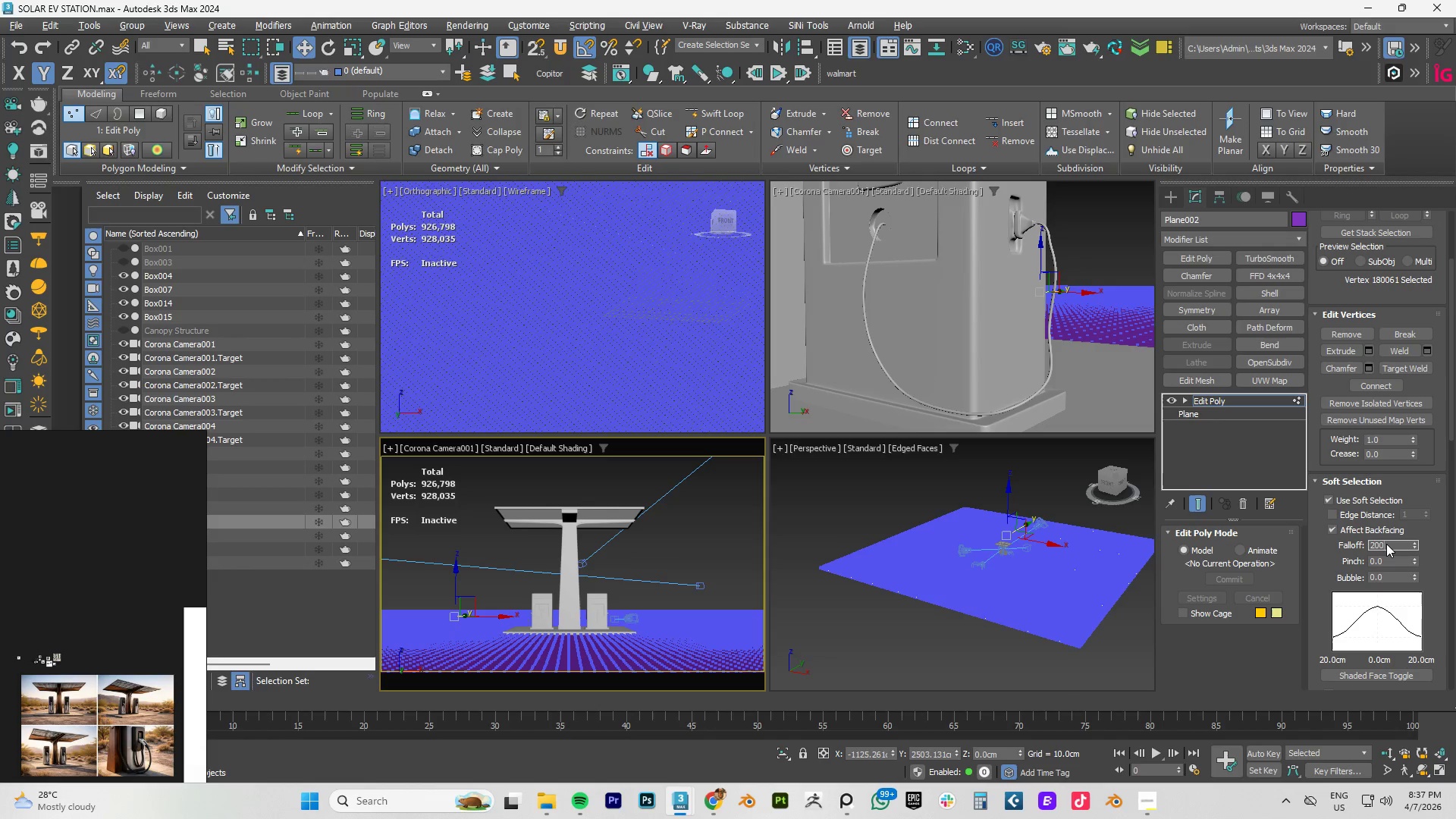 
key(Numpad0)
 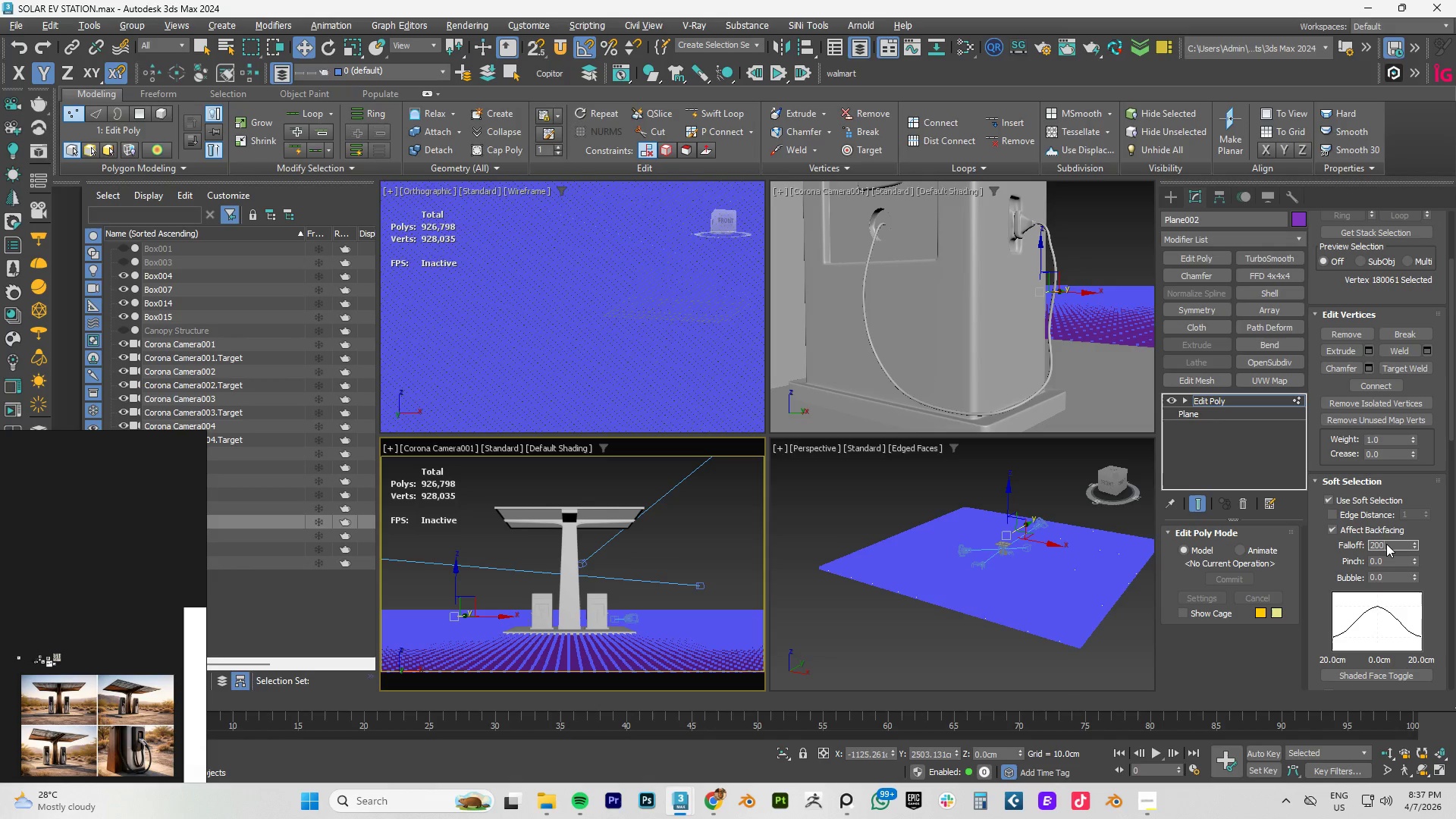 
key(NumpadEnter)
 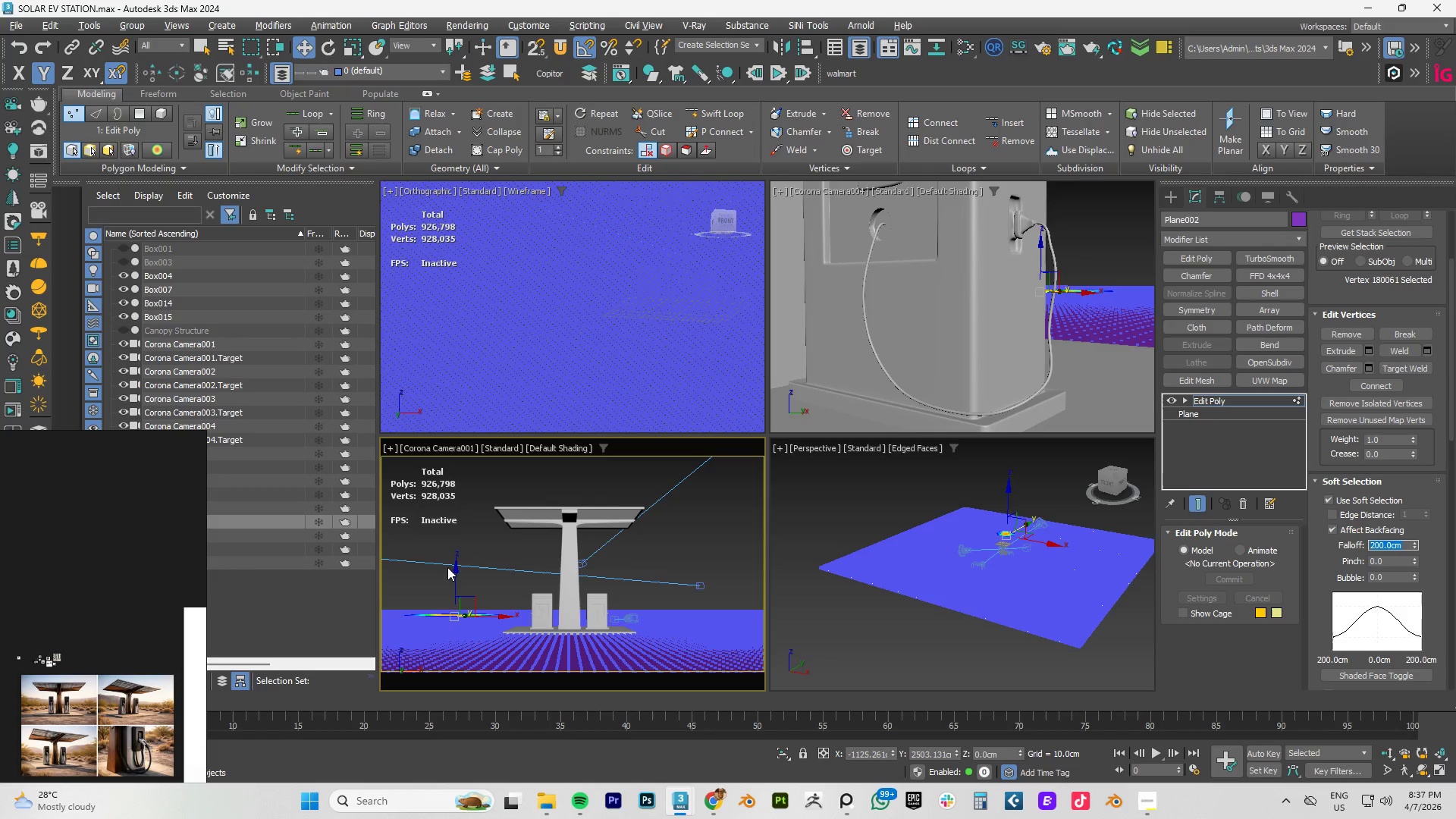 
left_click_drag(start_coordinate=[453, 573], to_coordinate=[459, 541])
 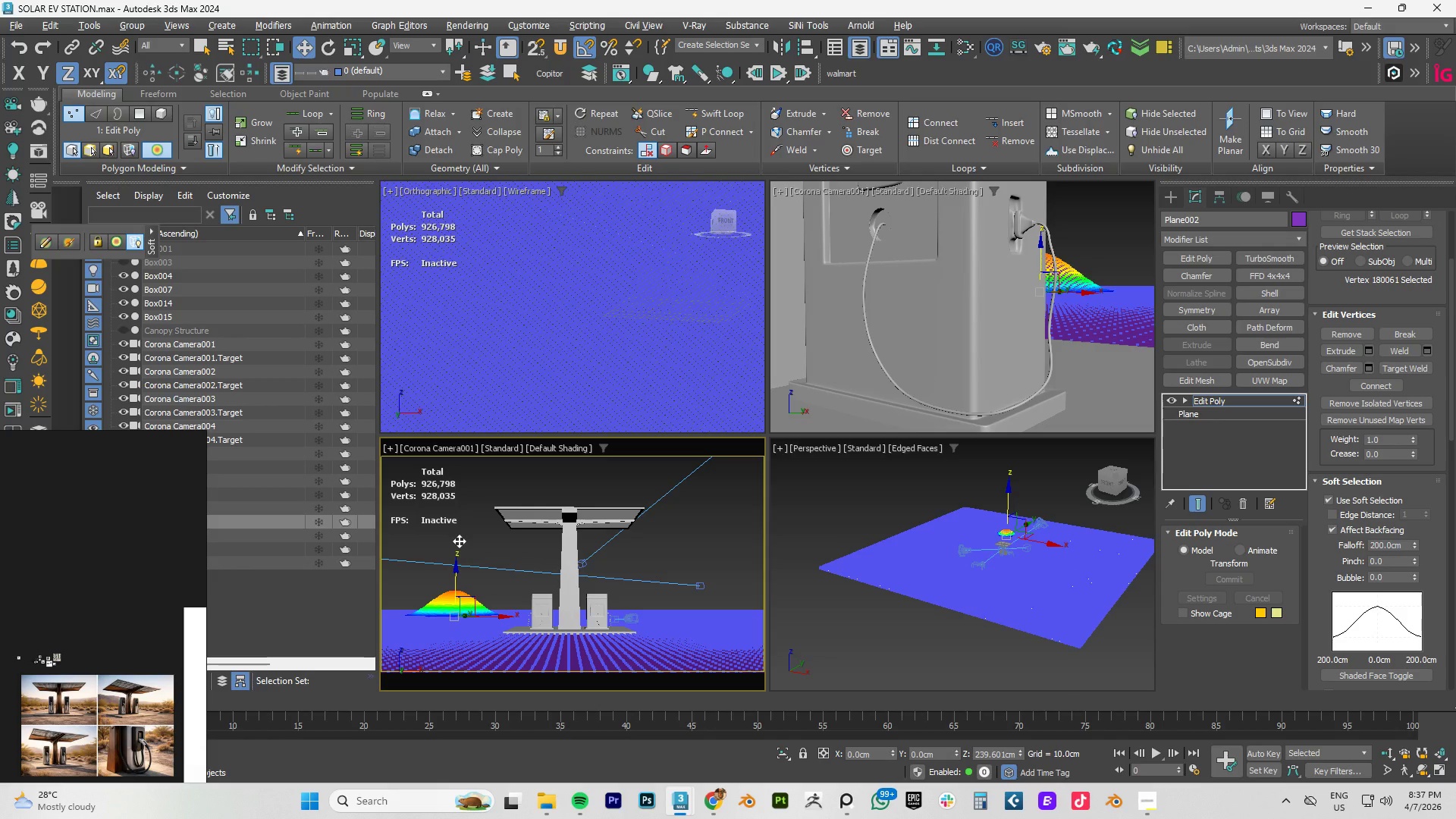 
key(Control+Z)
 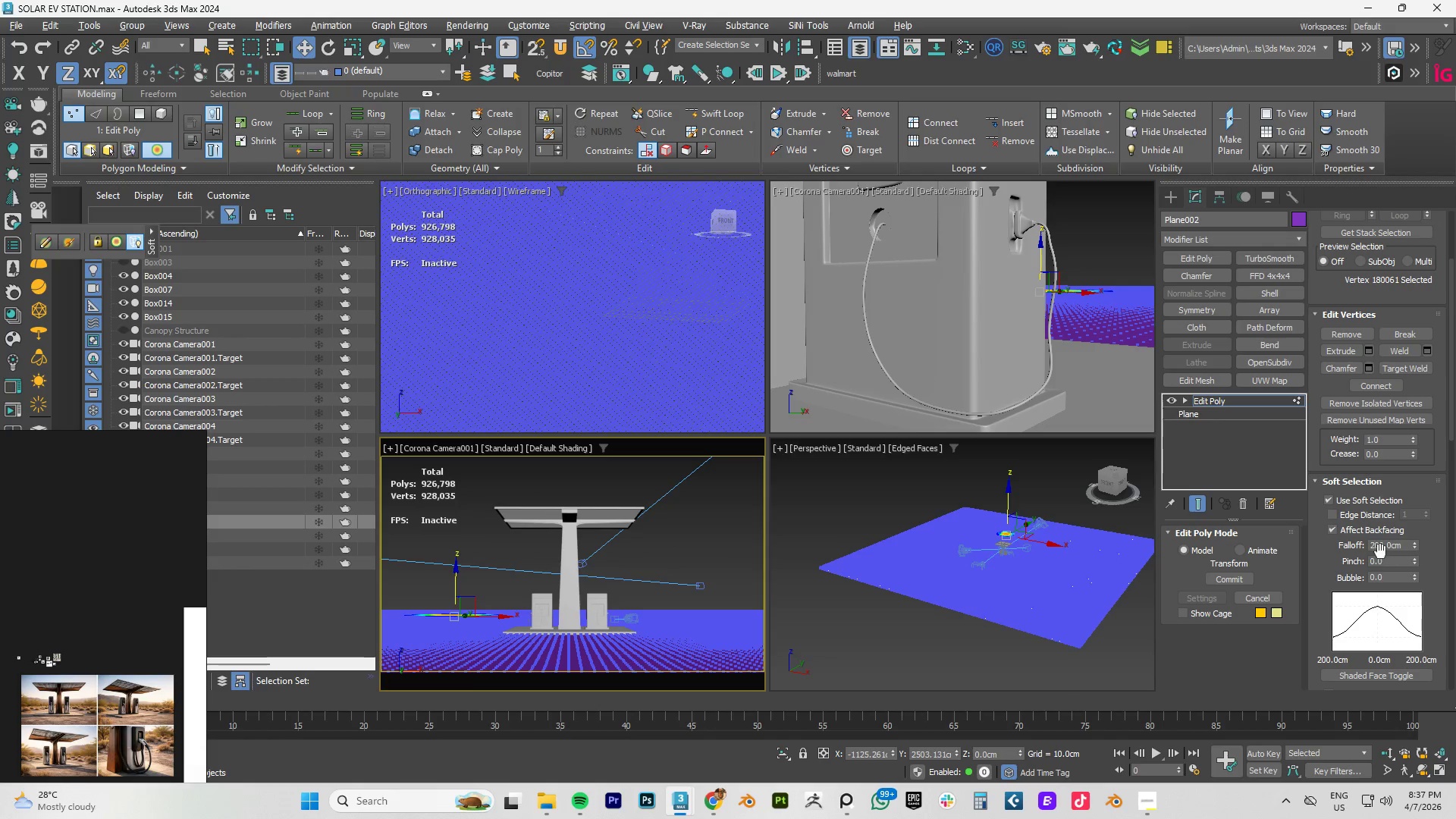 
double_click([1381, 541])
 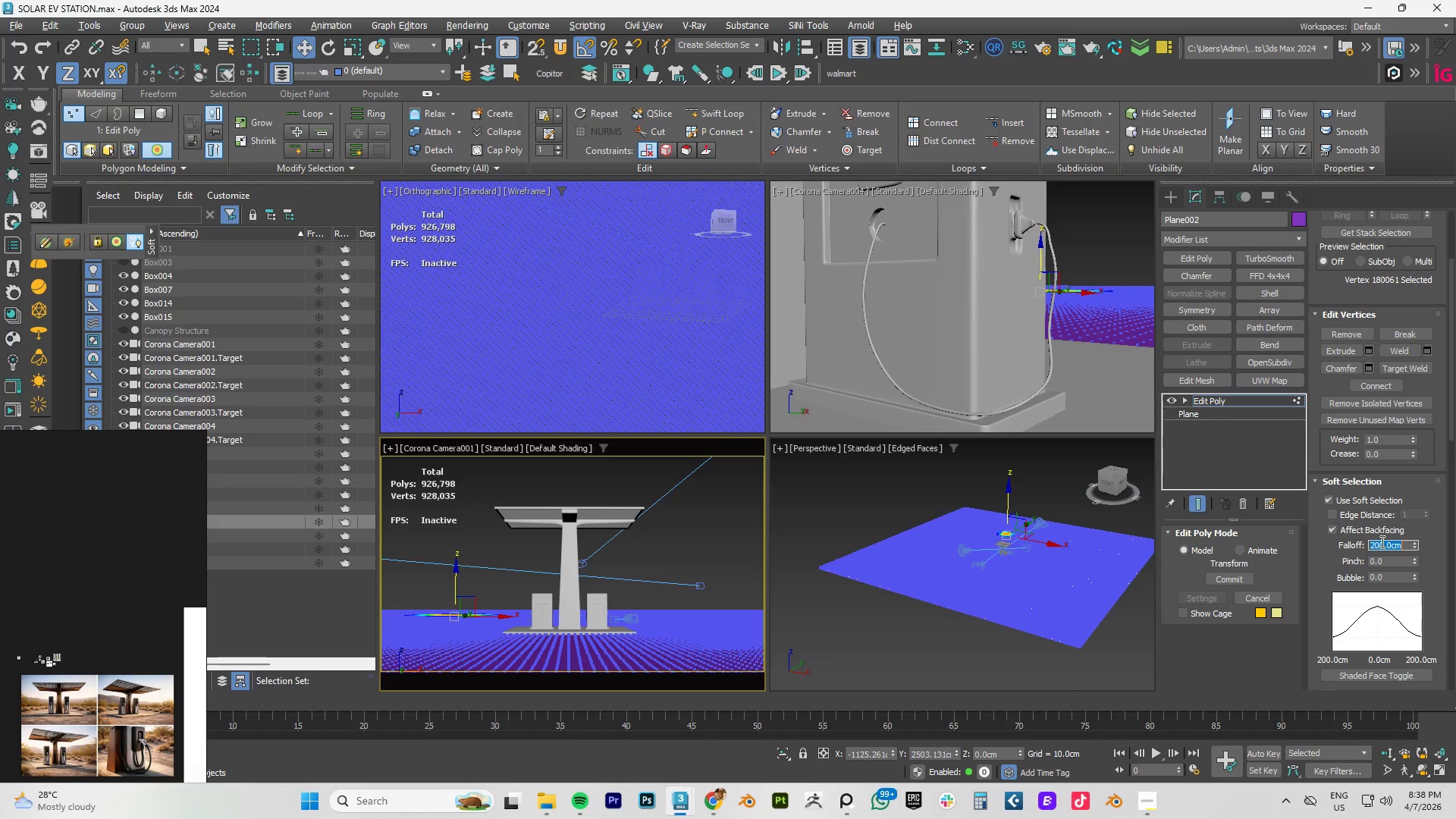 
wait(7.81)
 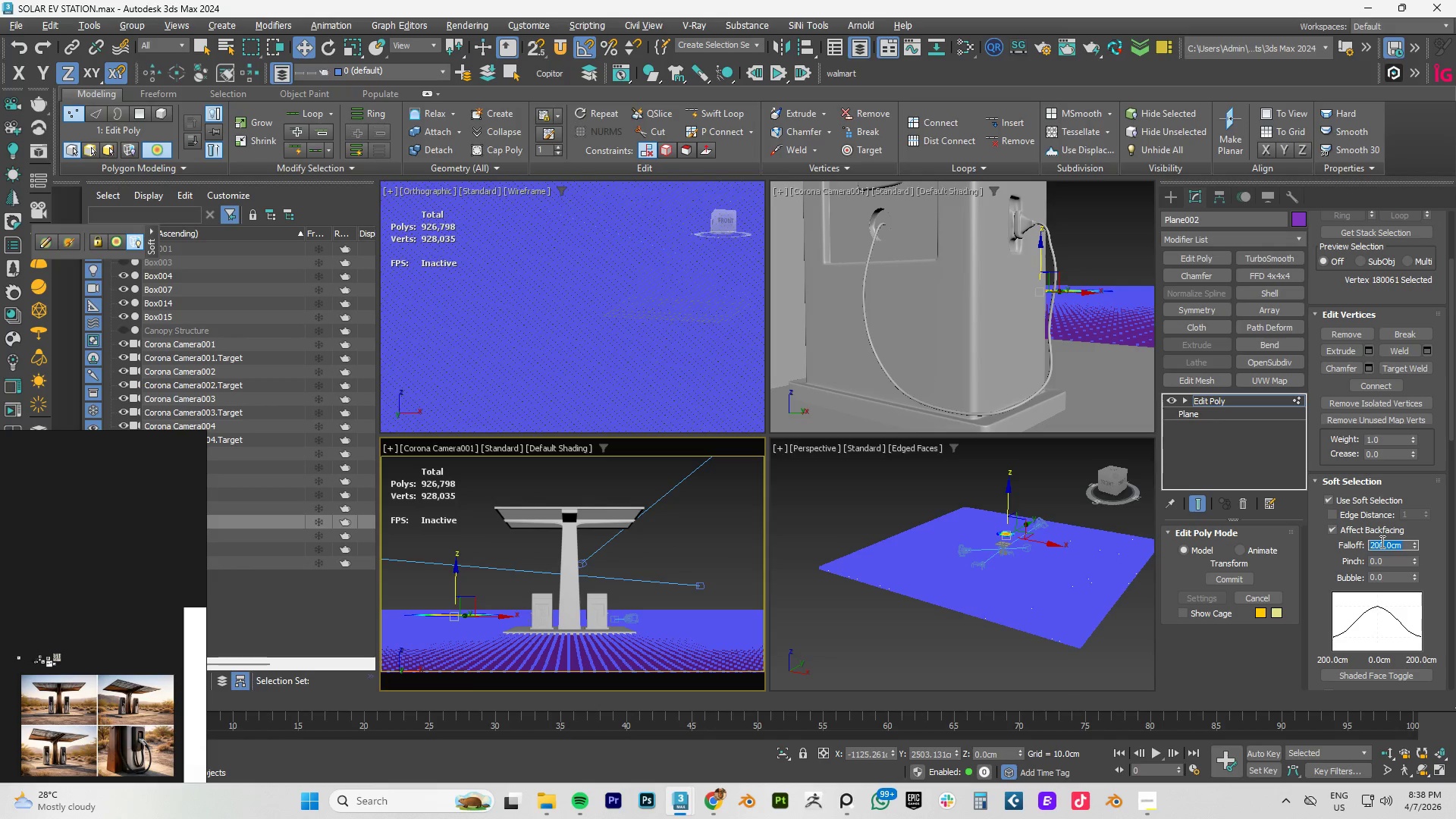 
scroll: coordinate [102, 569], scroll_direction: up, amount: 11.0
 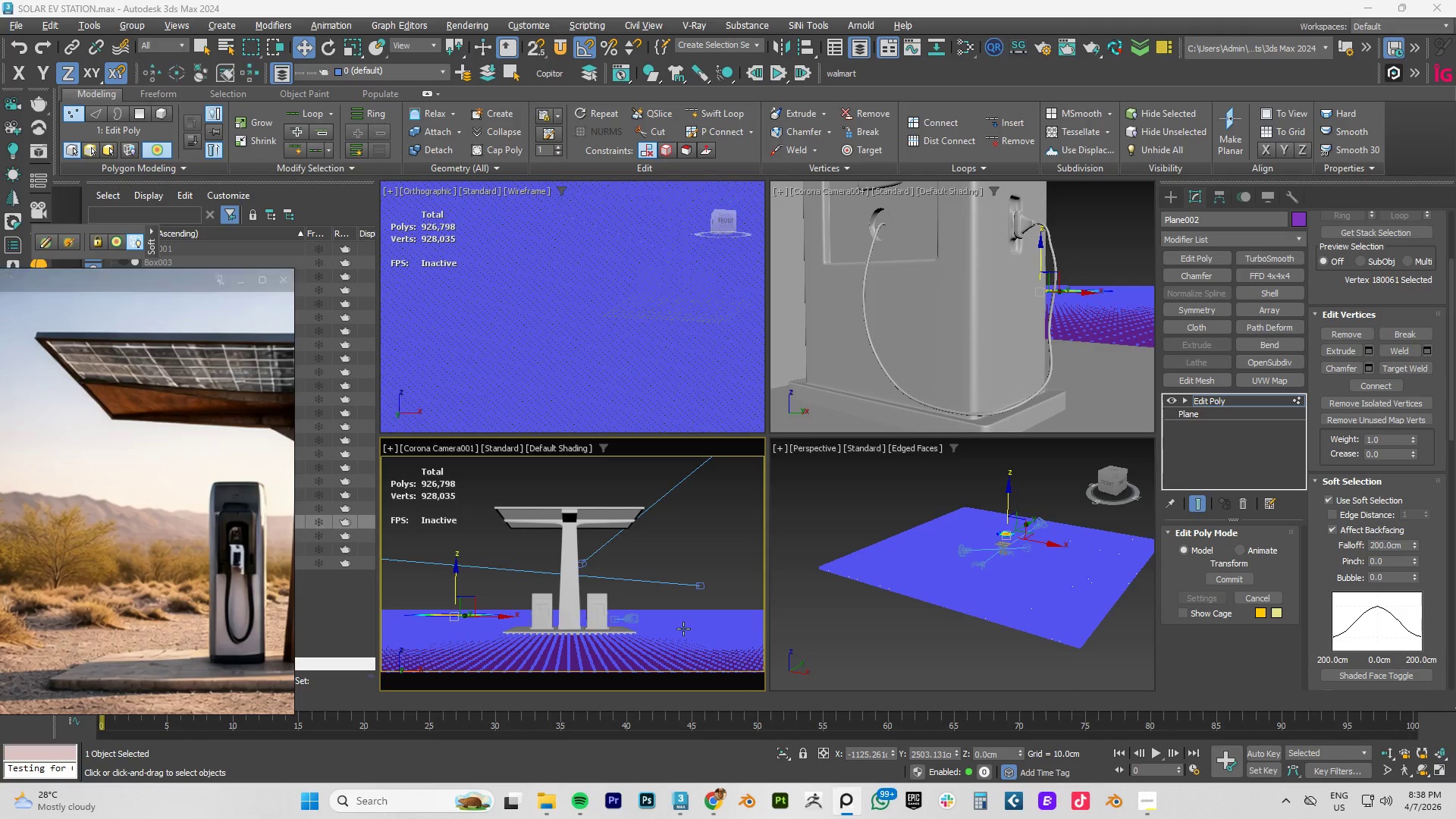 
hold_key(key=AltLeft, duration=0.55)
 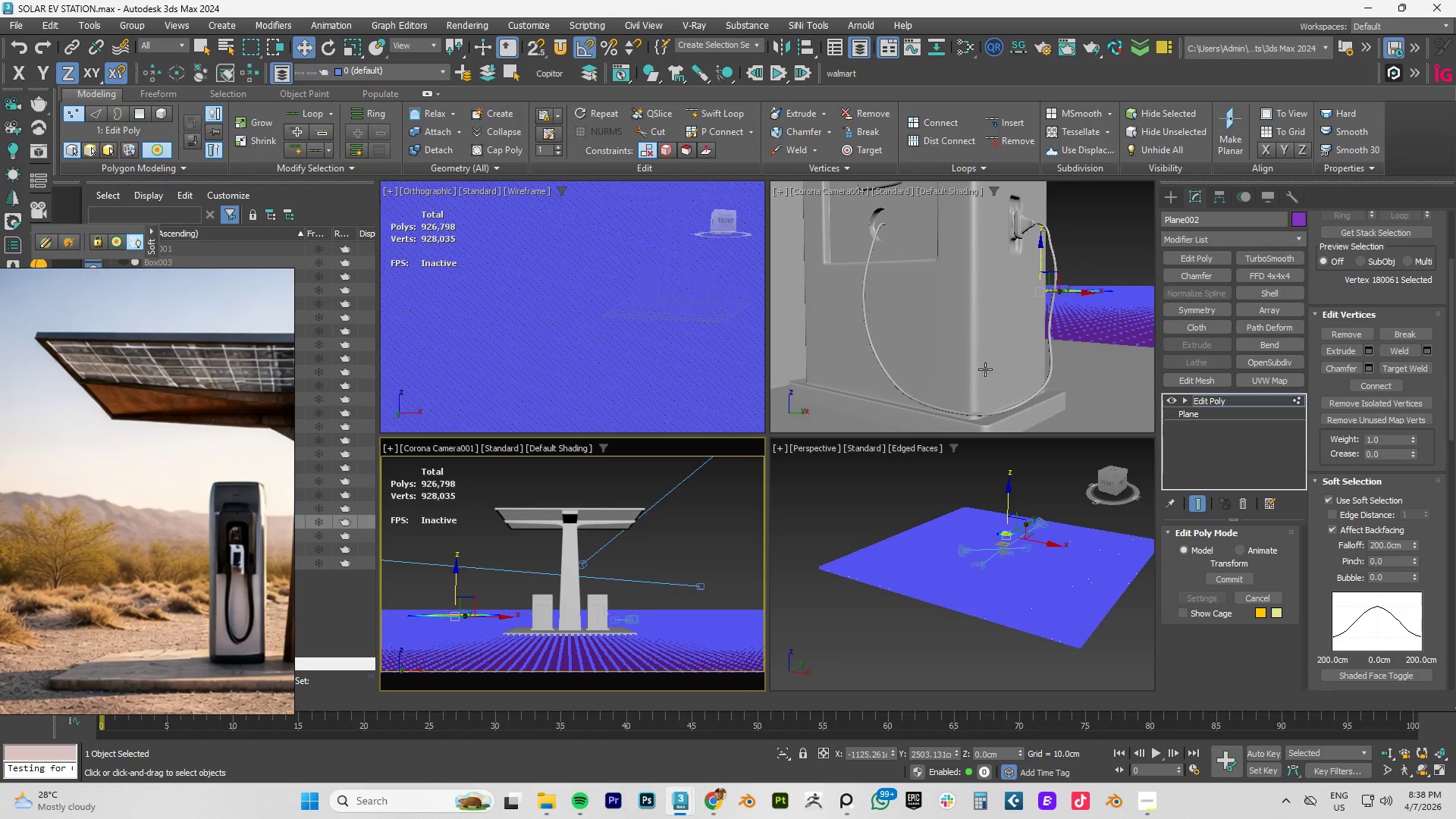 
key(Alt+AltLeft)
 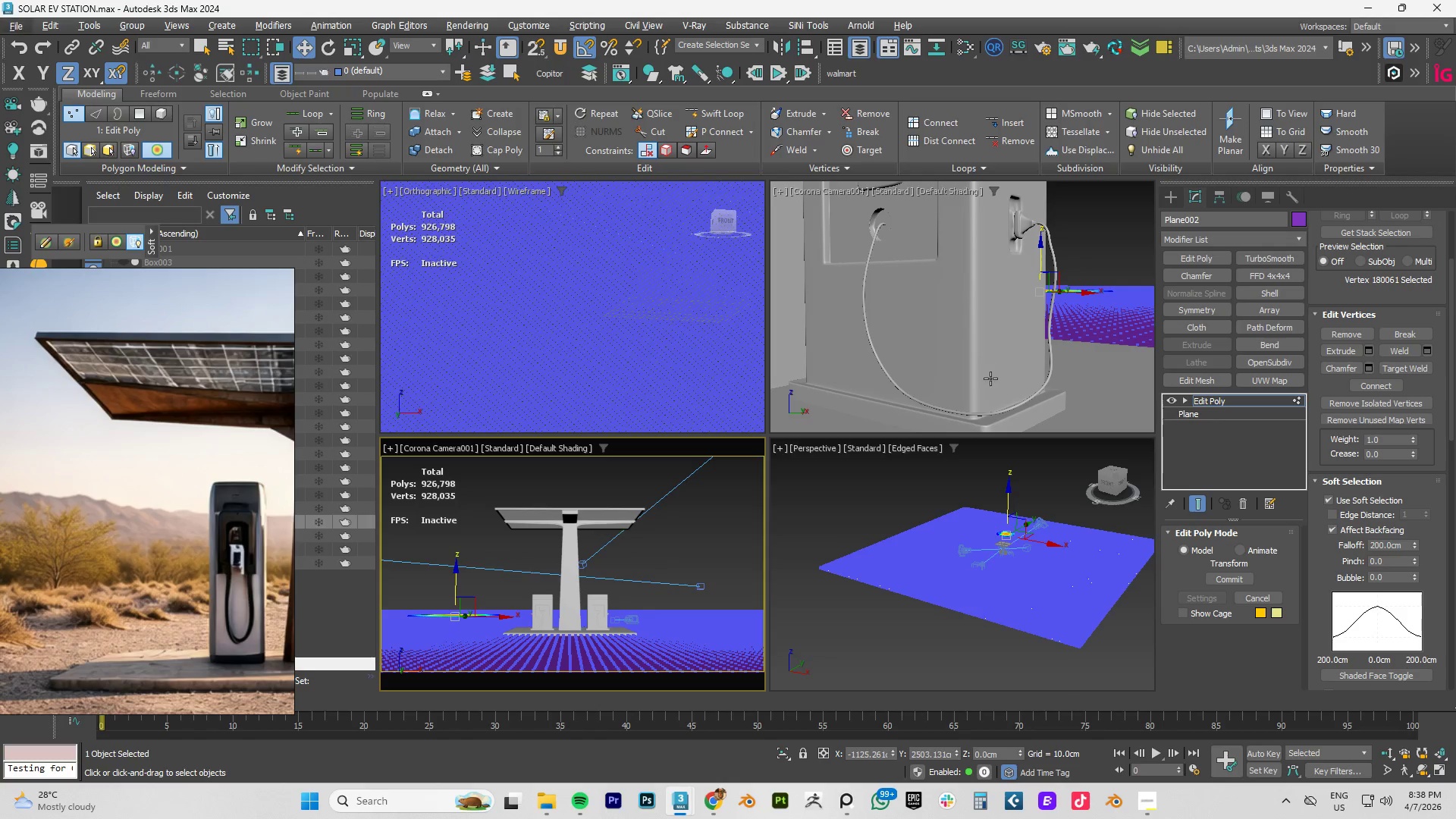 
scroll: coordinate [990, 380], scroll_direction: down, amount: 2.0
 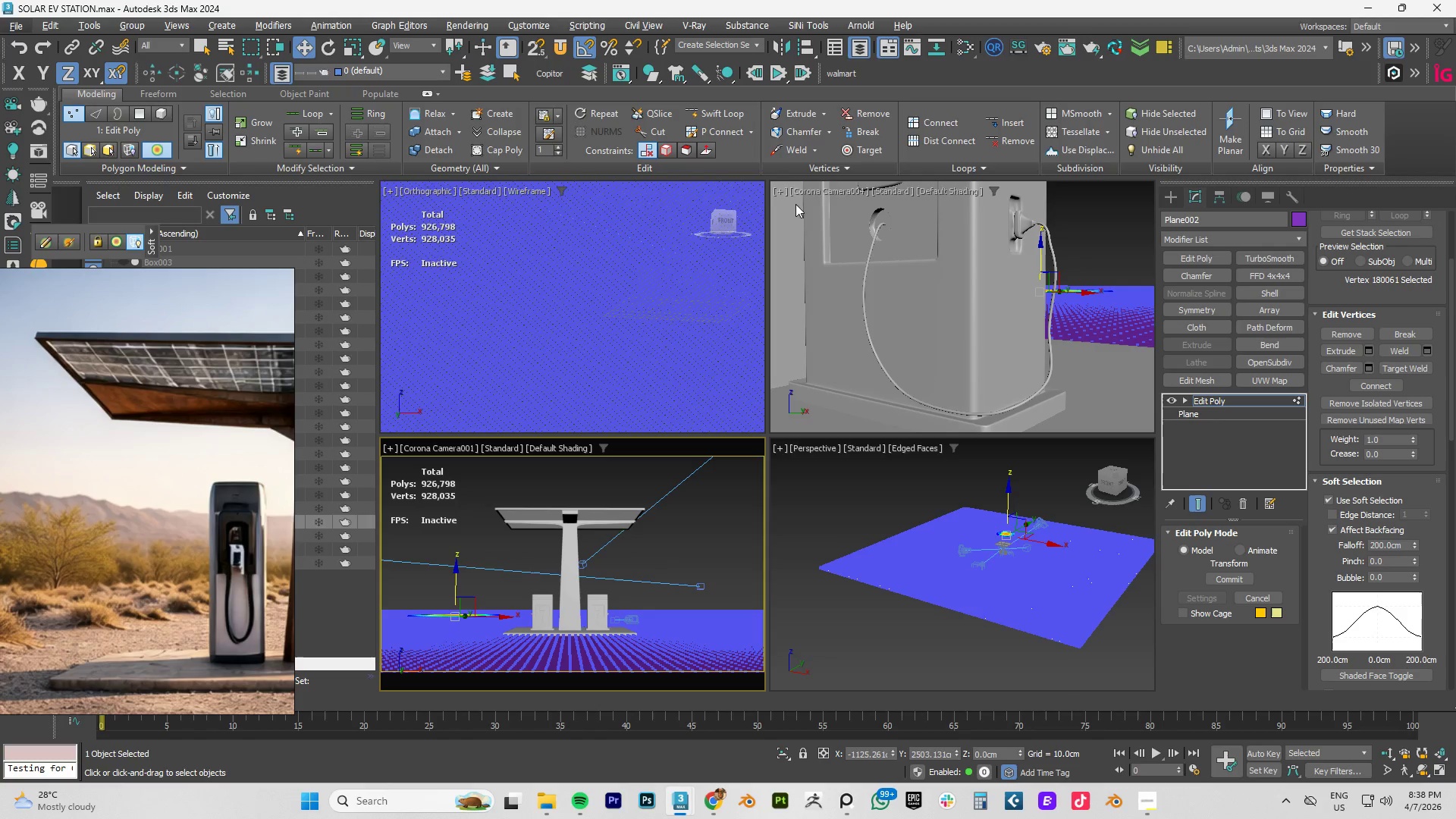 
left_click([841, 187])
 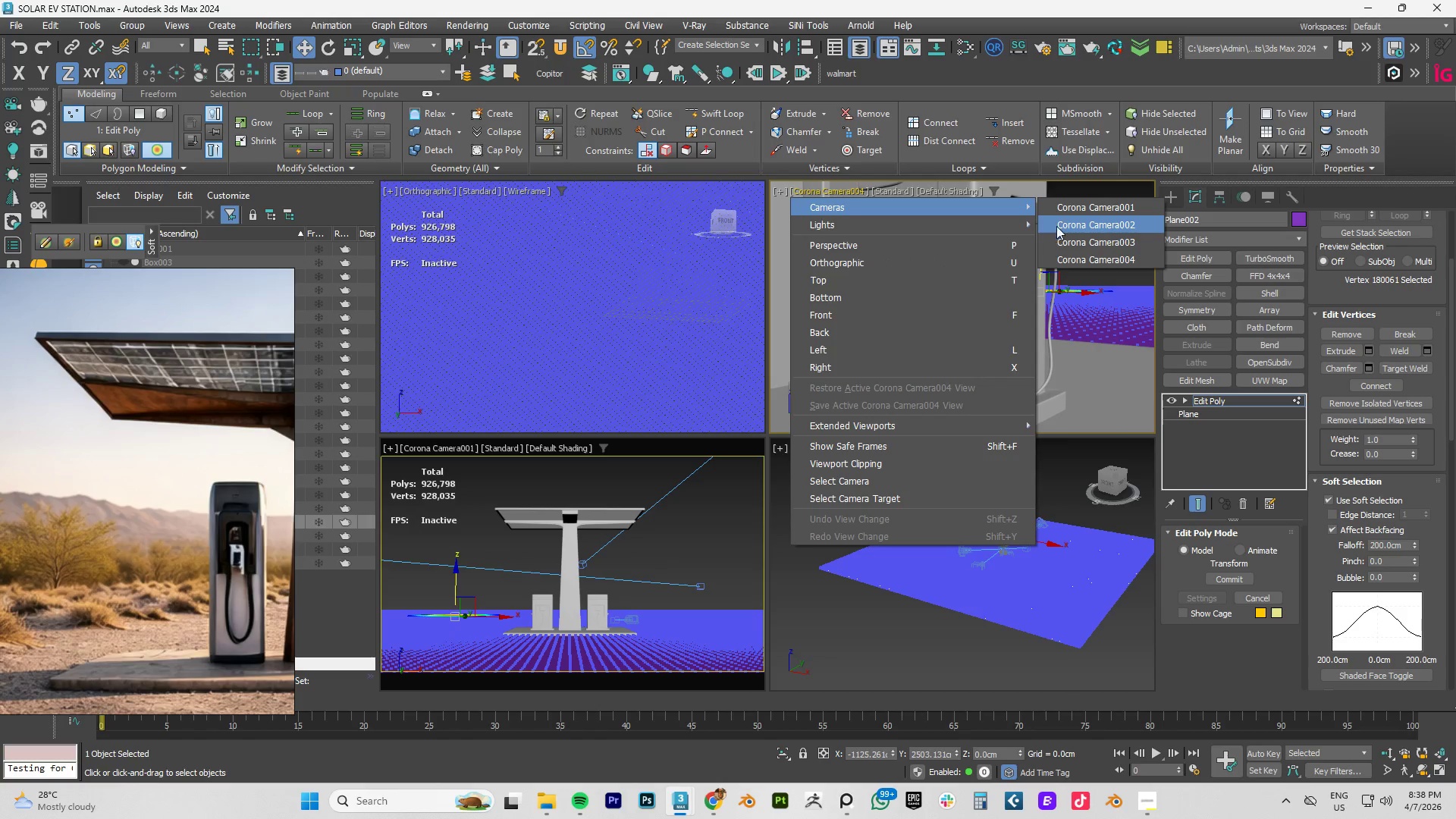 
left_click([1009, 248])
 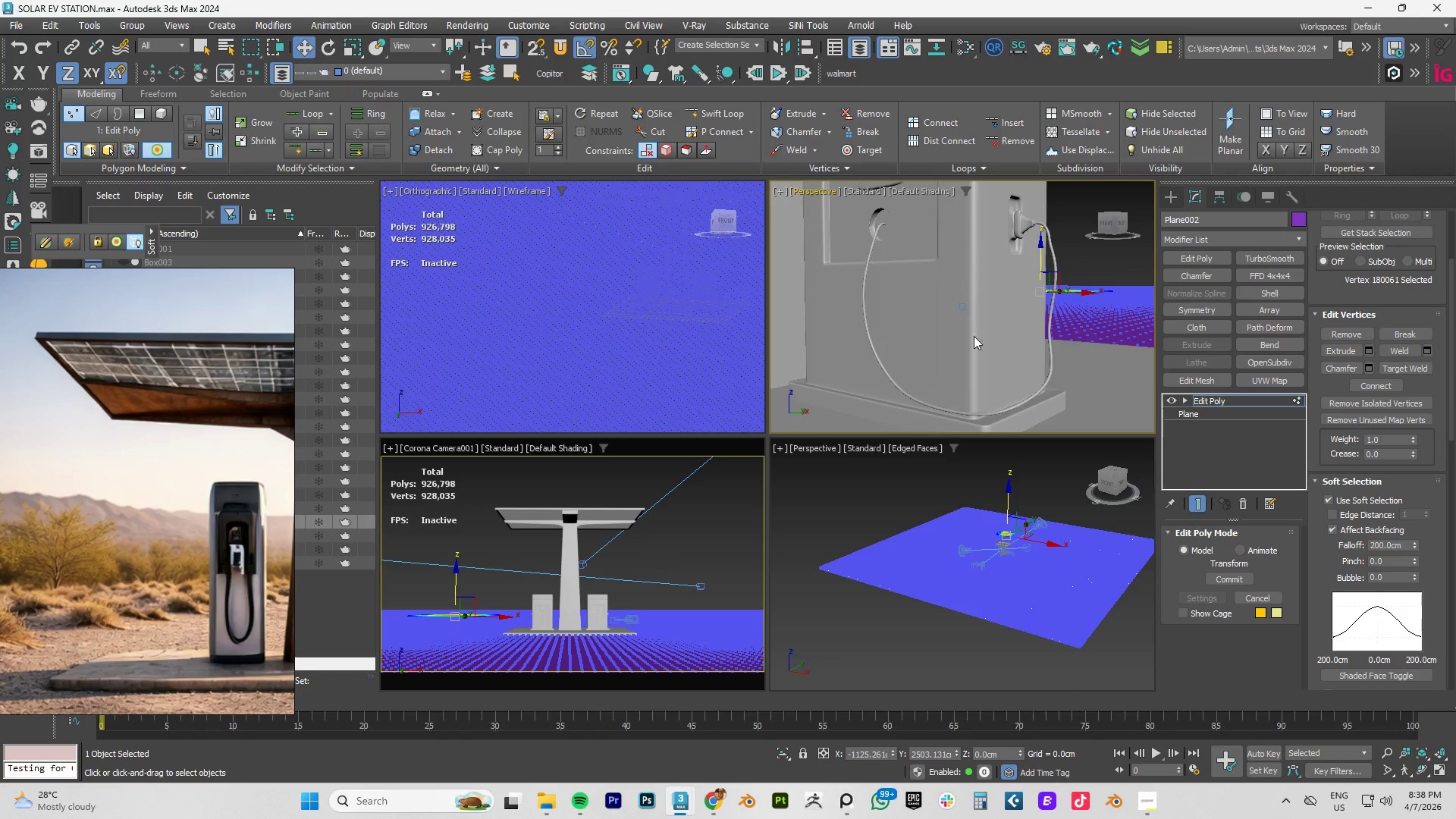 
hold_key(key=AltLeft, duration=0.59)
 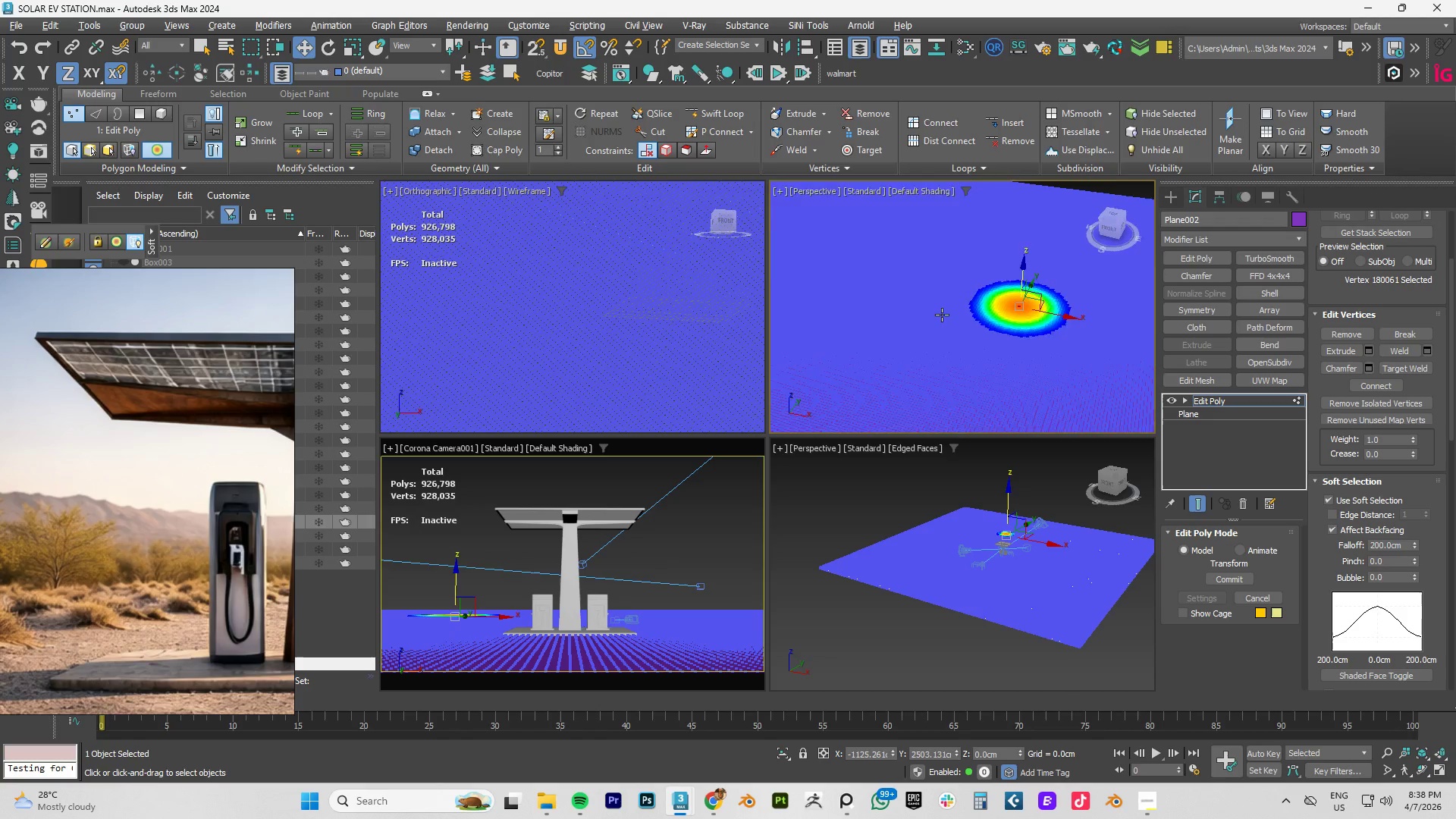 
scroll: coordinate [970, 302], scroll_direction: down, amount: 10.0
 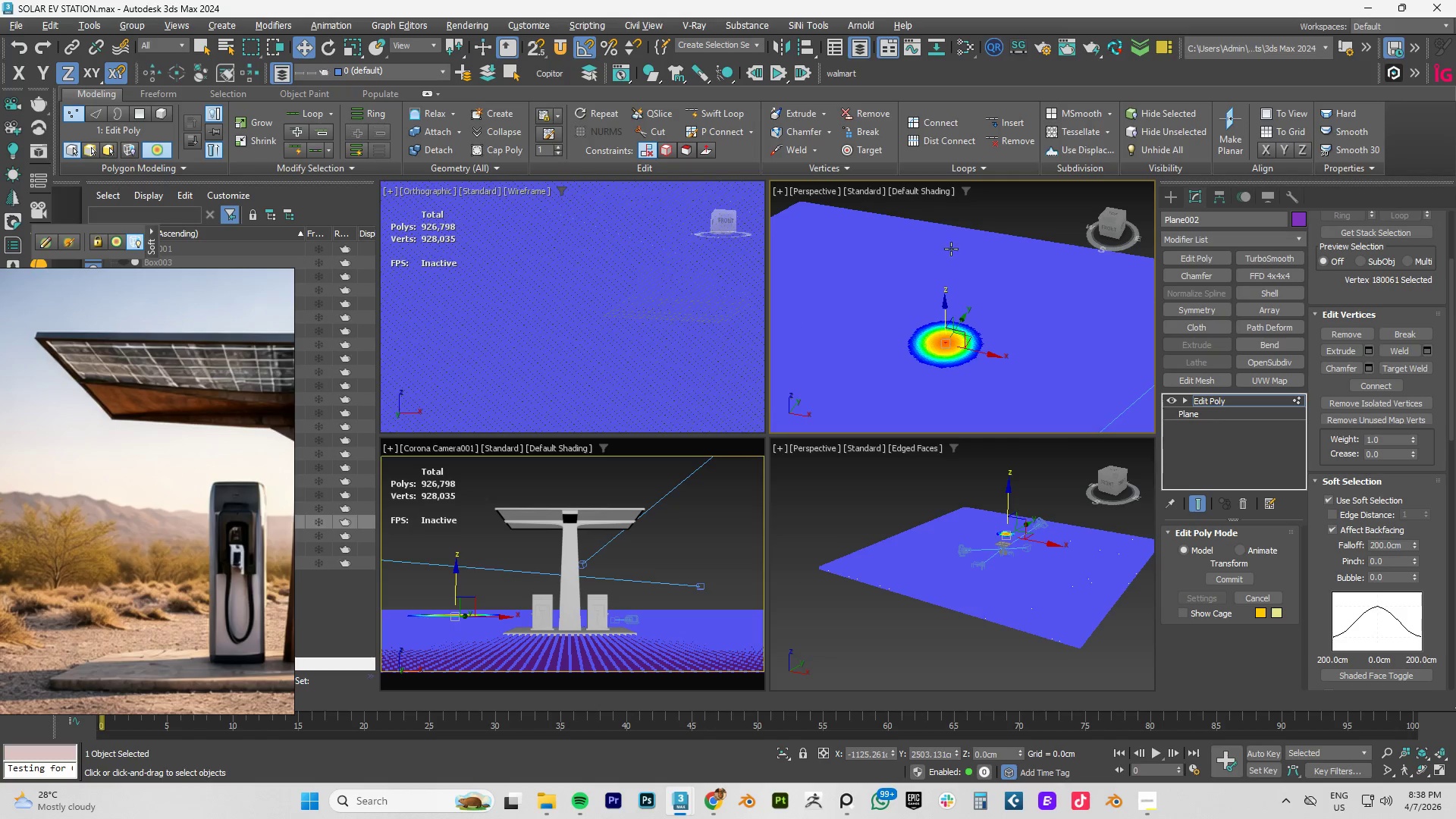 
left_click([951, 249])
 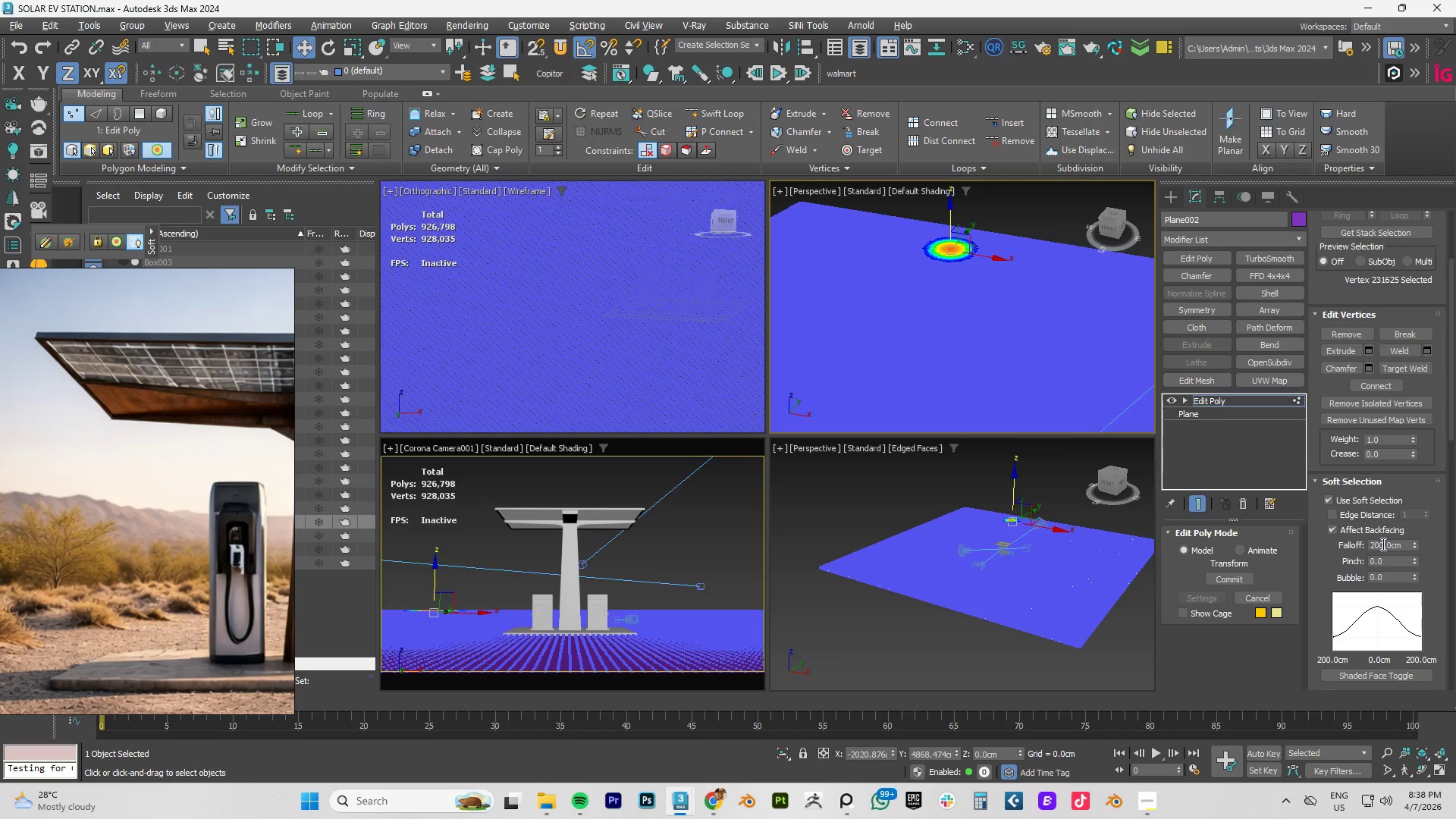 
left_click([1375, 538])
 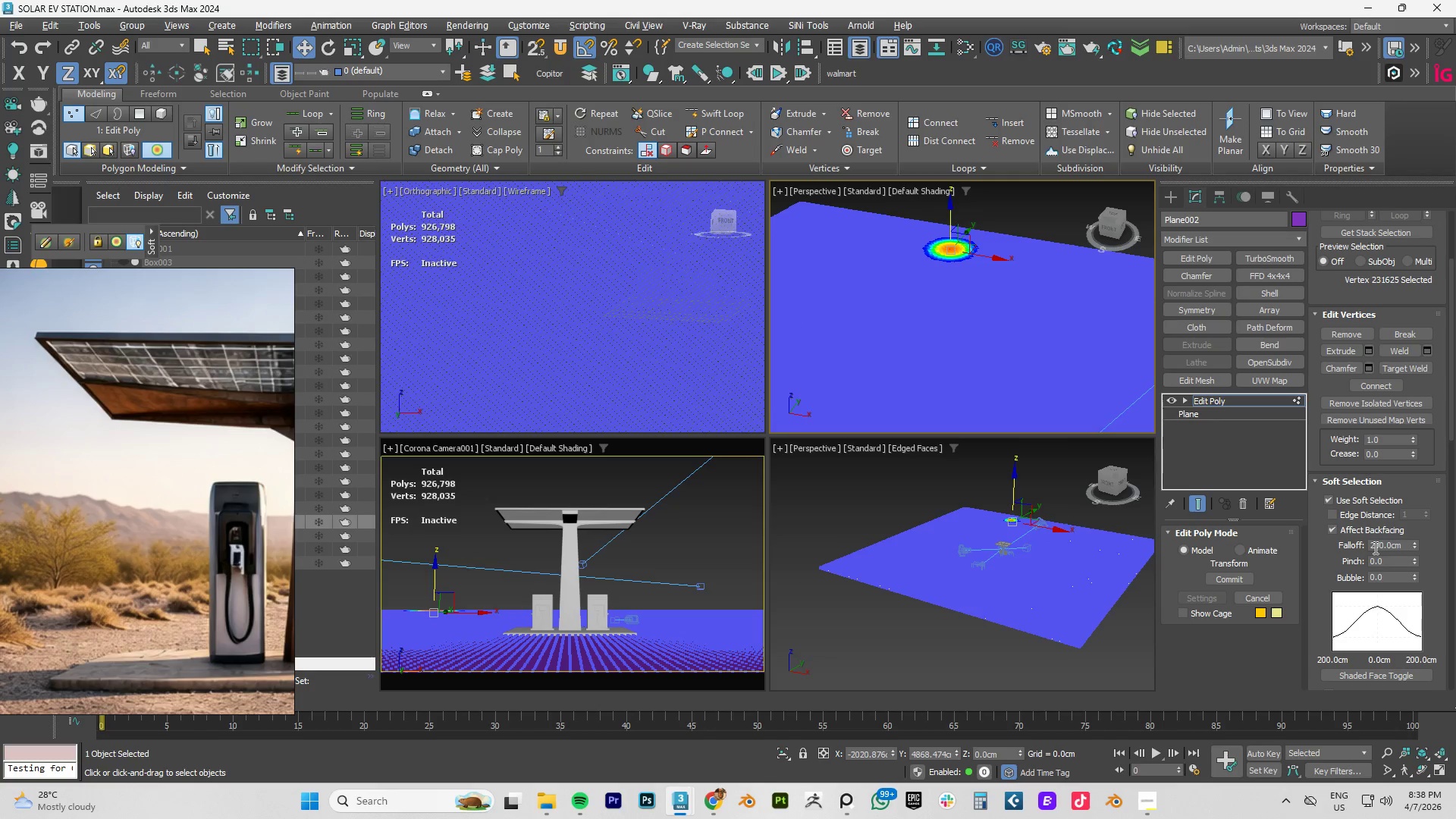 
double_click([1374, 548])
 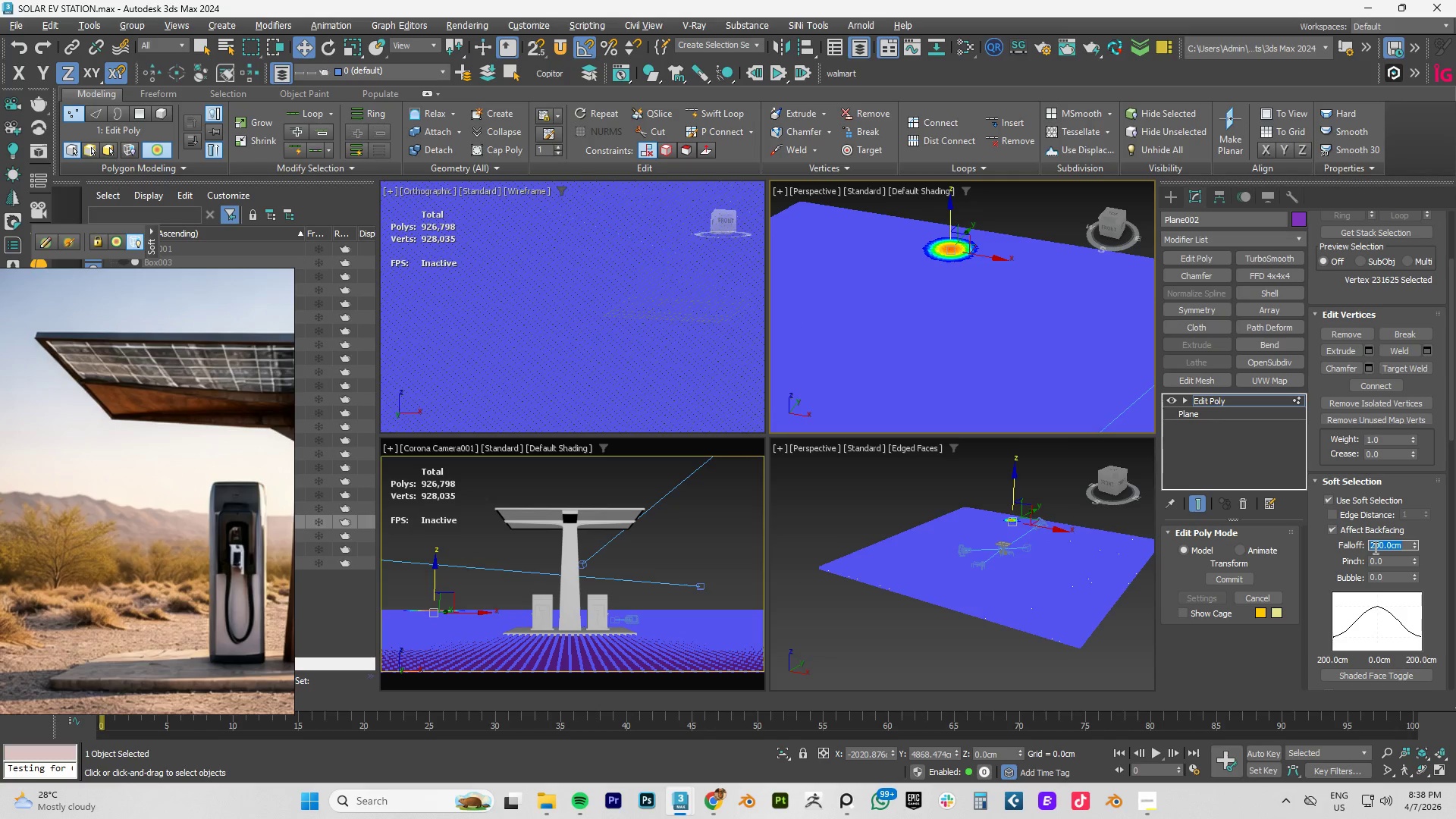 
key(Numpad3)
 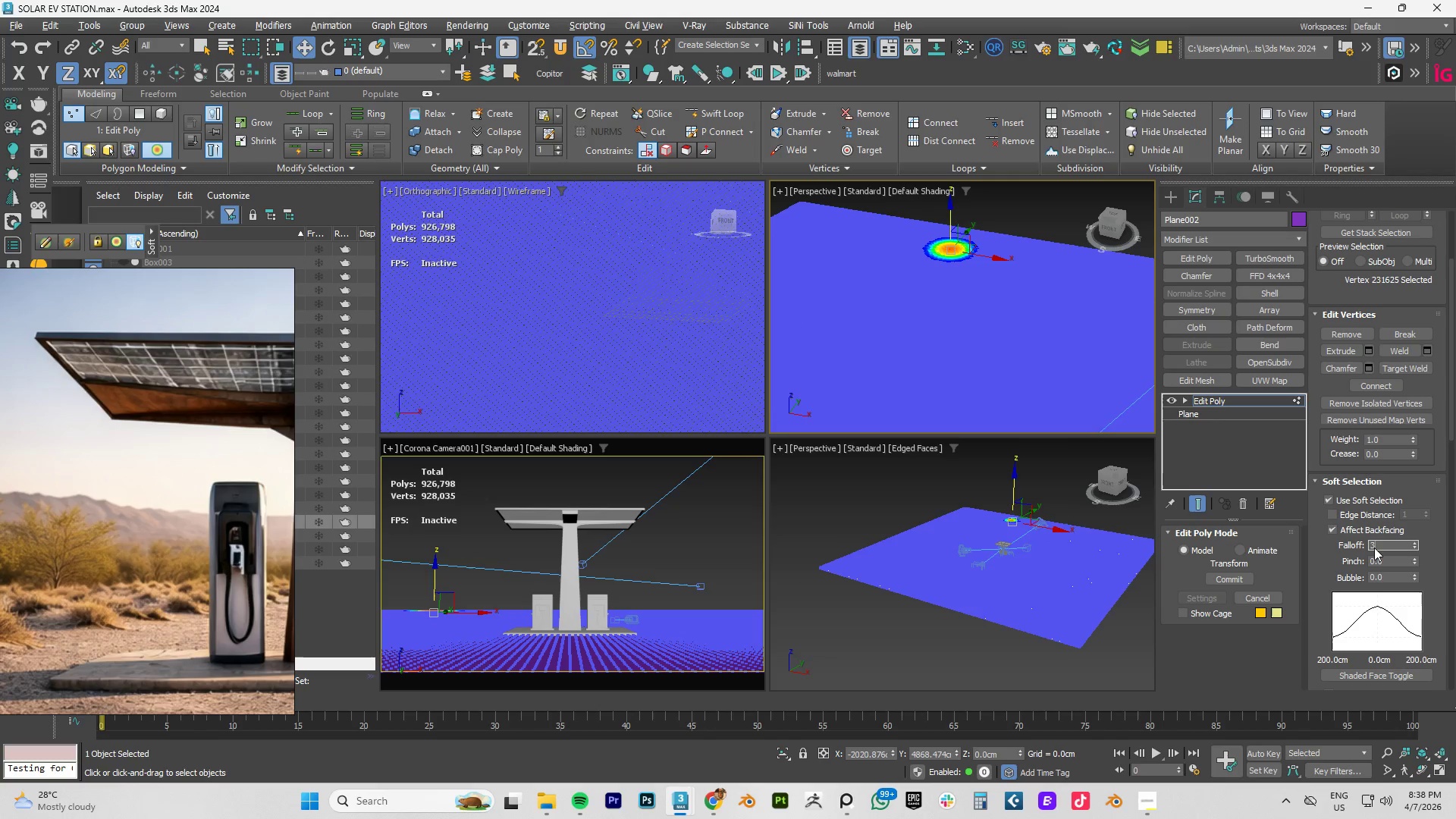 
key(Numpad0)
 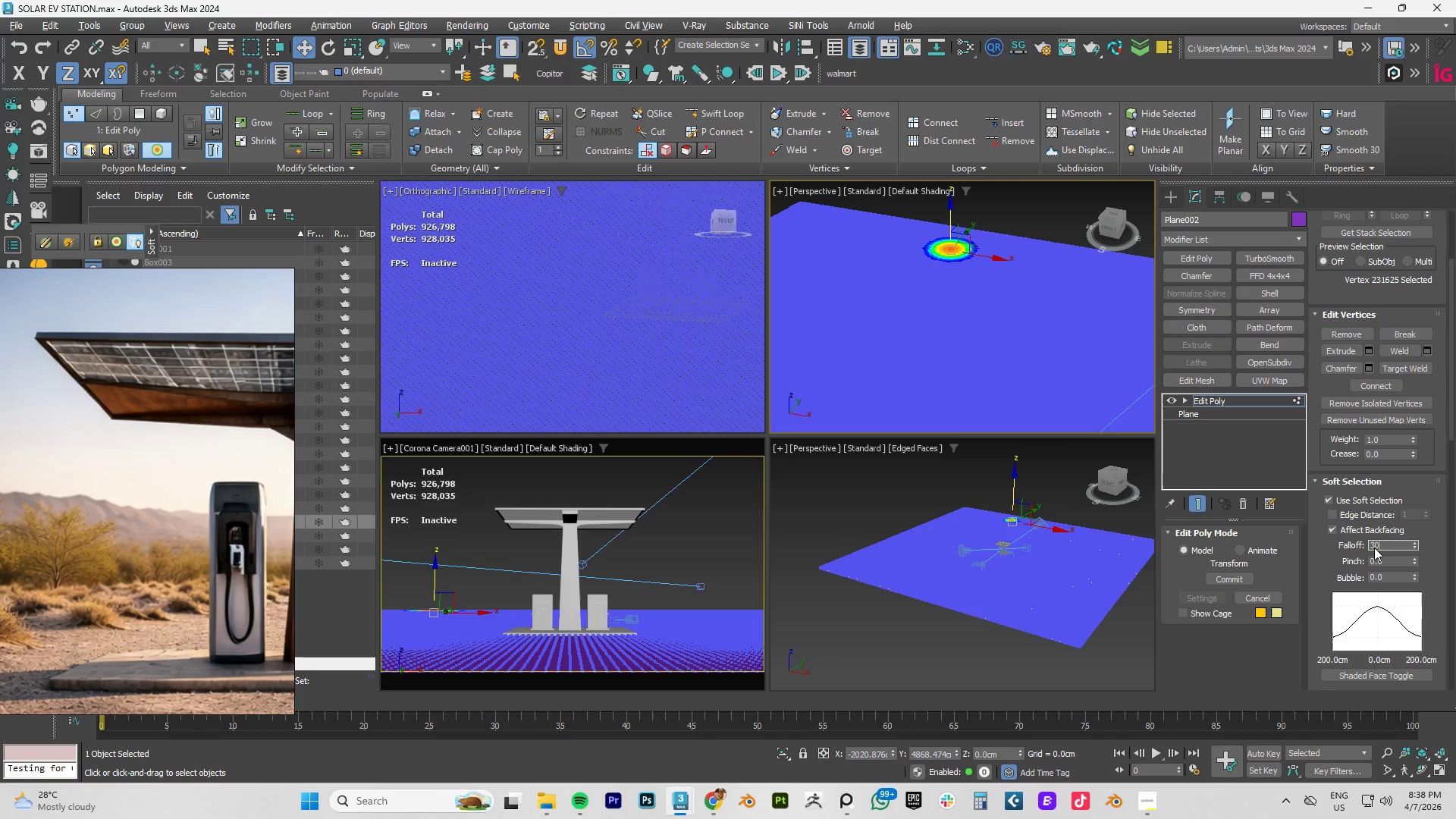 
key(Numpad0)
 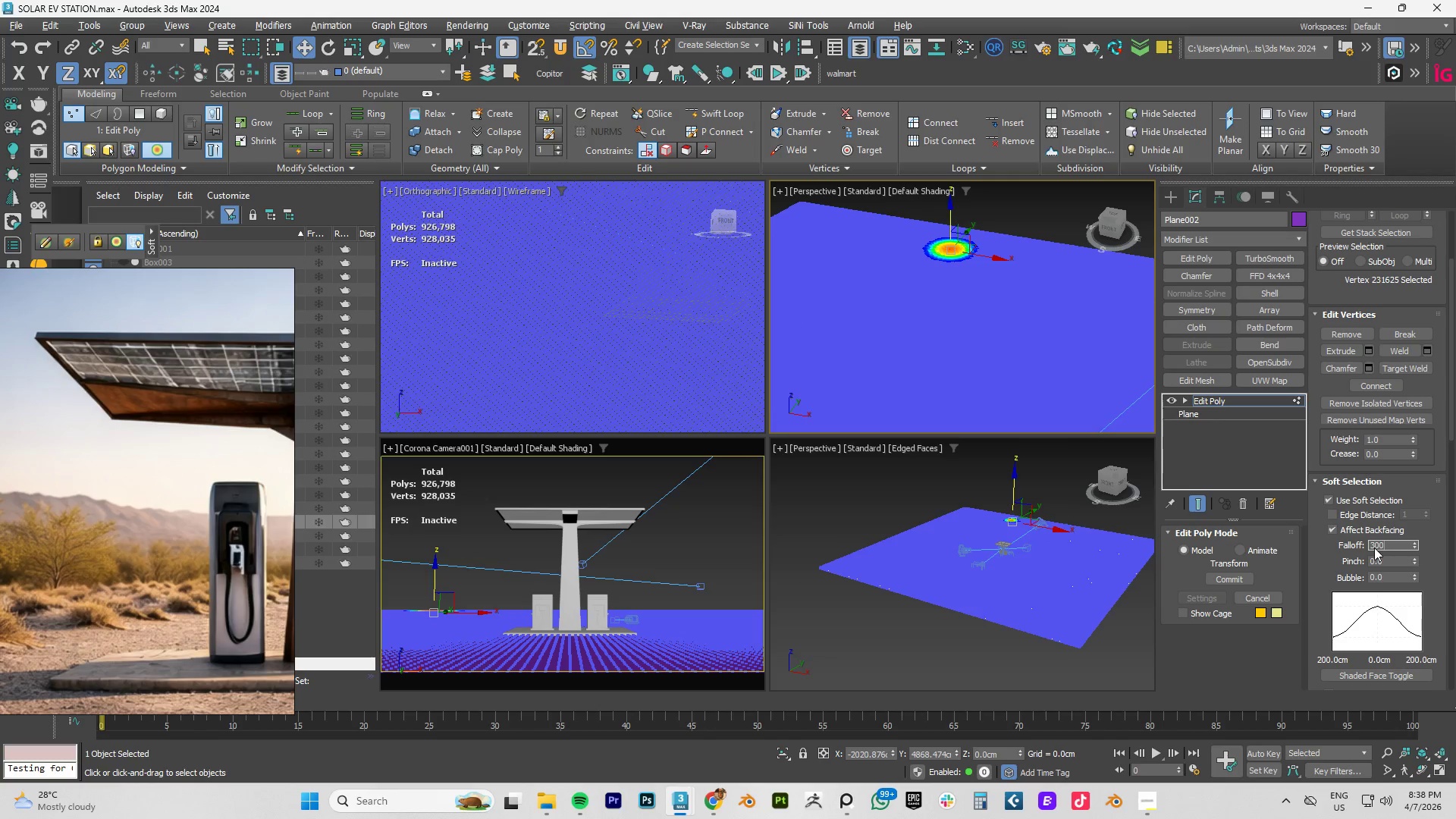 
key(NumpadEnter)
 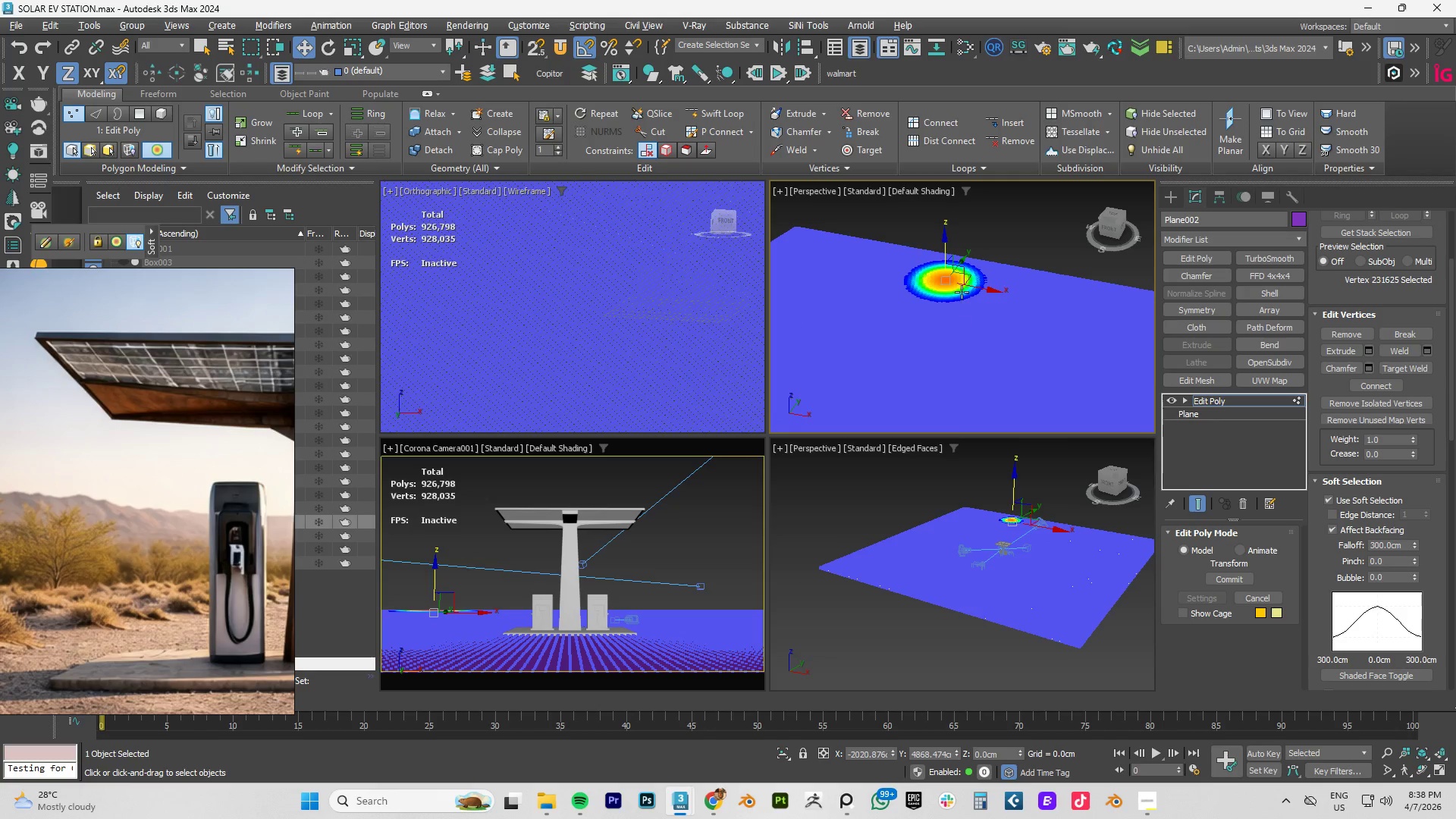 
left_click_drag(start_coordinate=[944, 248], to_coordinate=[962, 180])
 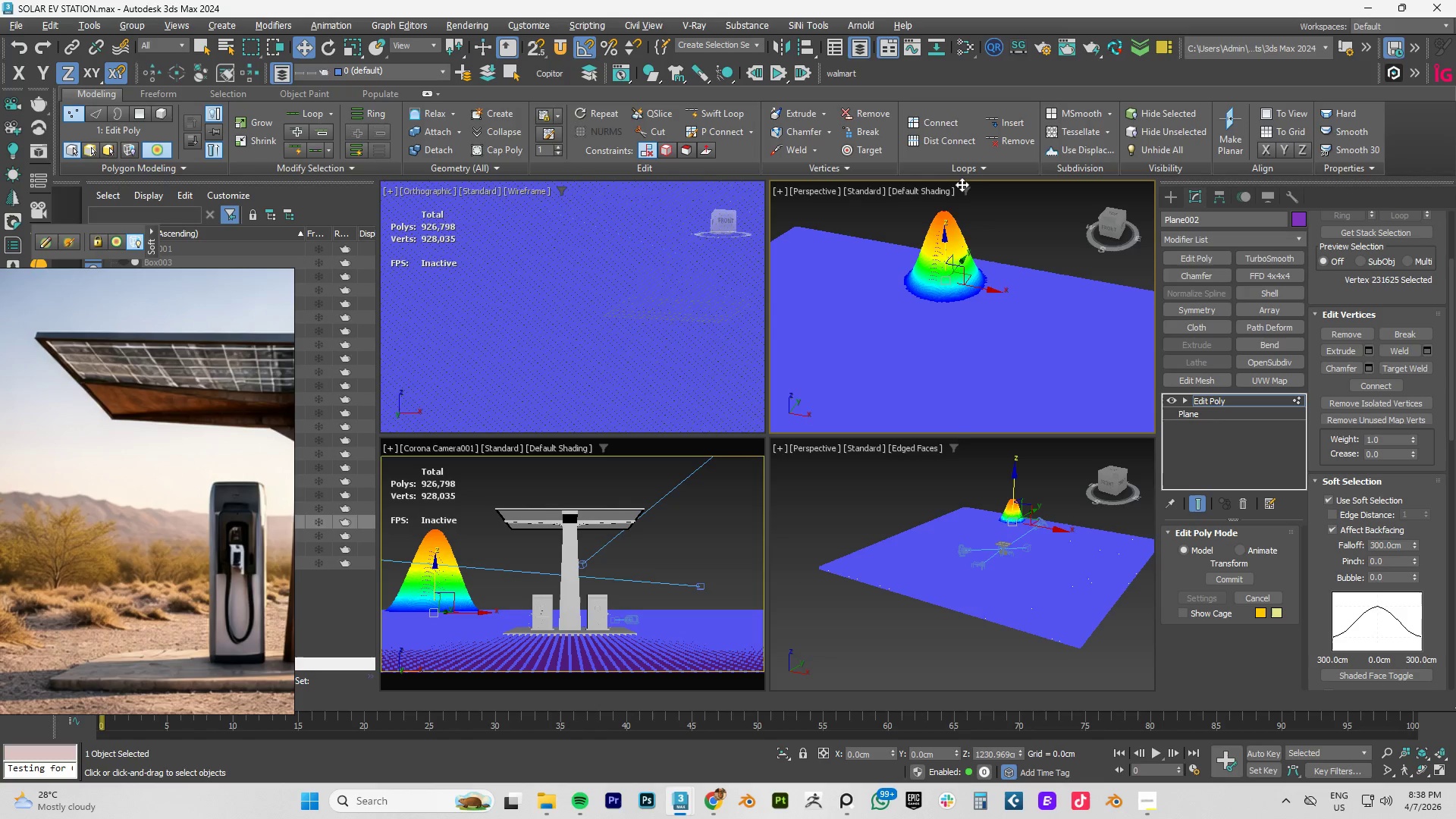 
key(Control+Z)
 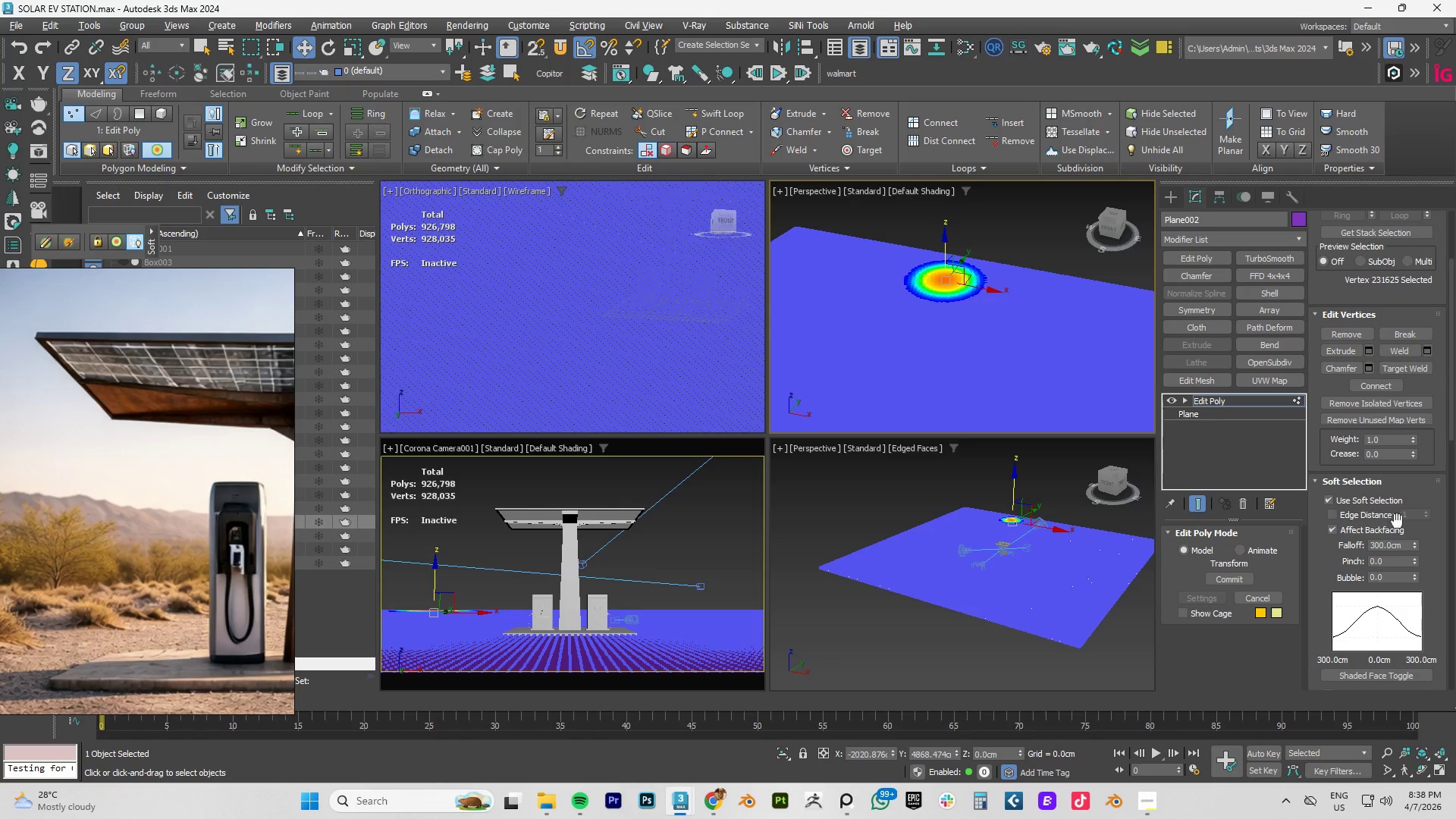 
double_click([1381, 548])
 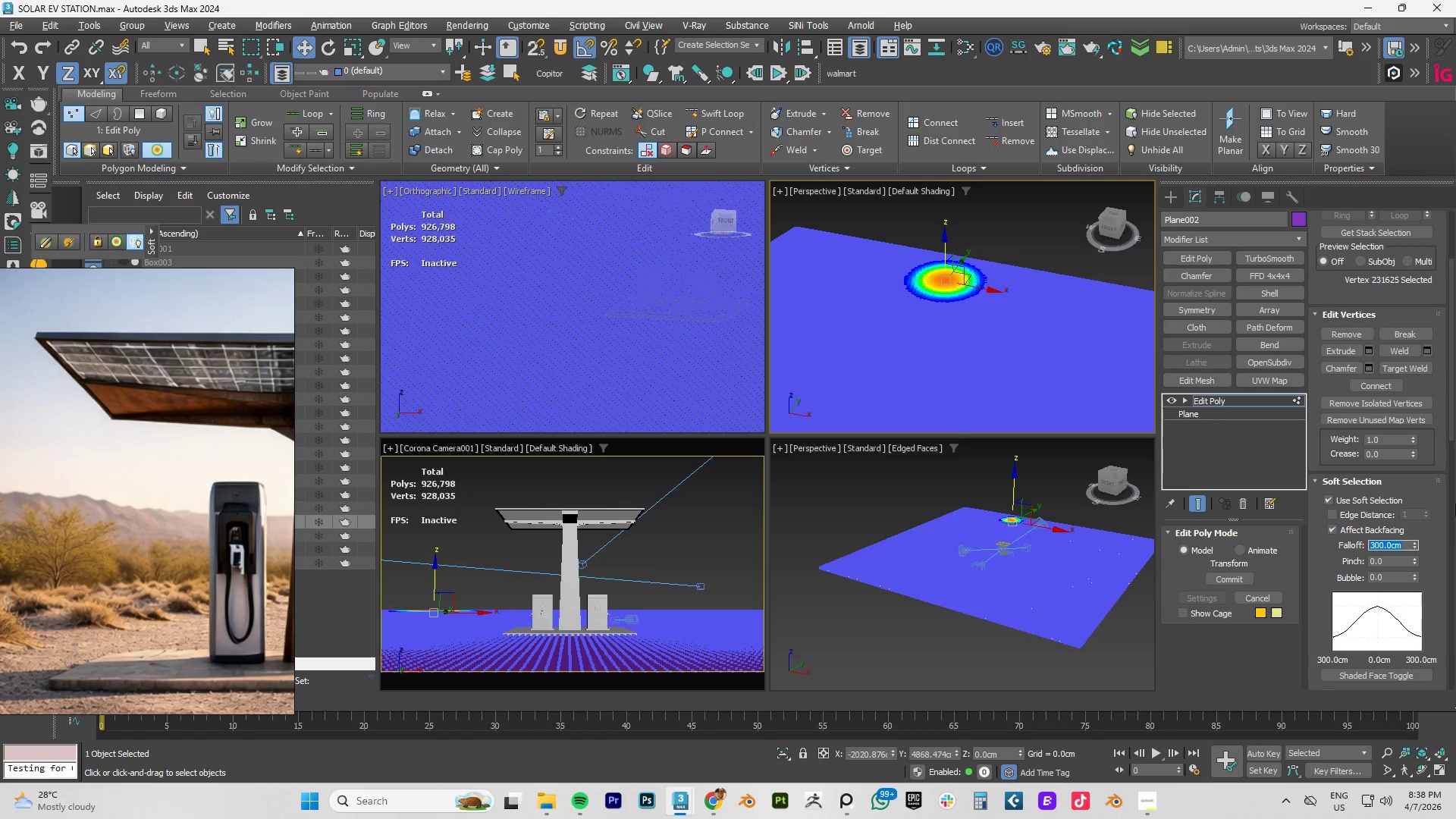 
key(Numpad7)
 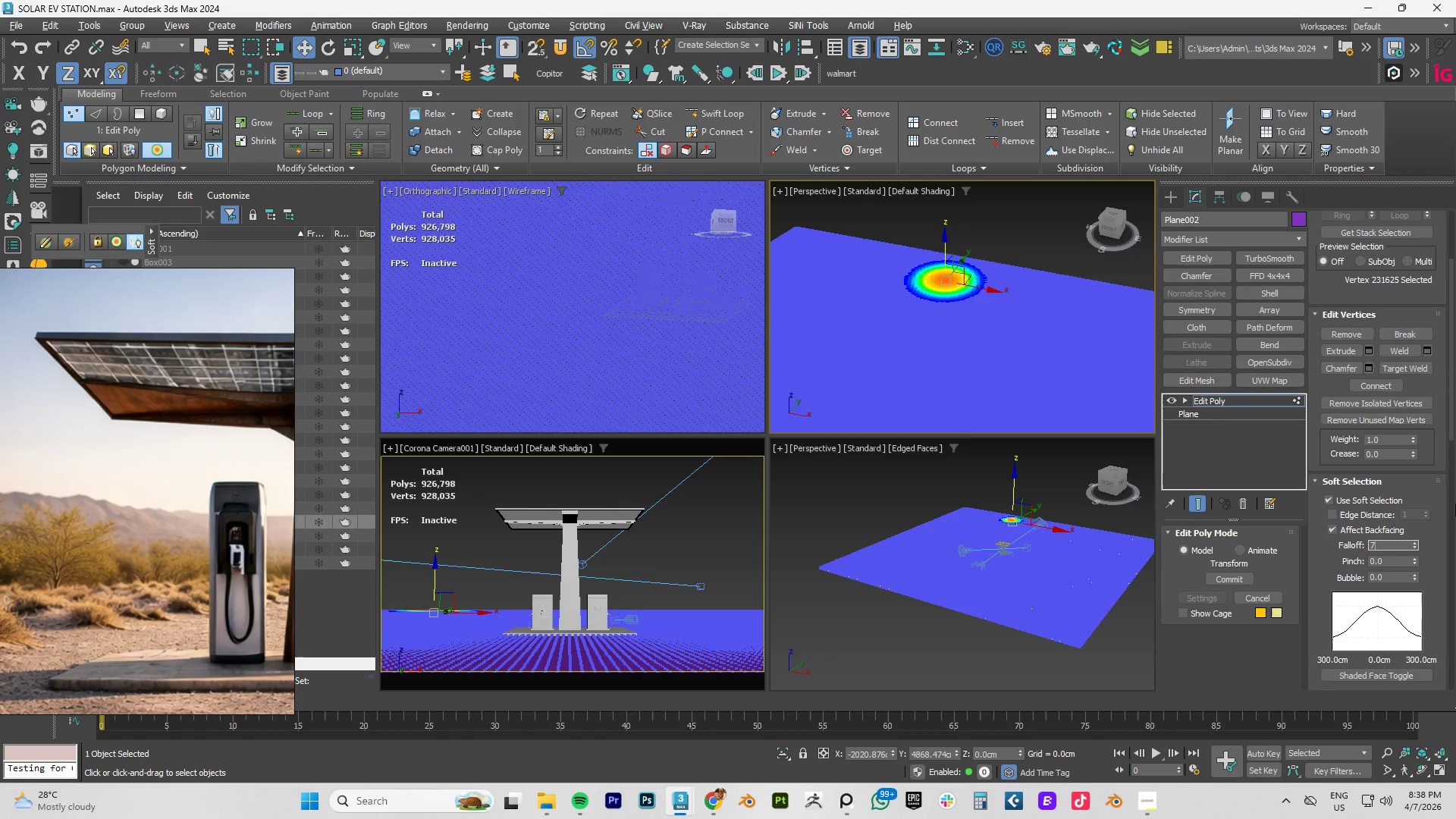 
key(Numpad0)
 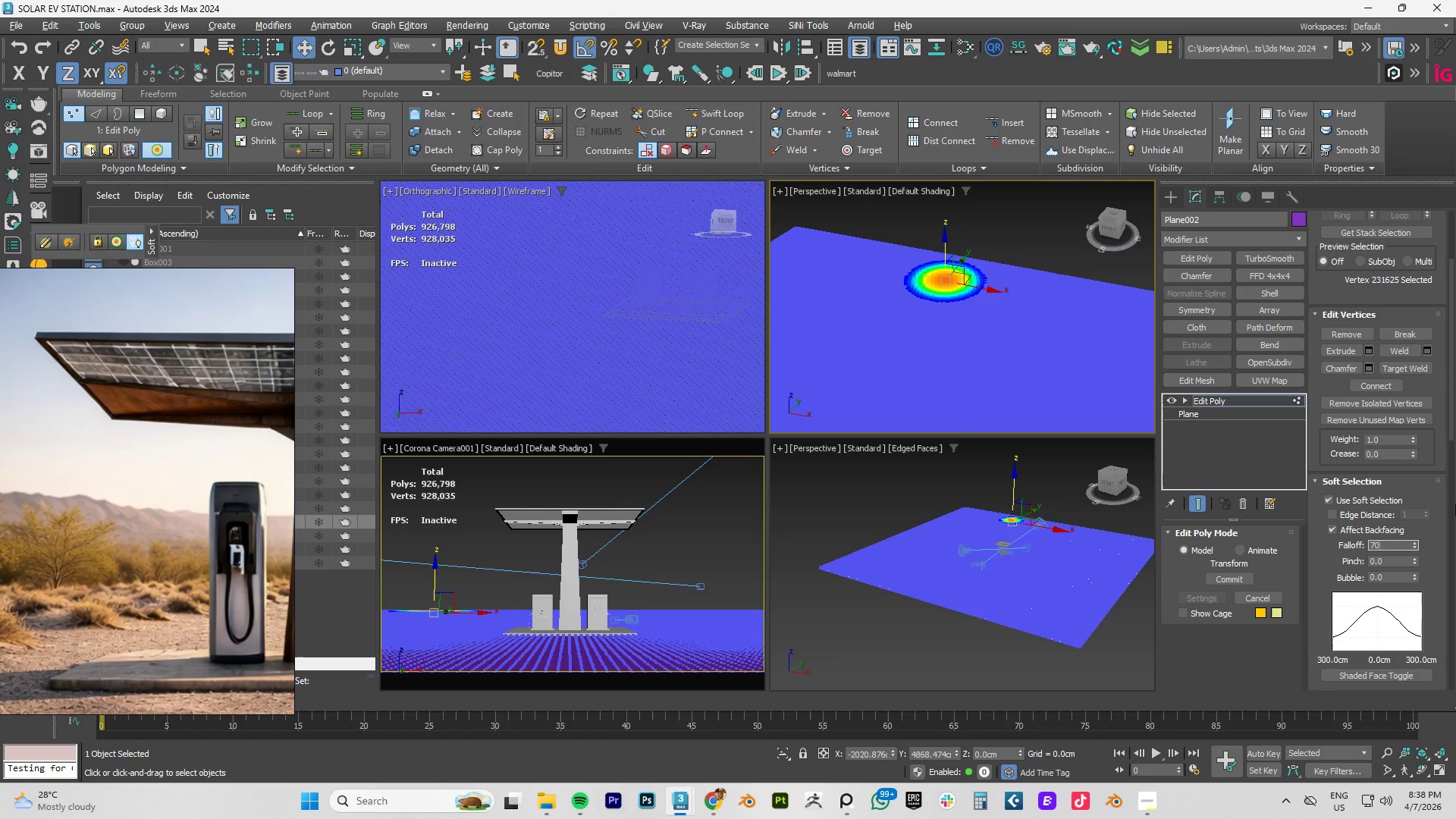 
key(Numpad0)
 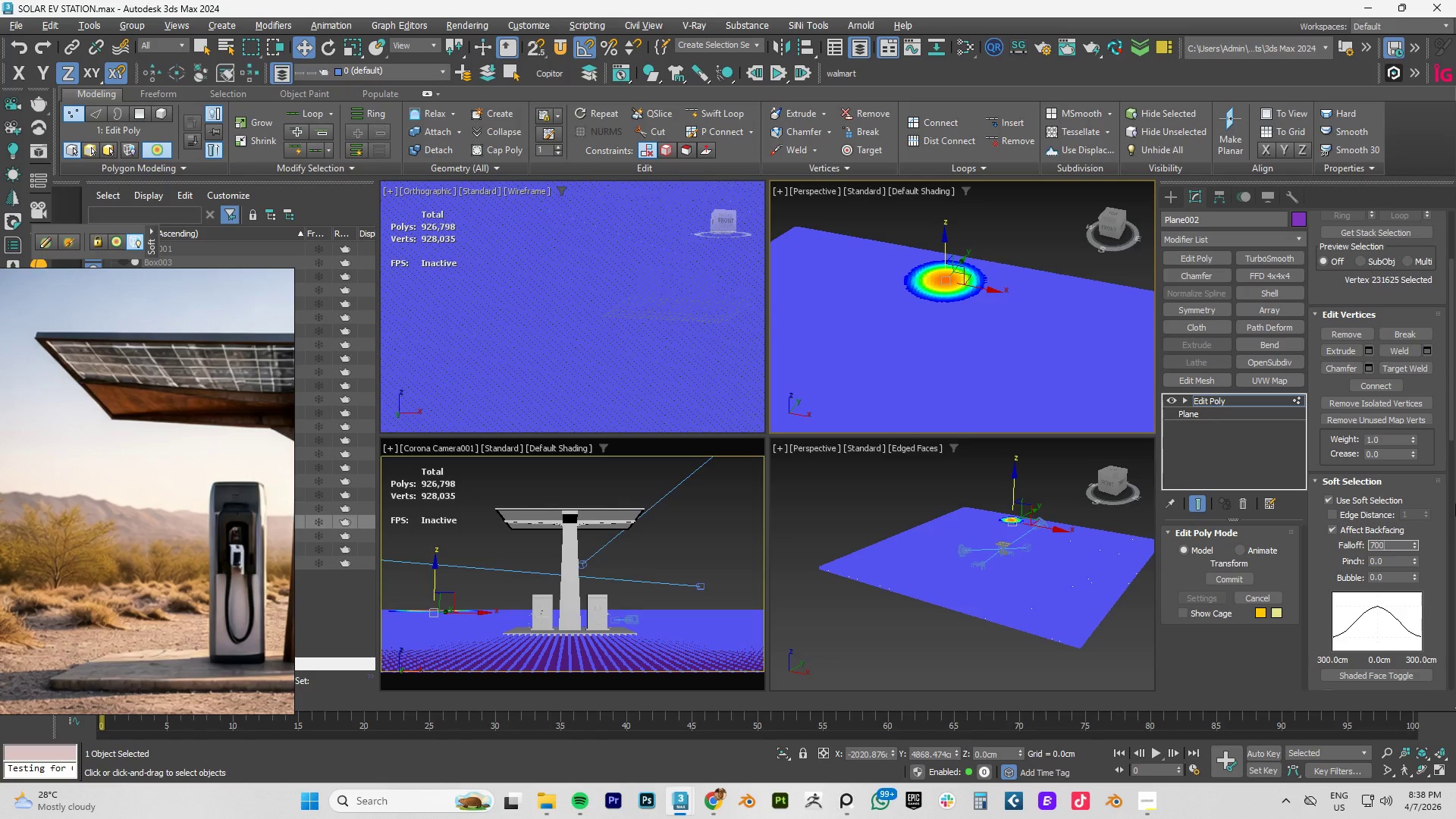 
key(NumpadEnter)
 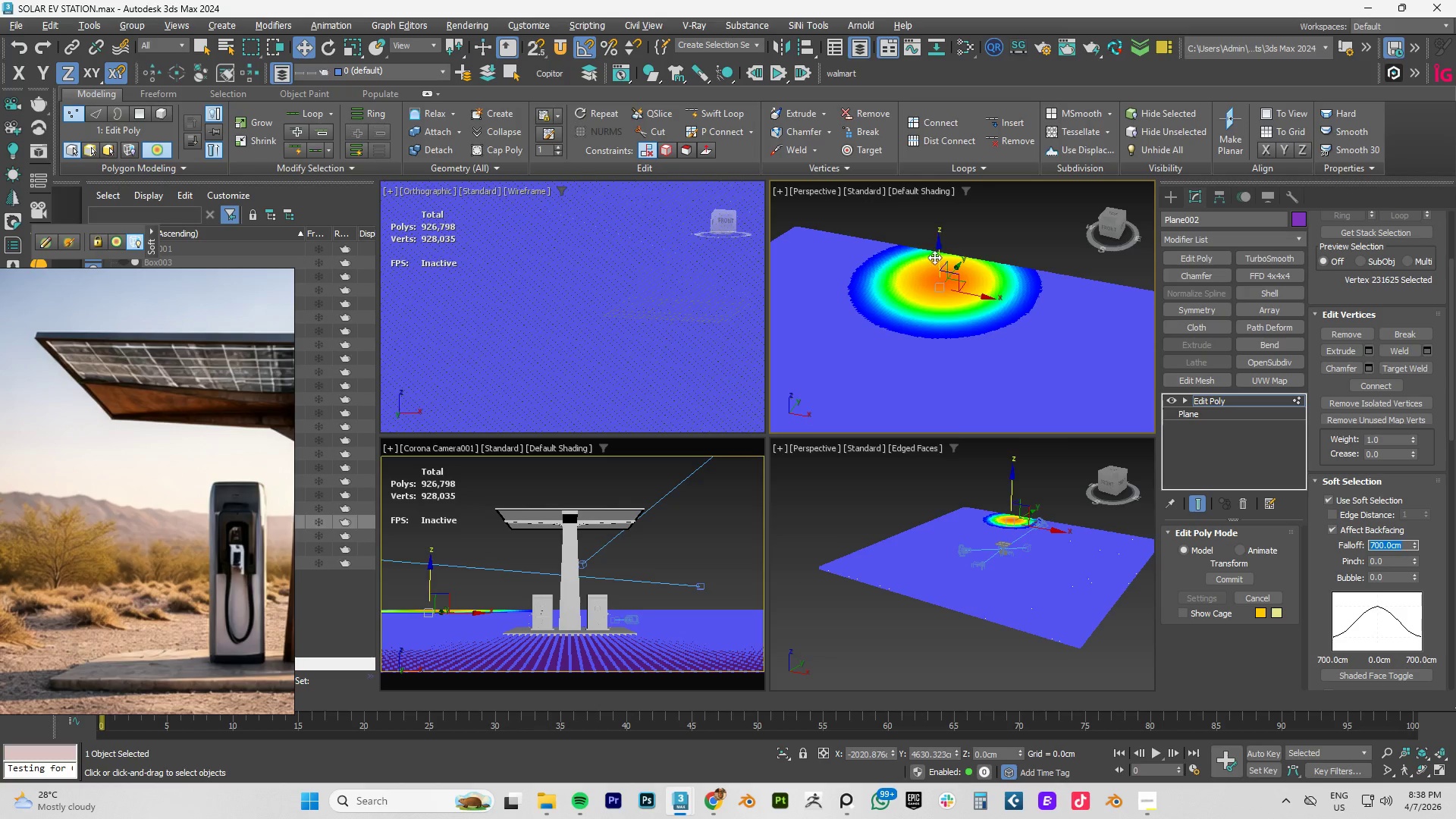 
left_click_drag(start_coordinate=[937, 252], to_coordinate=[940, 237])
 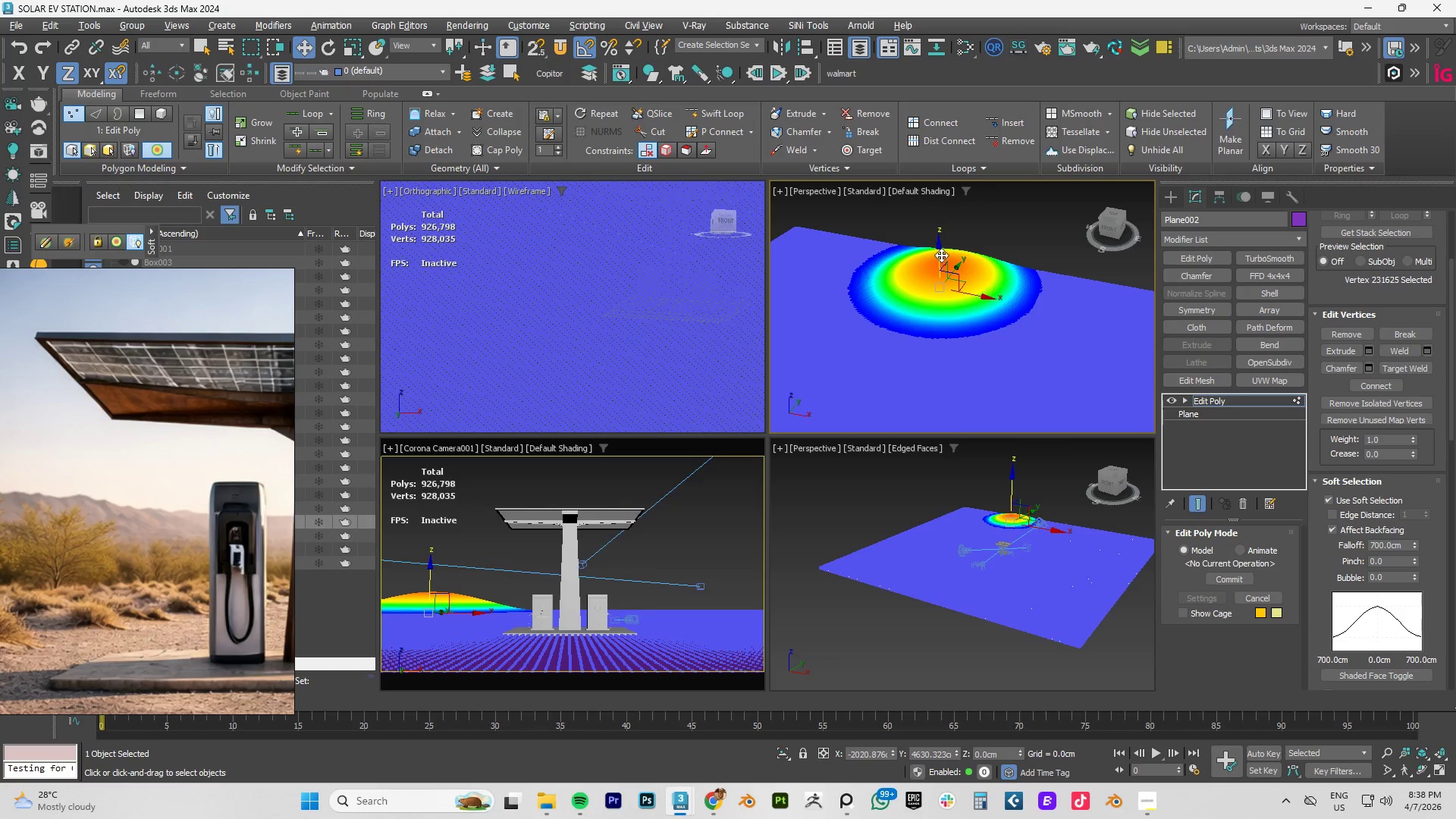 
left_click_drag(start_coordinate=[939, 254], to_coordinate=[942, 234])
 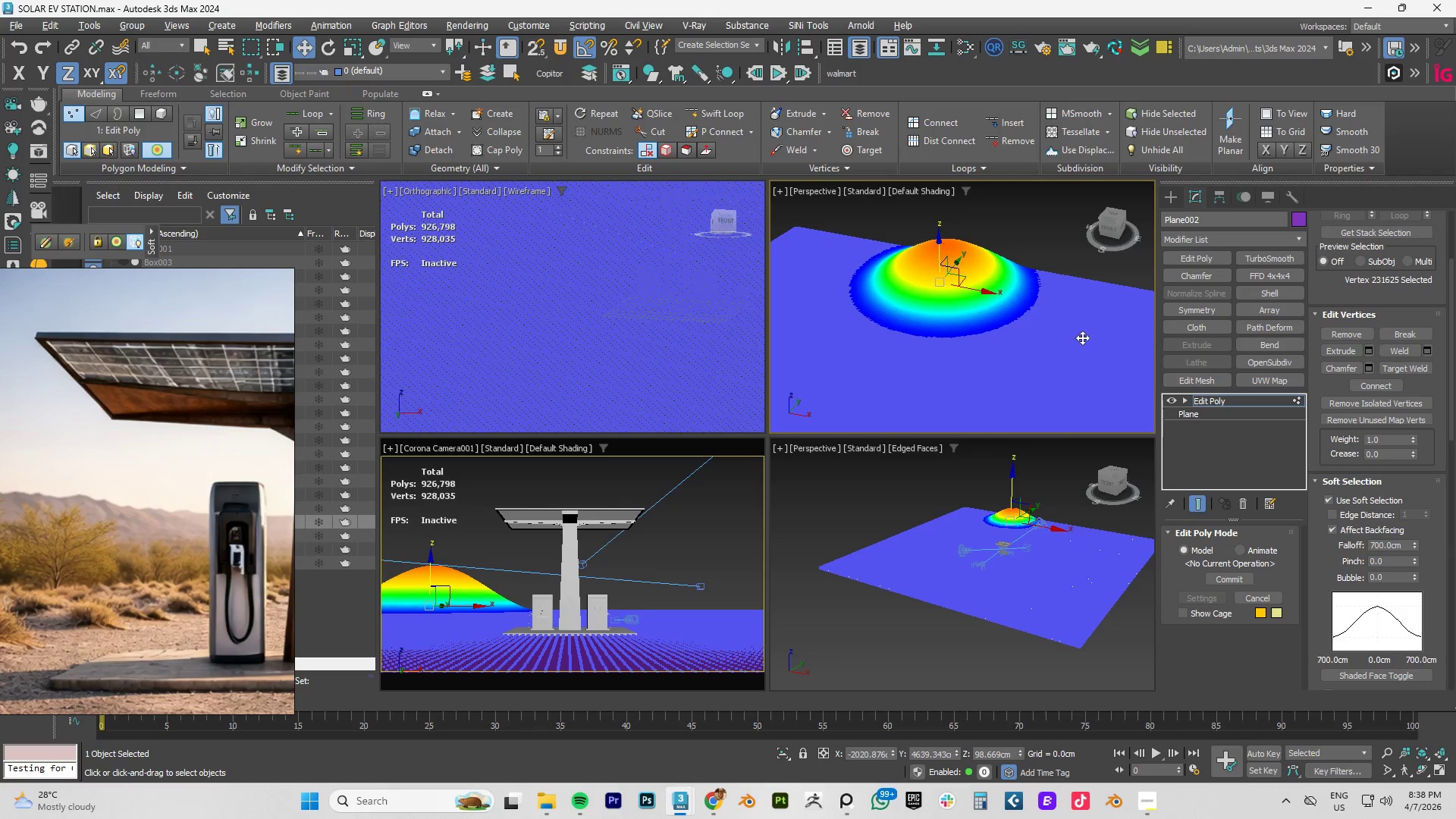 
left_click([1109, 338])
 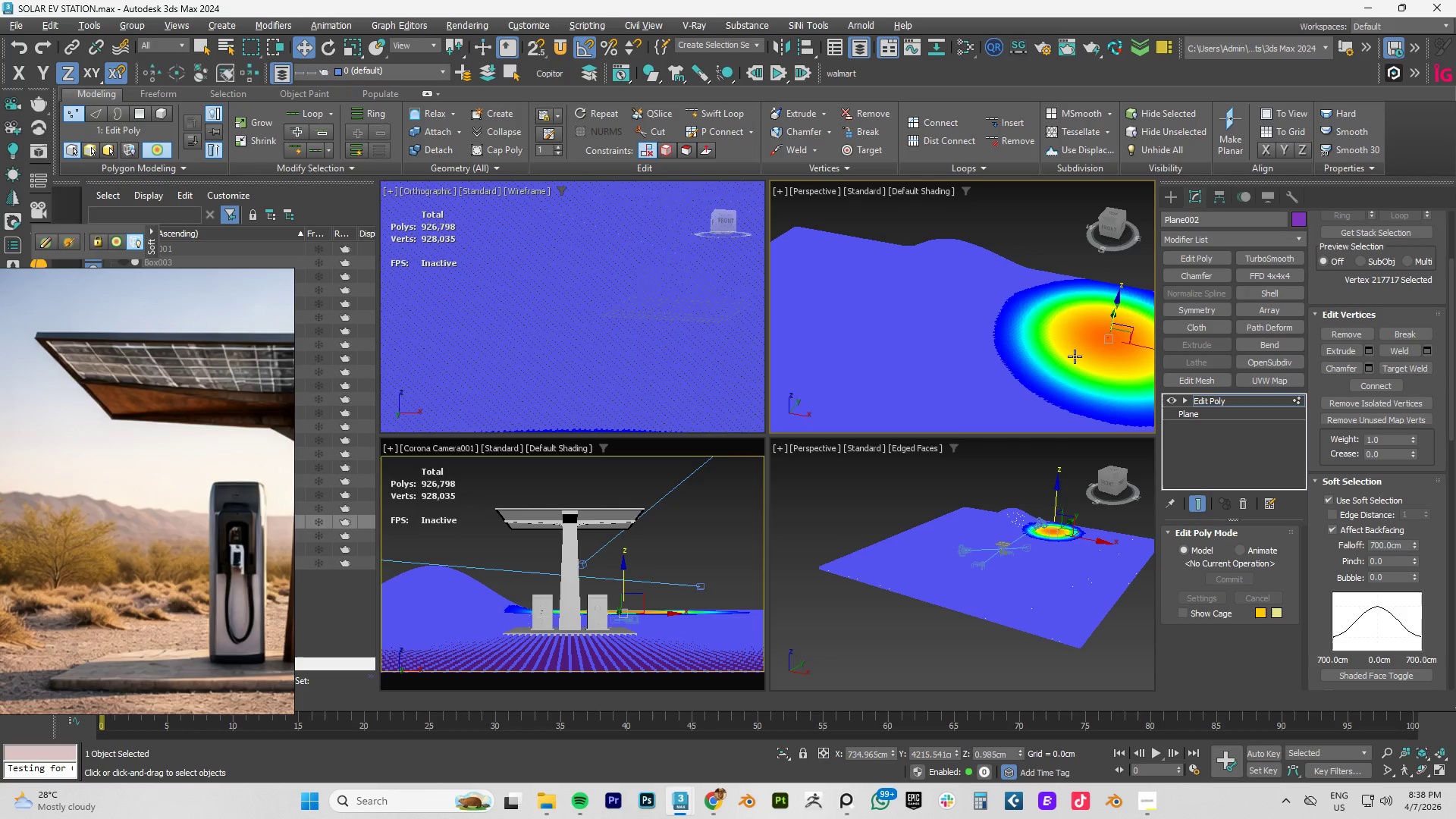 
scroll: coordinate [1073, 357], scroll_direction: down, amount: 1.0
 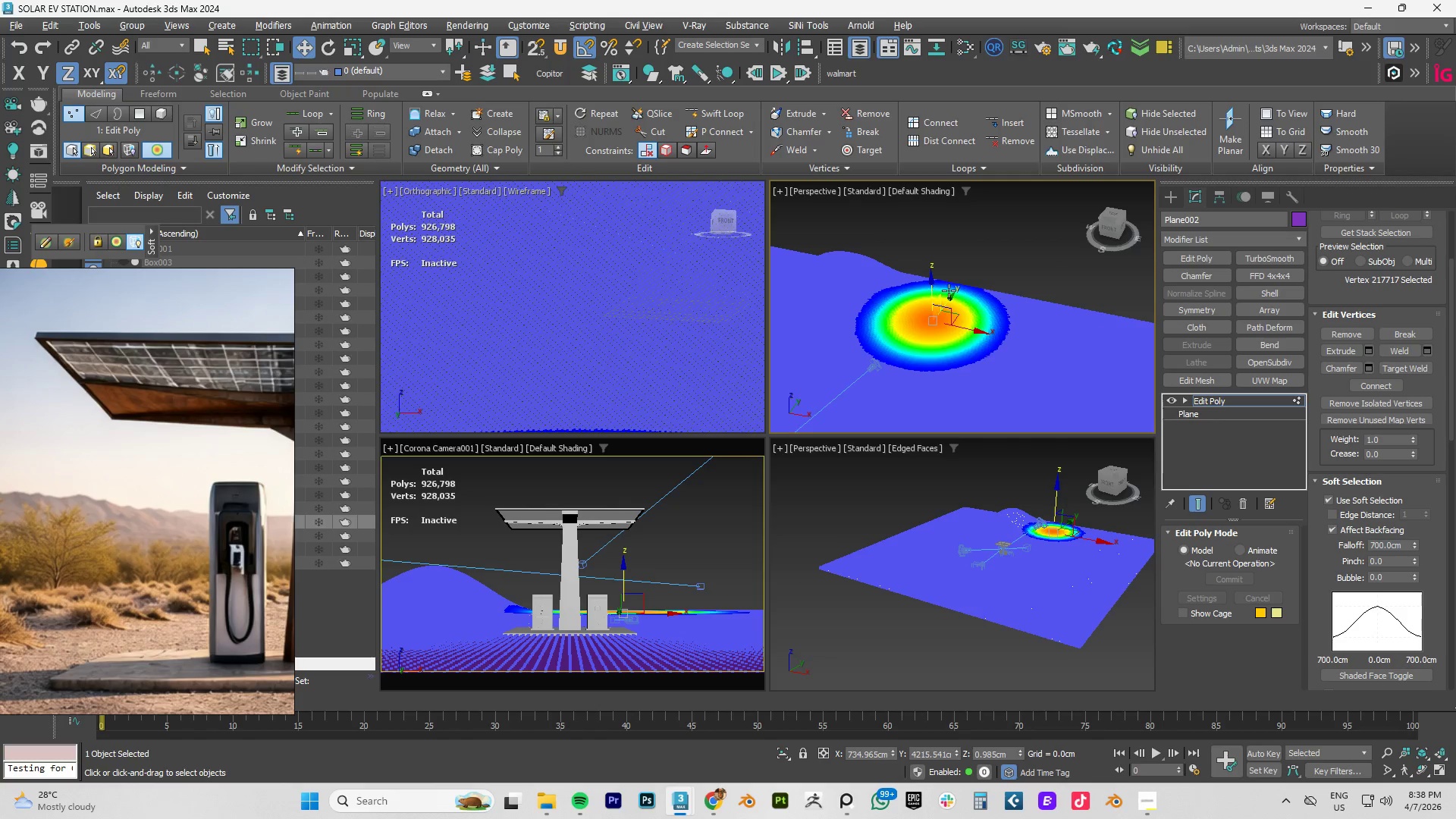 
left_click([986, 325])
 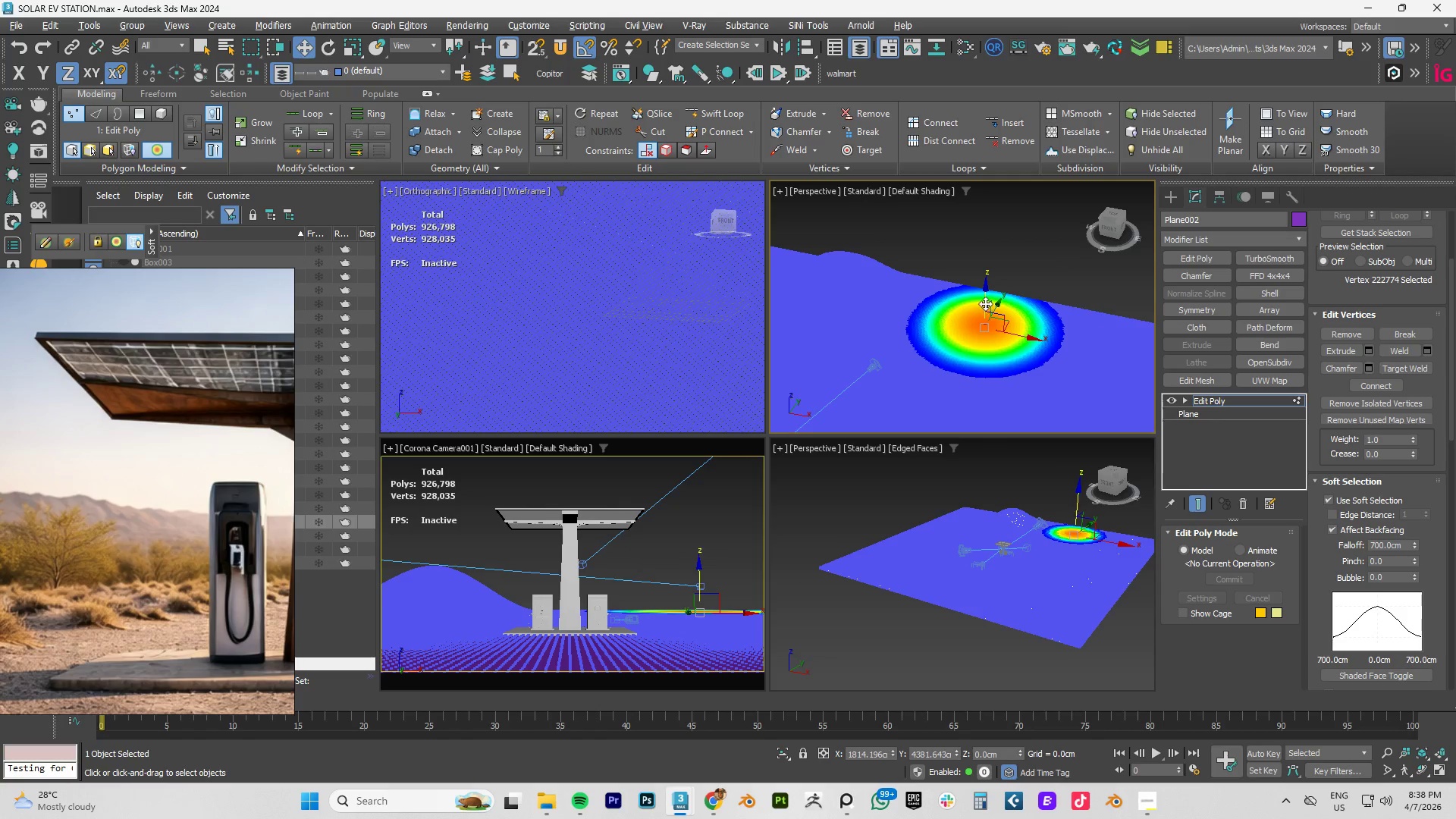 
left_click_drag(start_coordinate=[984, 294], to_coordinate=[993, 262])
 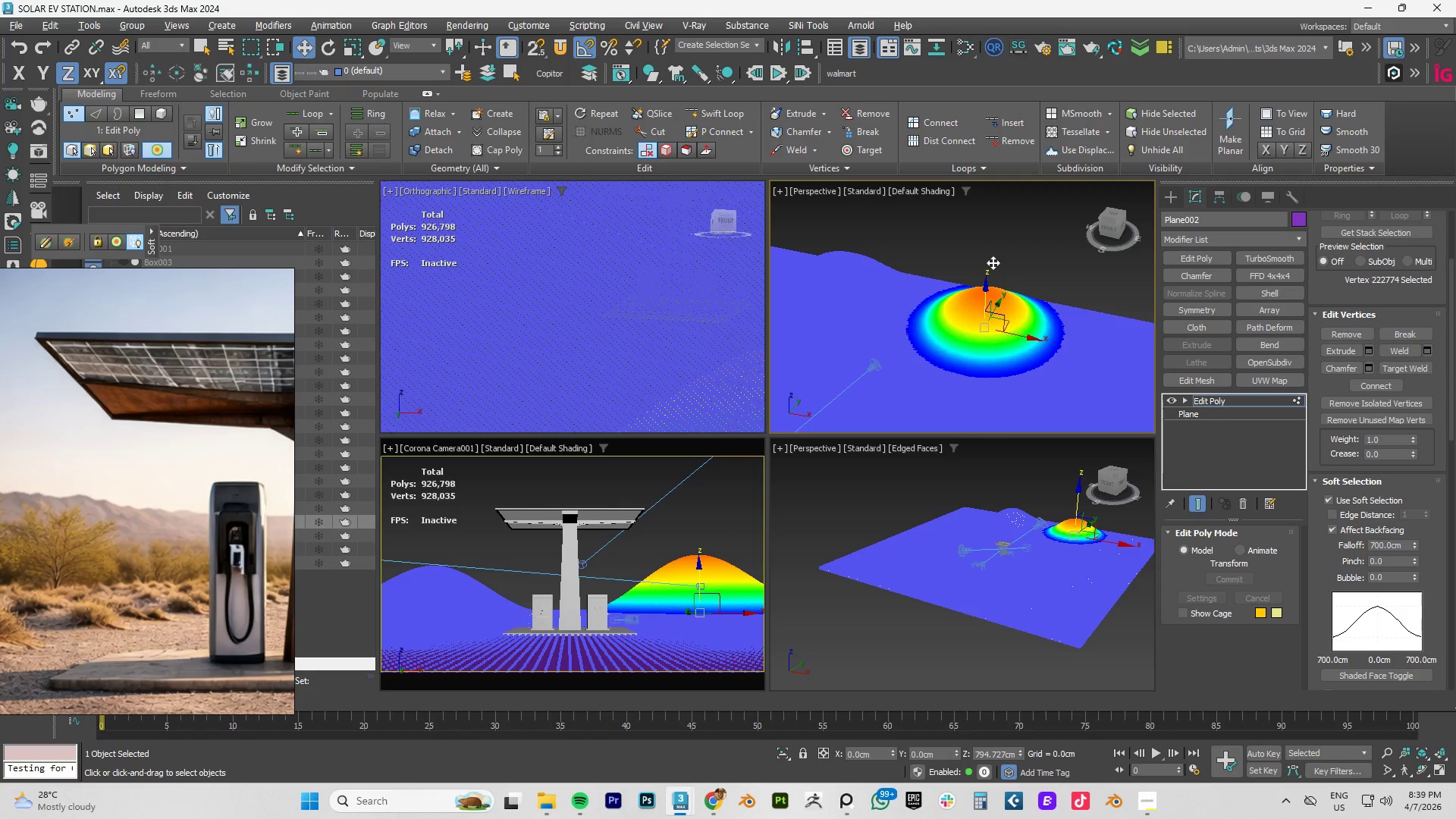 
key(Control+Z)
 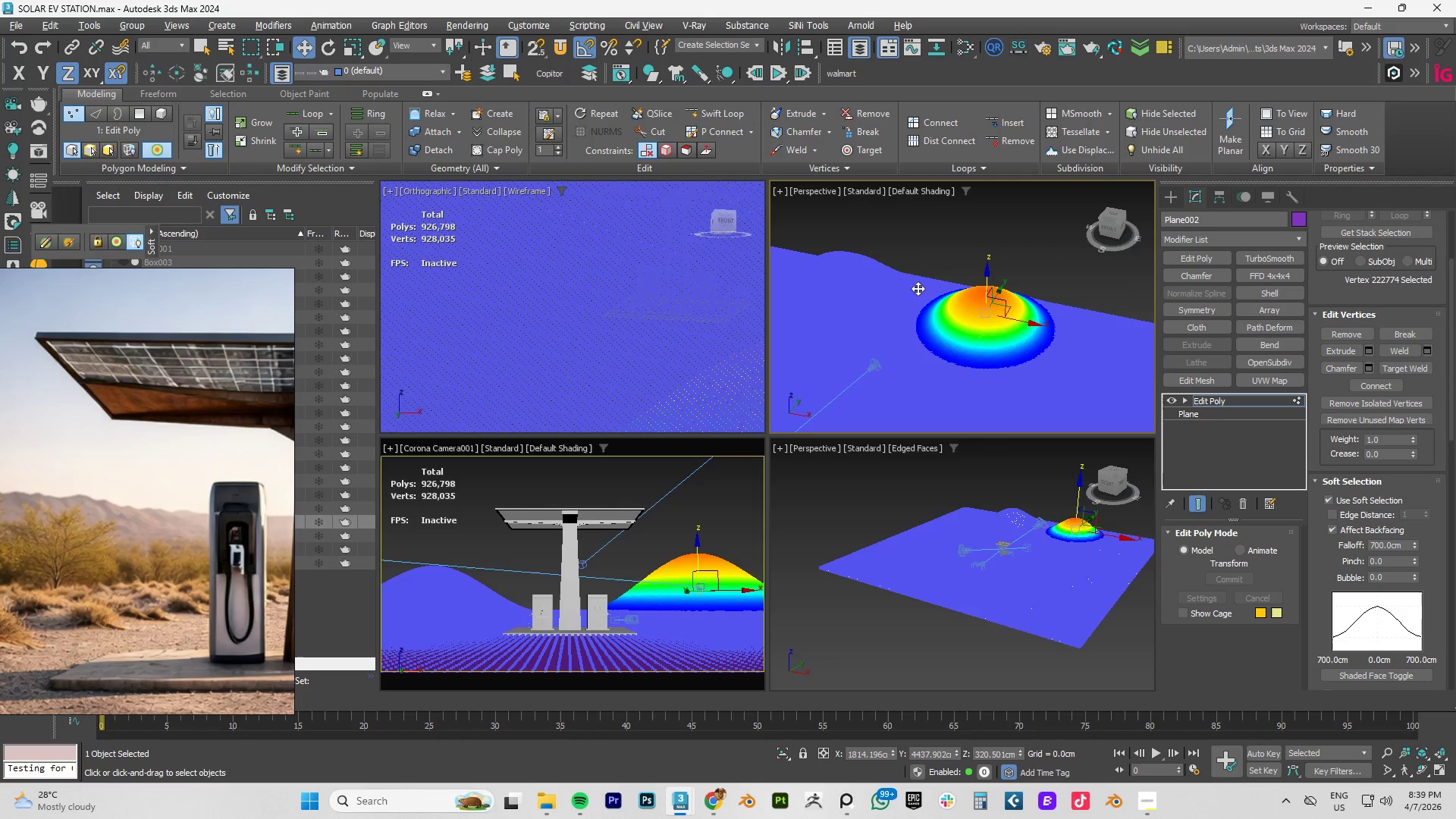 
left_click([917, 290])
 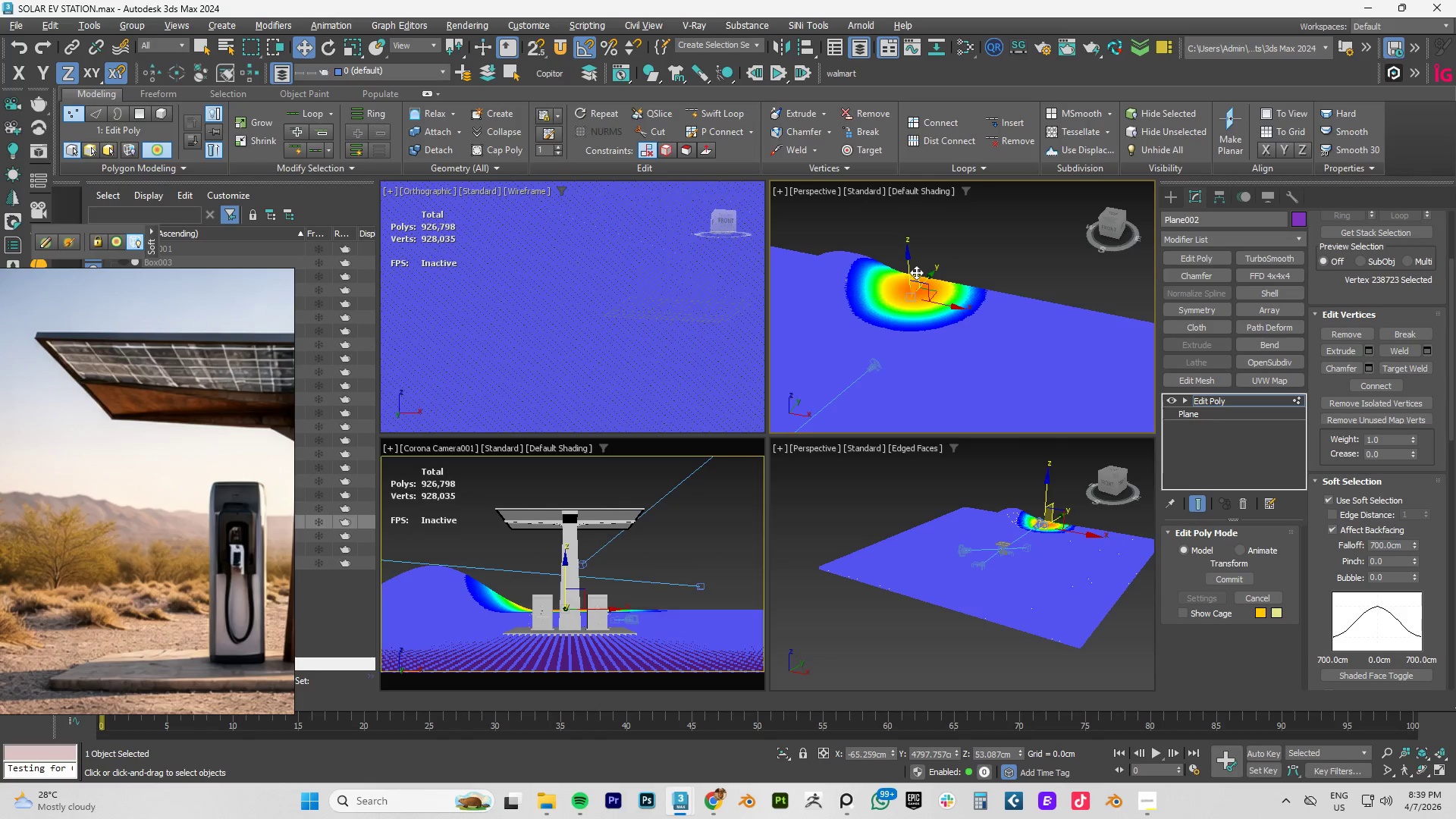 
left_click([927, 292])
 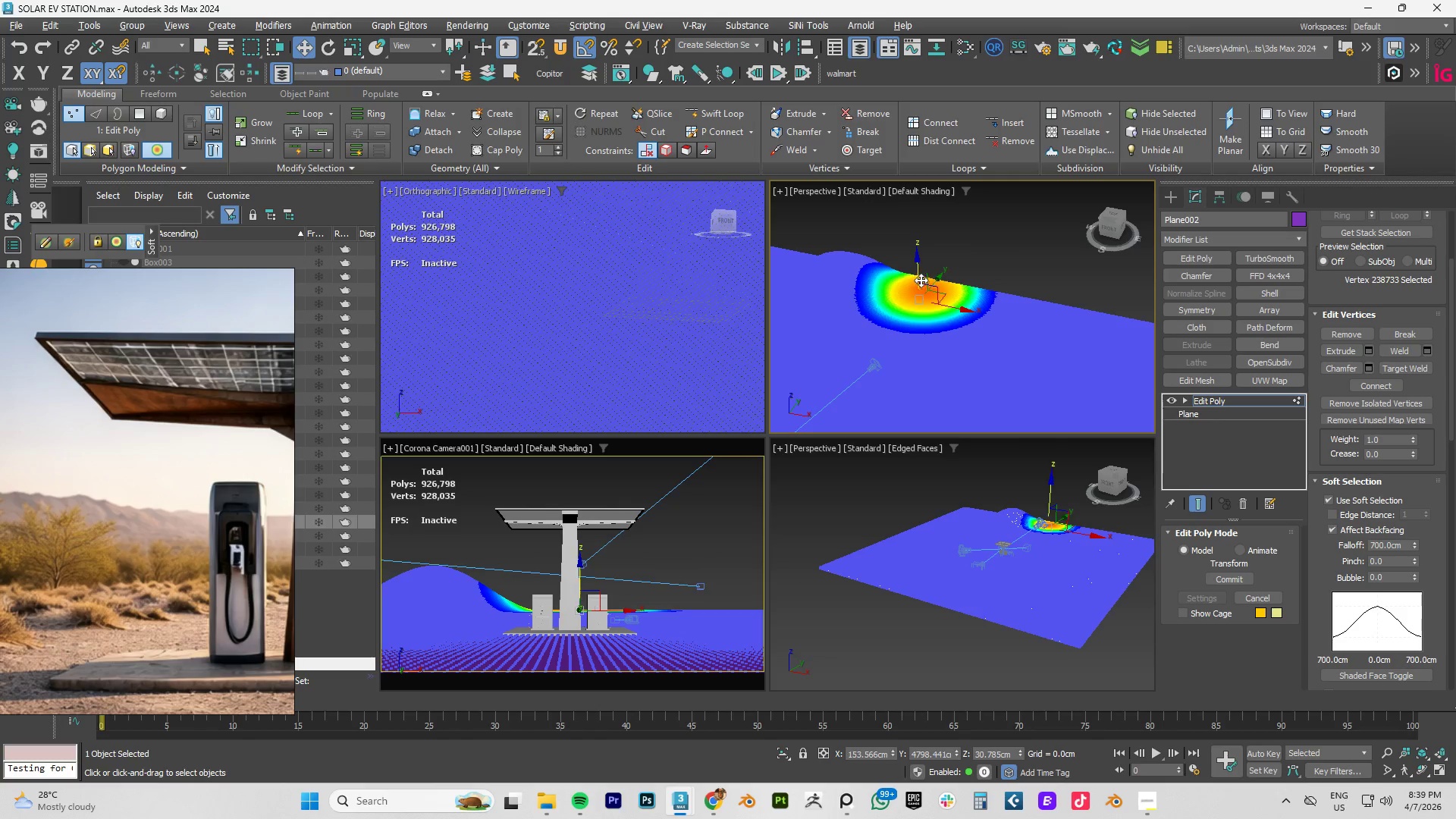 
left_click_drag(start_coordinate=[915, 270], to_coordinate=[924, 249])
 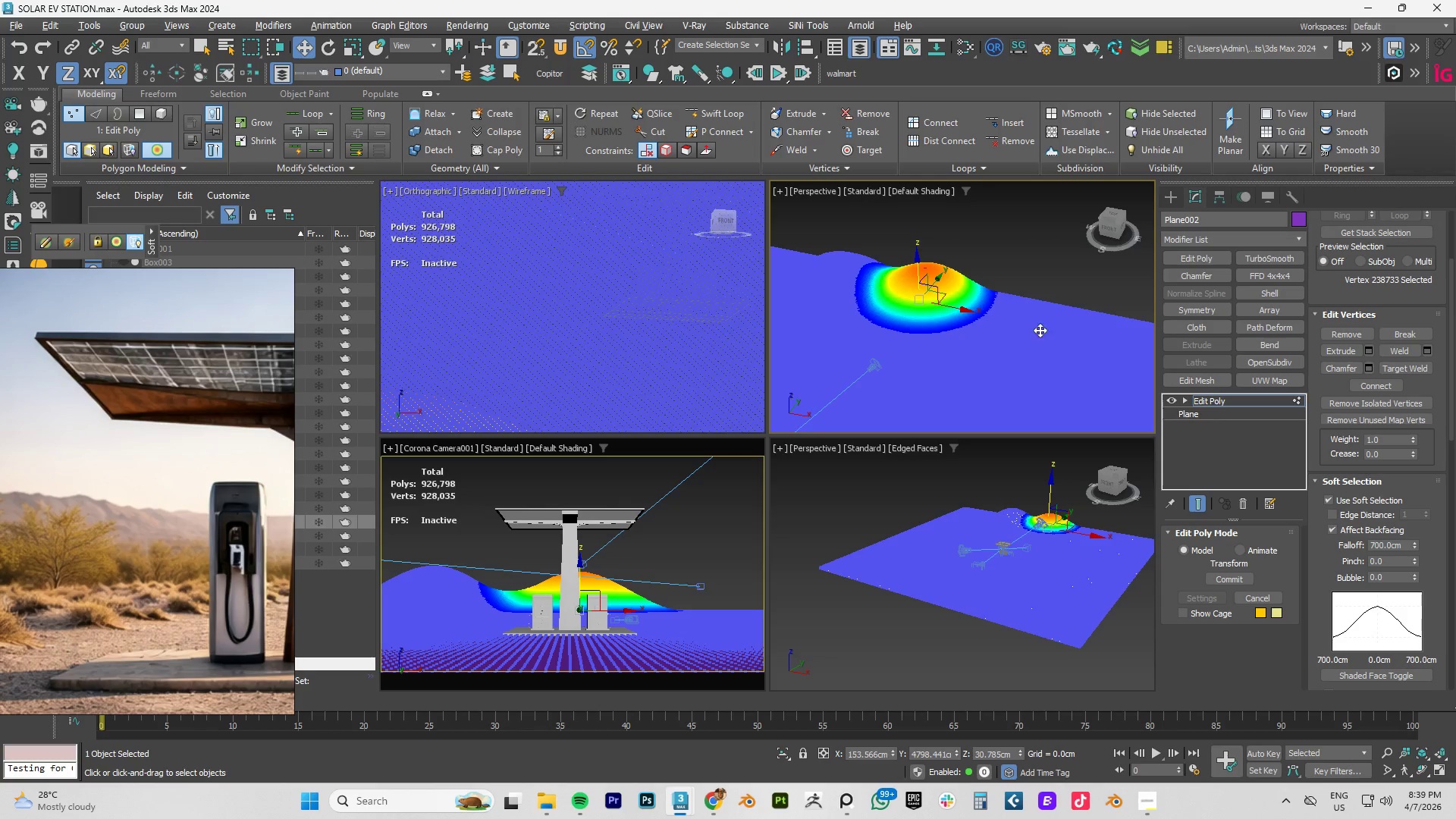 
left_click([1029, 330])
 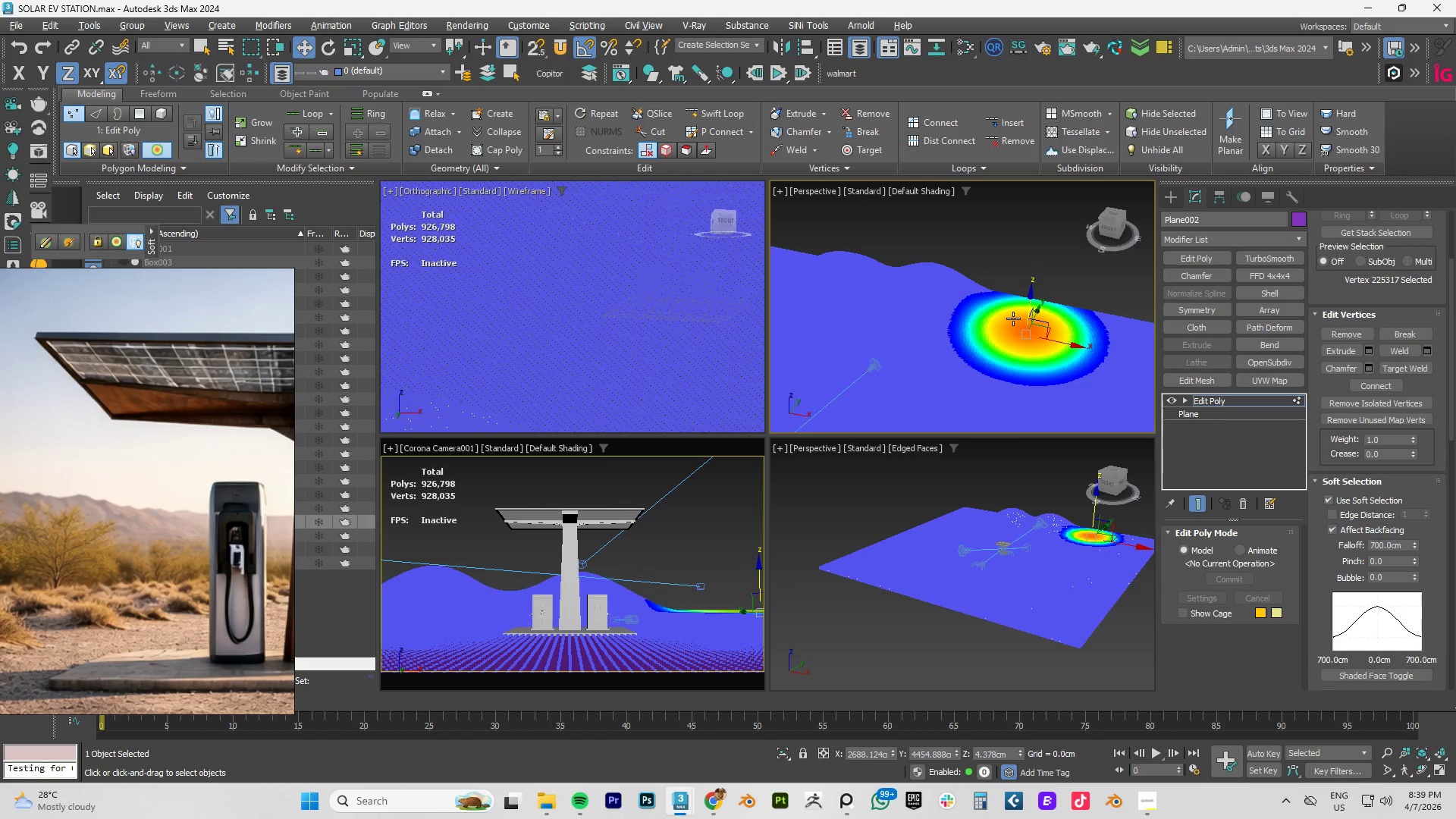 
left_click([1012, 306])
 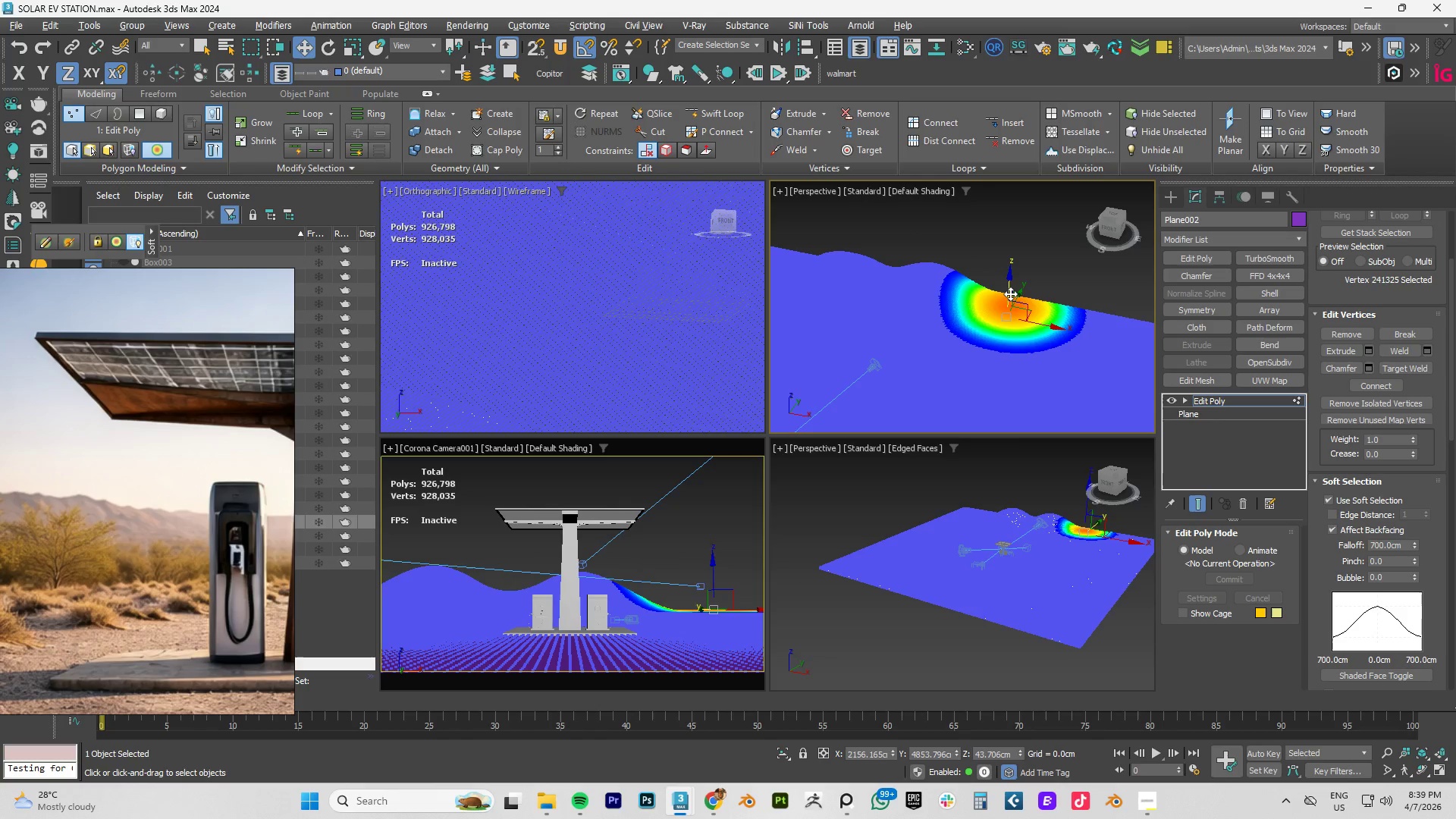 
left_click_drag(start_coordinate=[1010, 290], to_coordinate=[1022, 267])
 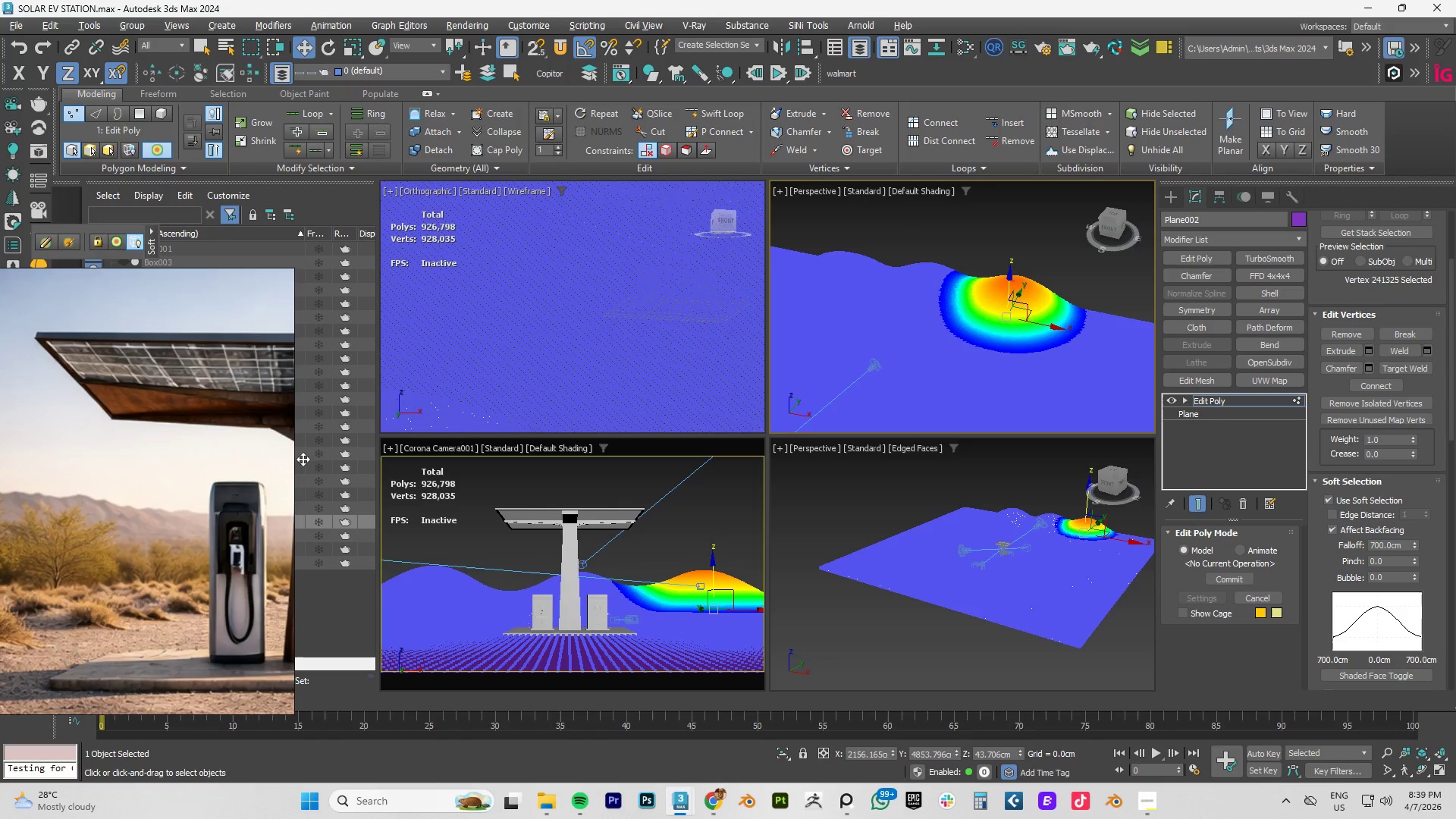 
scroll: coordinate [232, 485], scroll_direction: down, amount: 5.0
 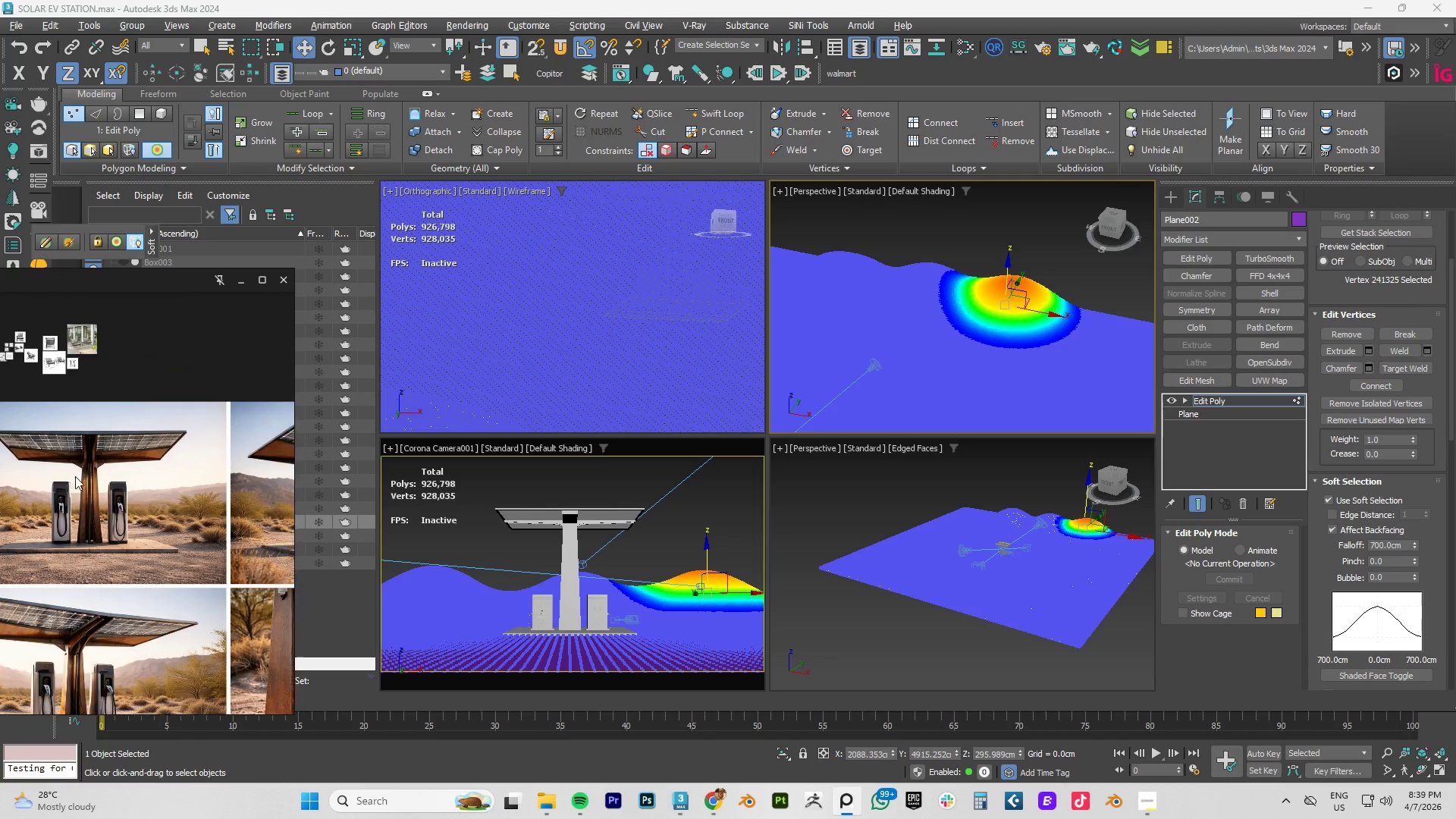 
scroll: coordinate [78, 477], scroll_direction: up, amount: 1.0
 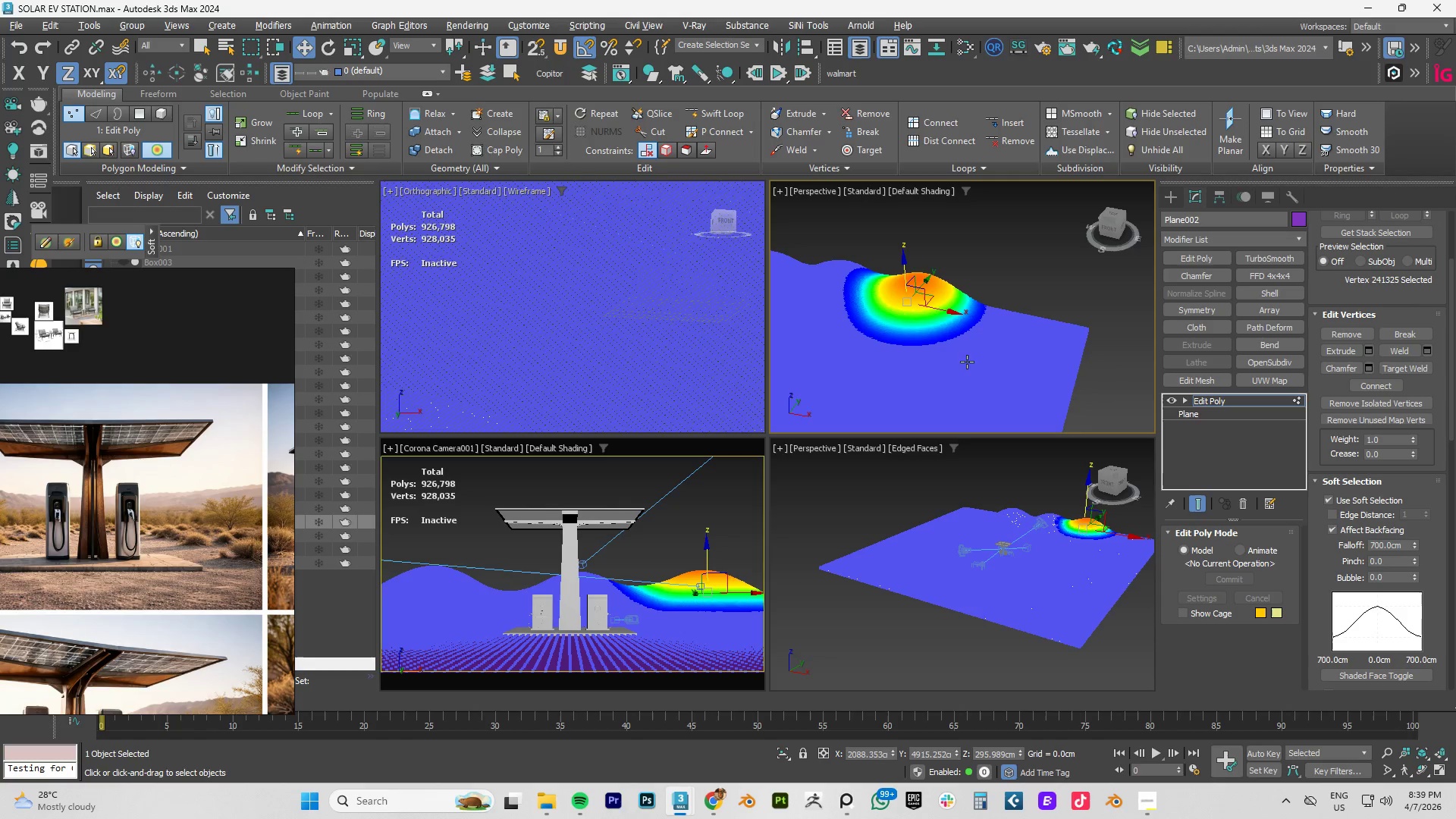 
left_click([996, 323])
 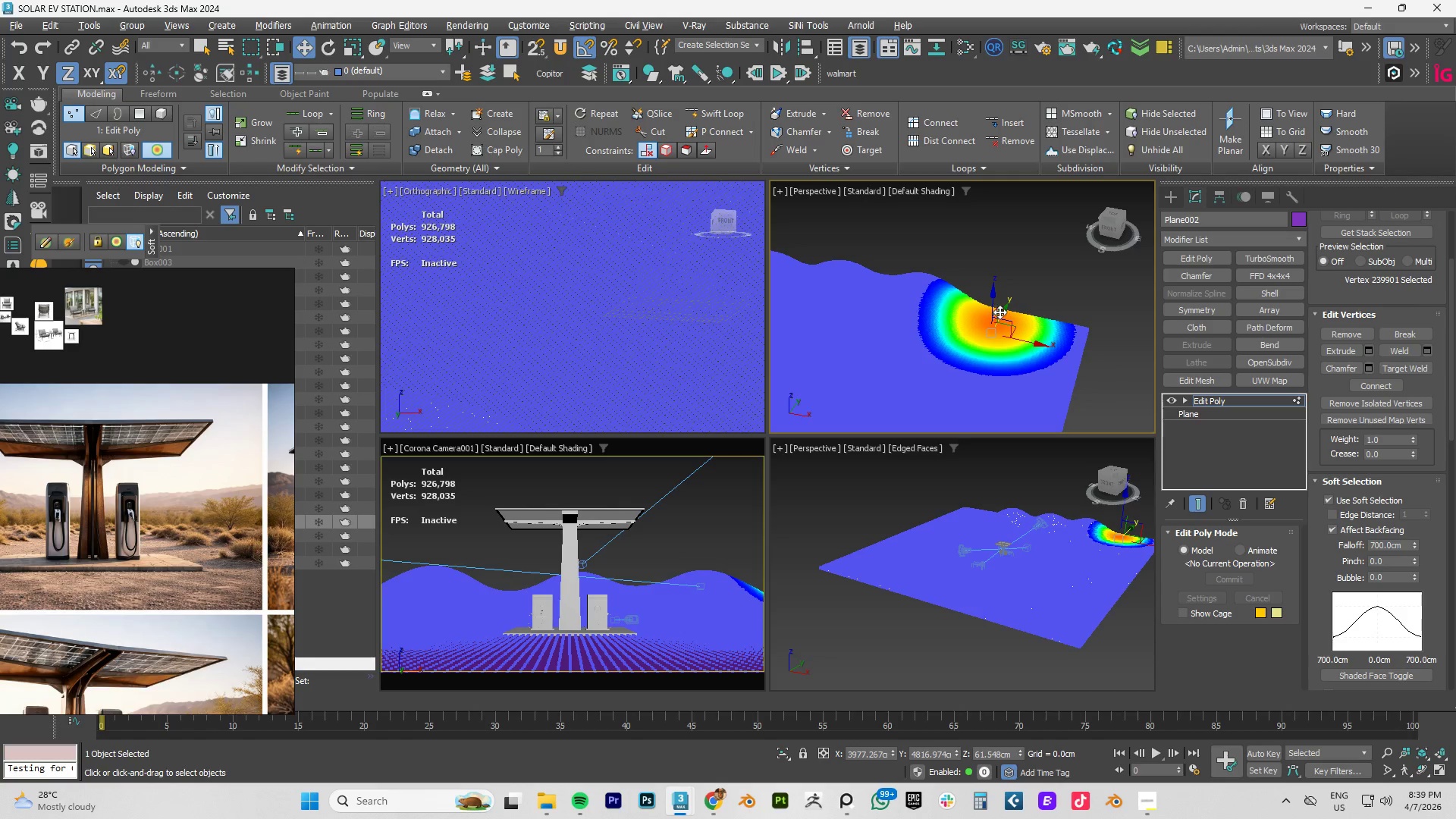 
left_click_drag(start_coordinate=[991, 303], to_coordinate=[999, 287])
 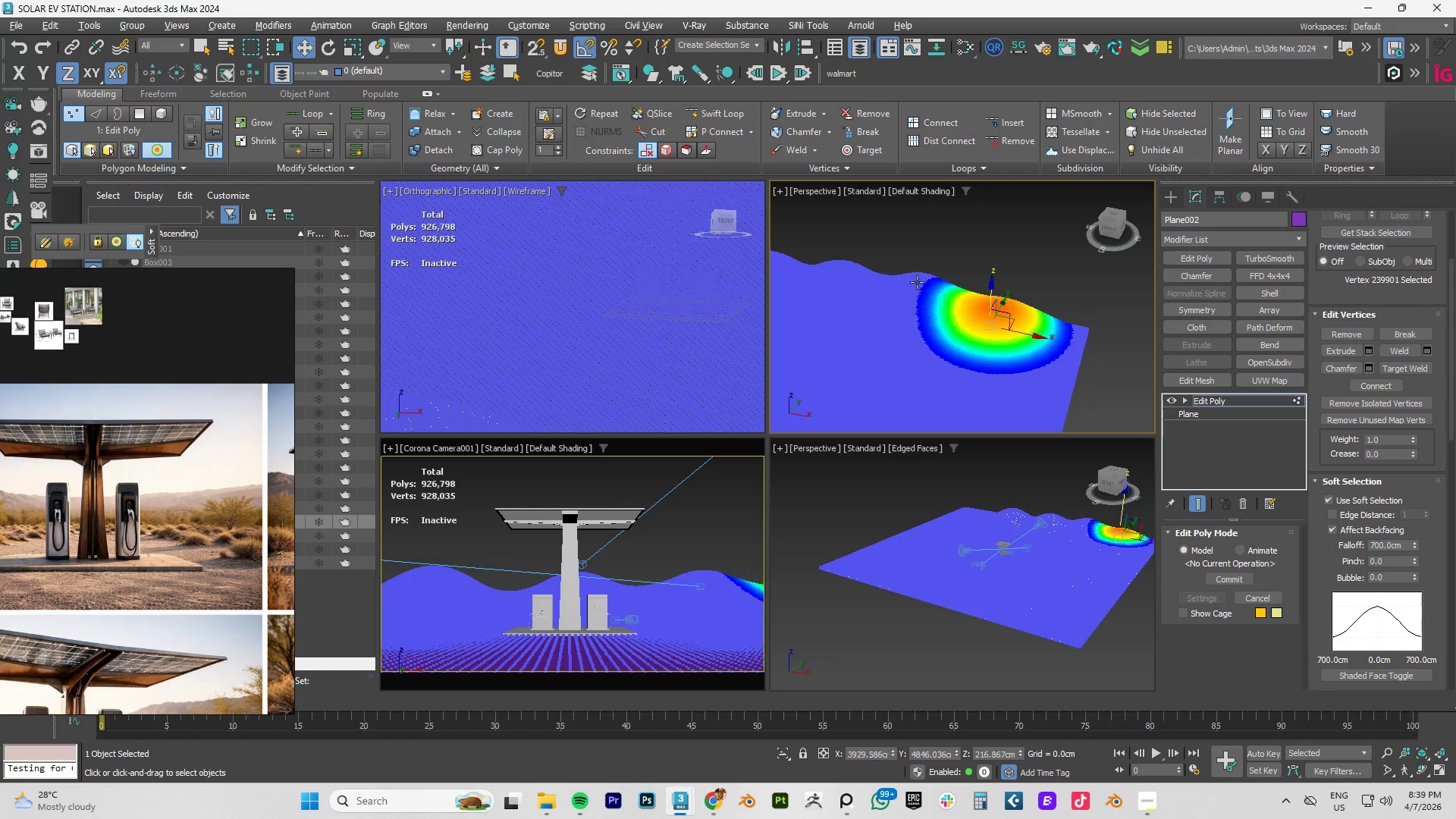 
left_click([915, 281])
 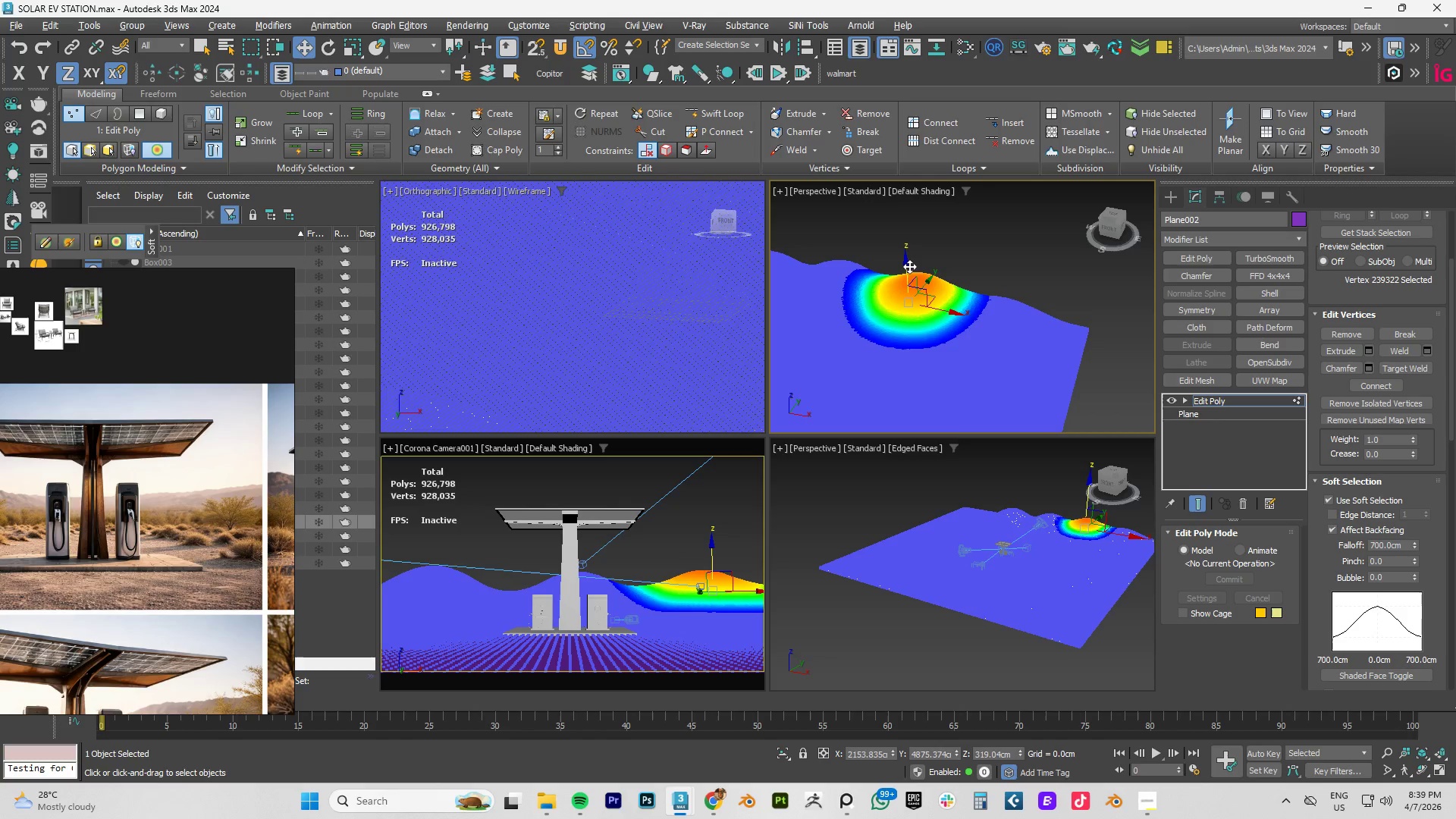 
left_click_drag(start_coordinate=[904, 262], to_coordinate=[905, 268])
 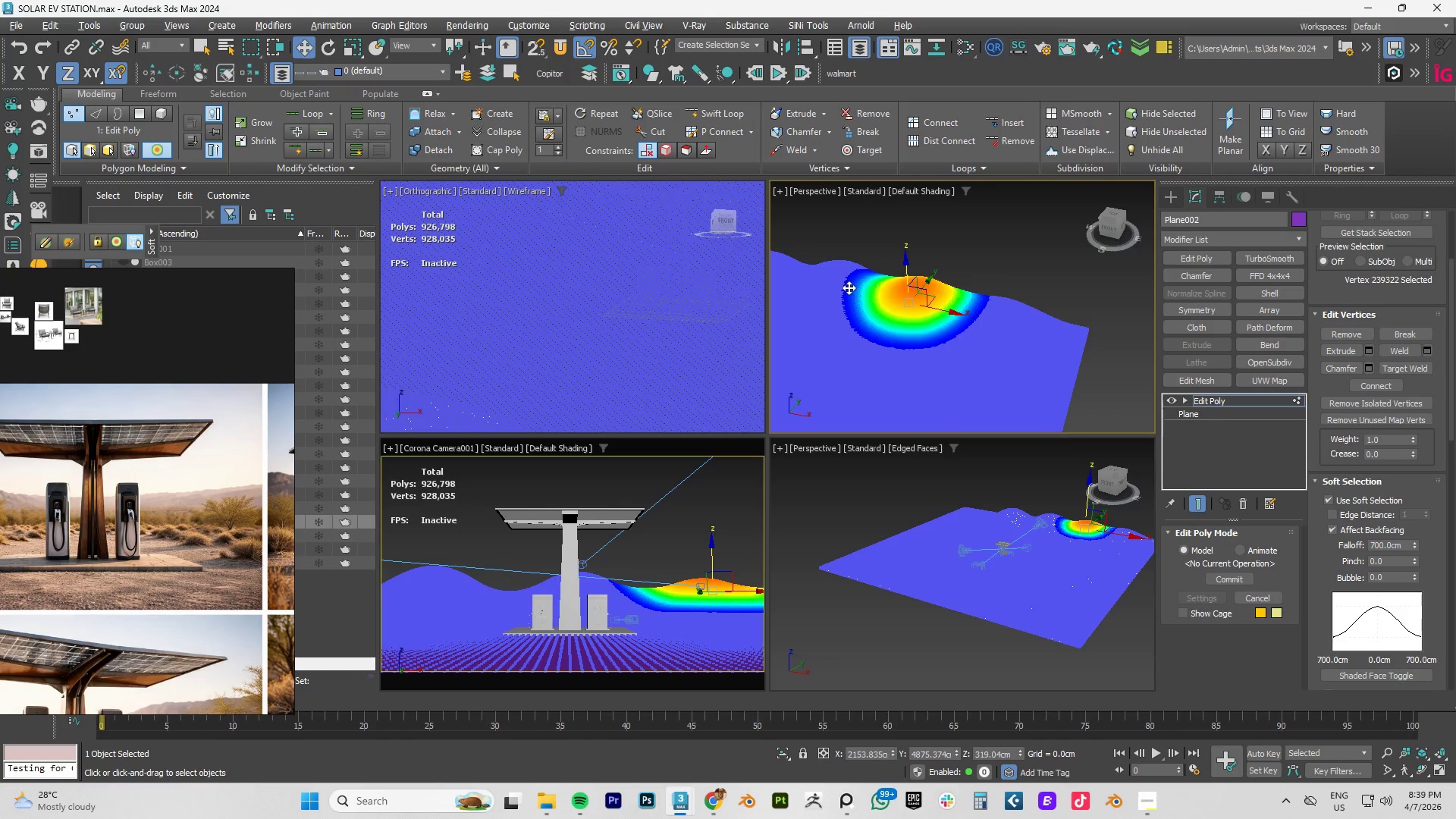 
left_click([836, 283])
 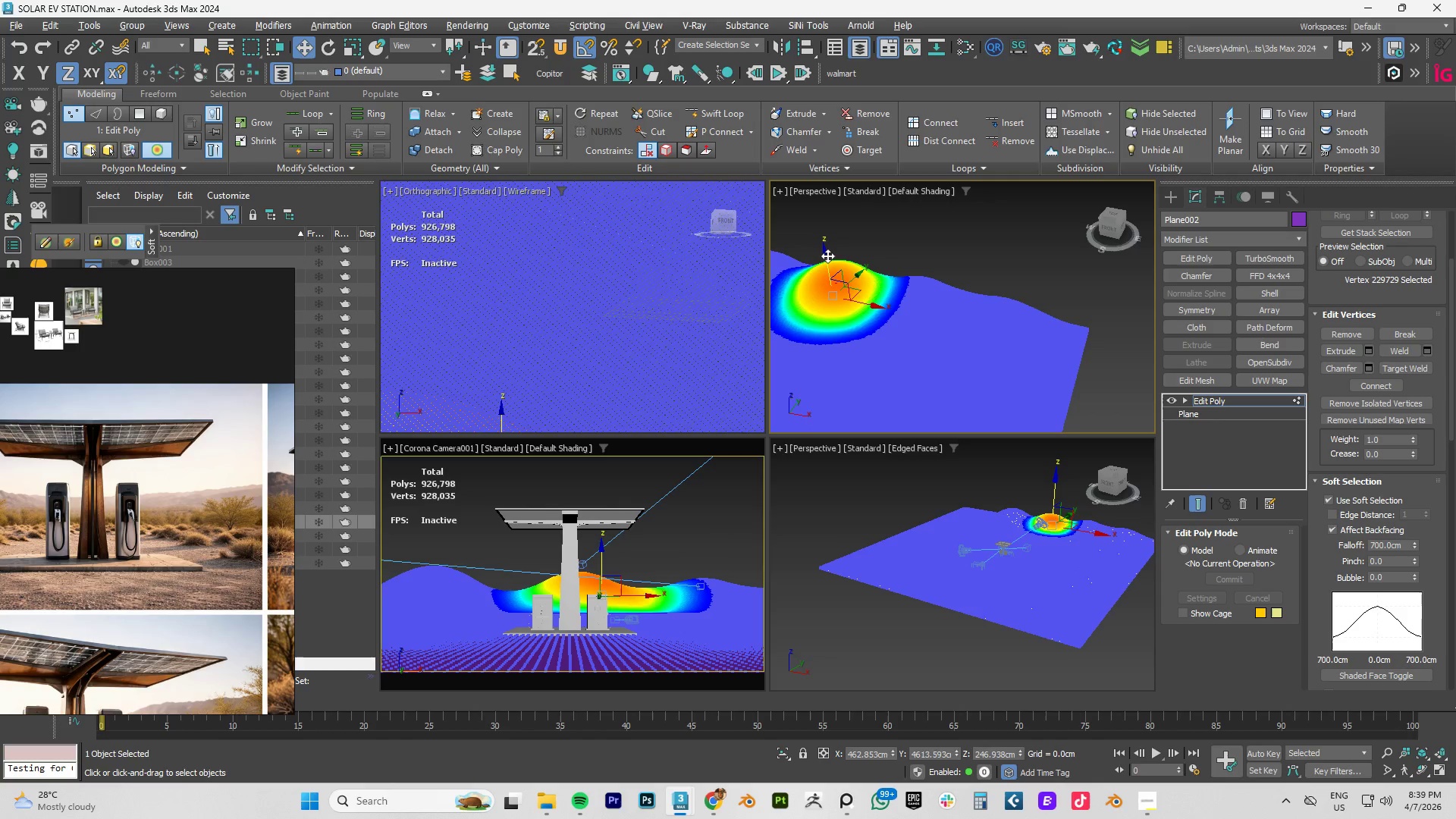 
left_click_drag(start_coordinate=[827, 256], to_coordinate=[833, 259])
 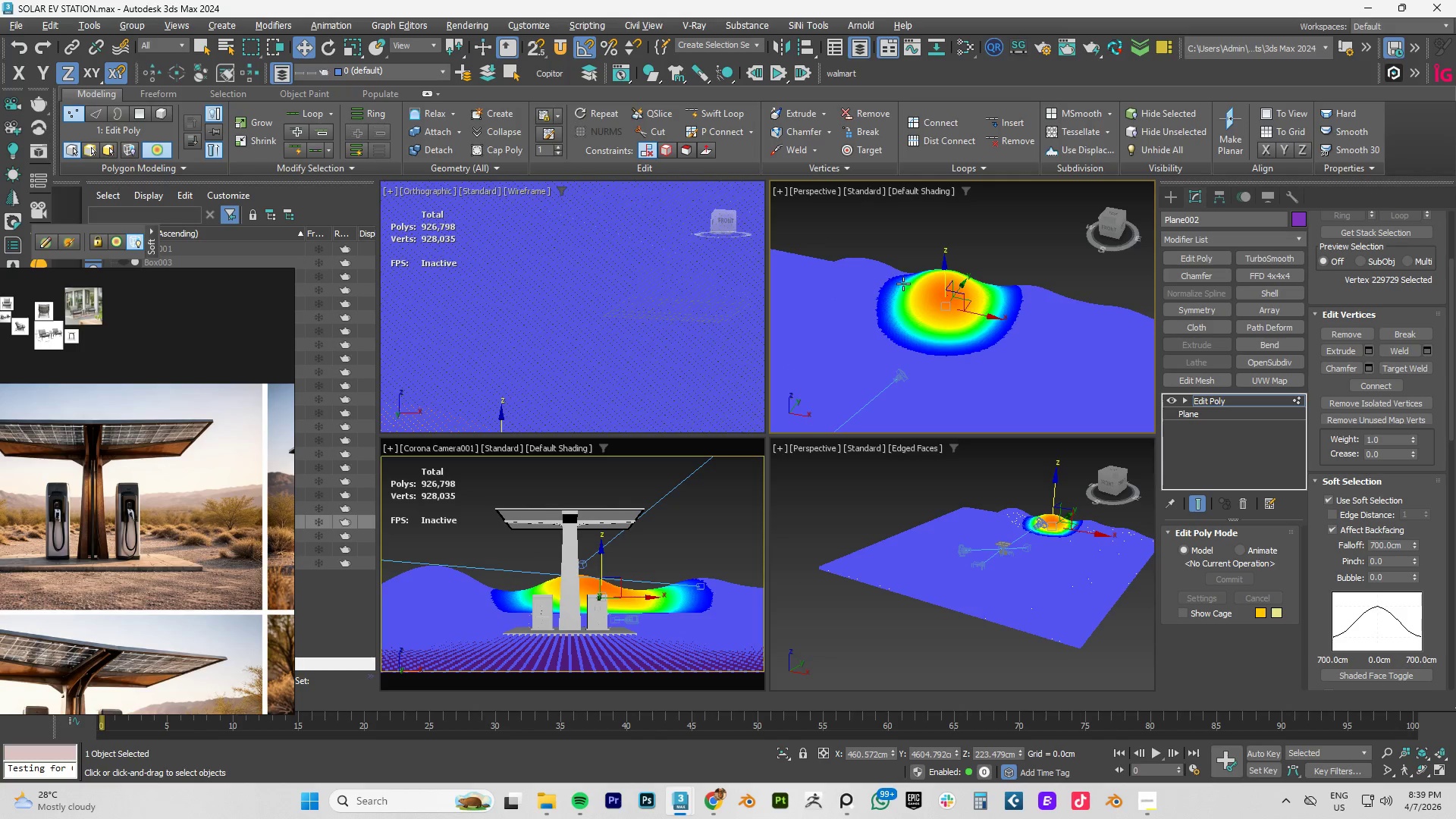 
left_click([895, 290])
 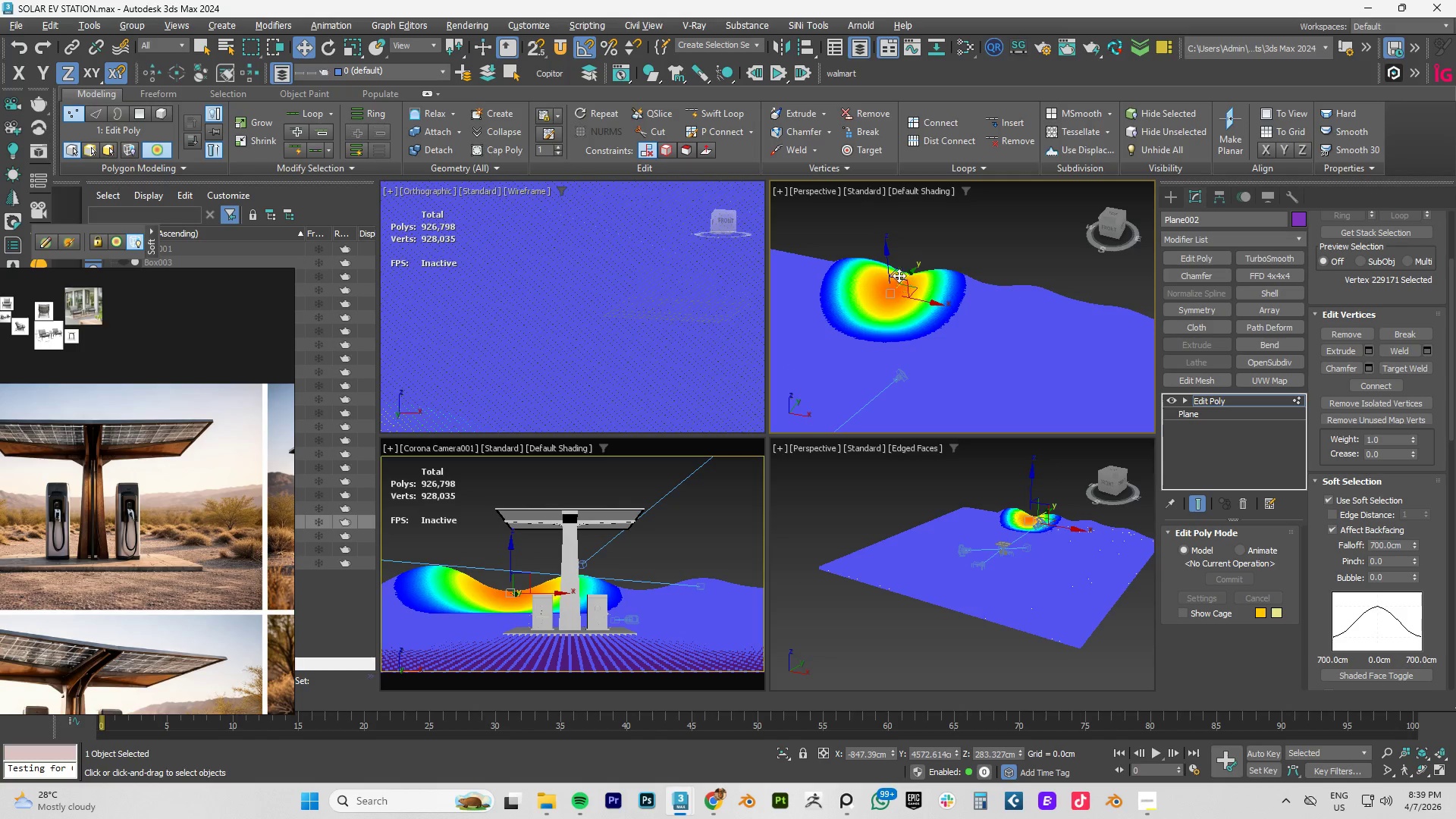 
left_click_drag(start_coordinate=[888, 260], to_coordinate=[894, 250])
 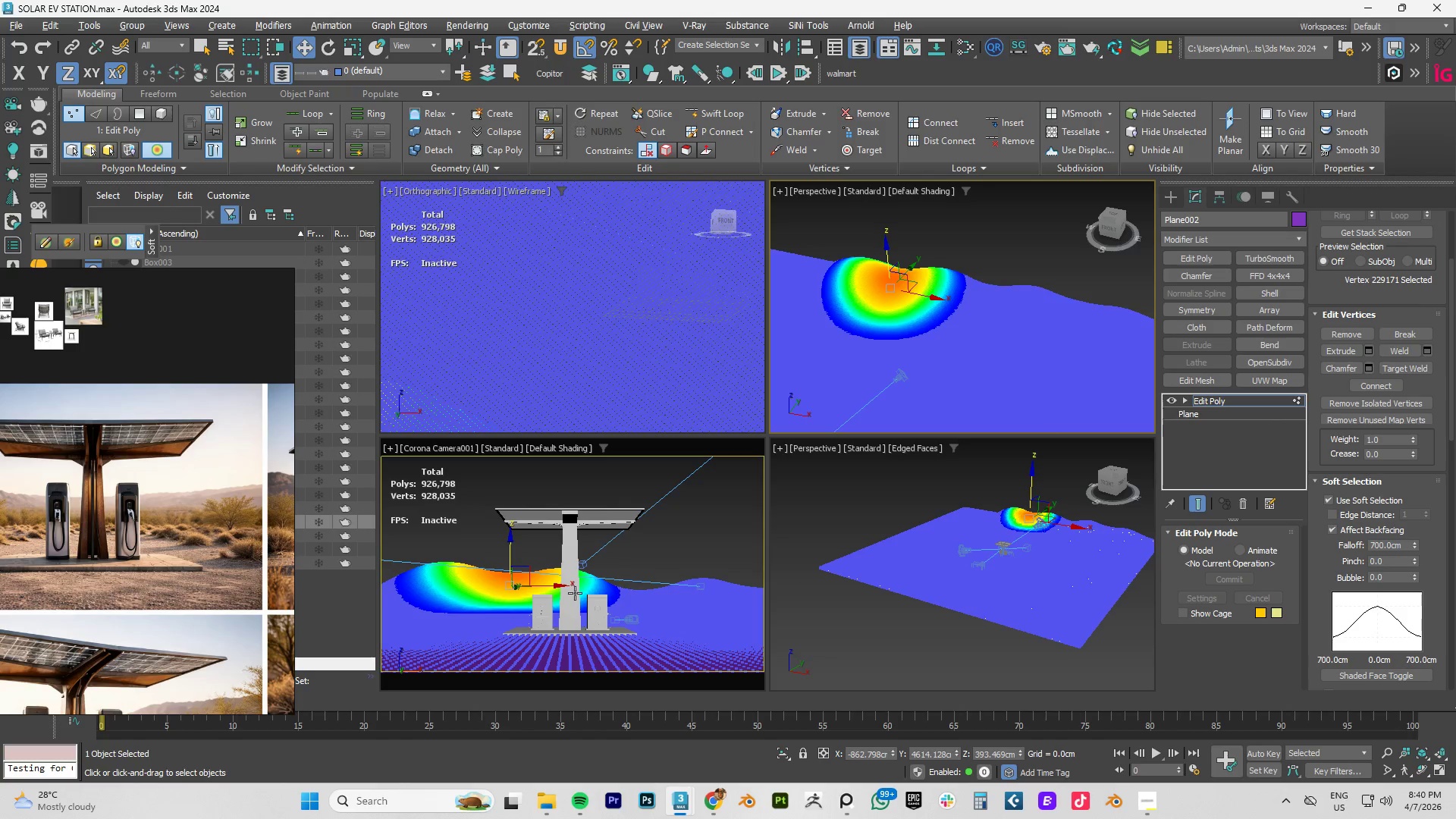 
wait(7.17)
 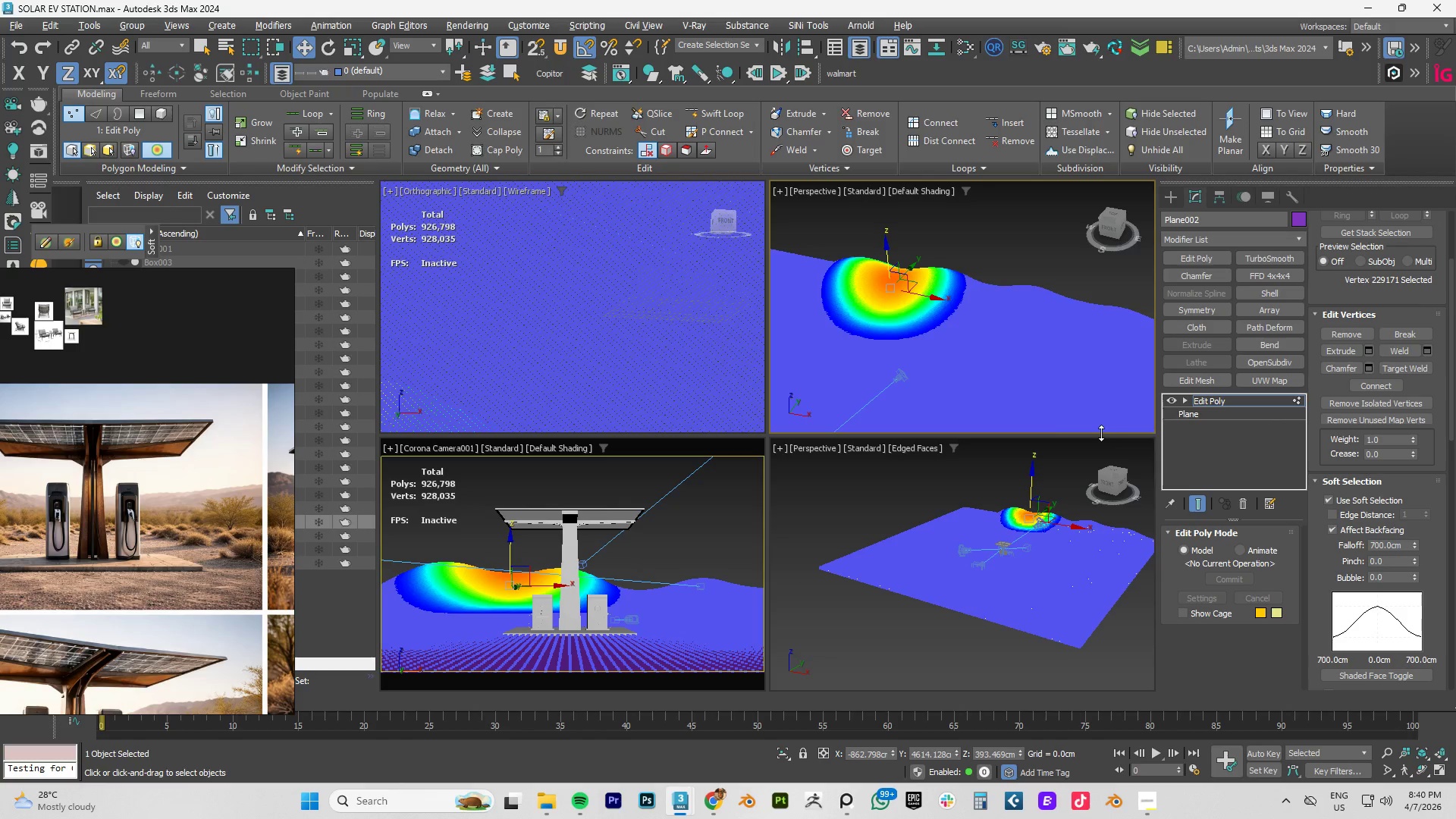 
scroll: coordinate [660, 588], scroll_direction: down, amount: 2.0
 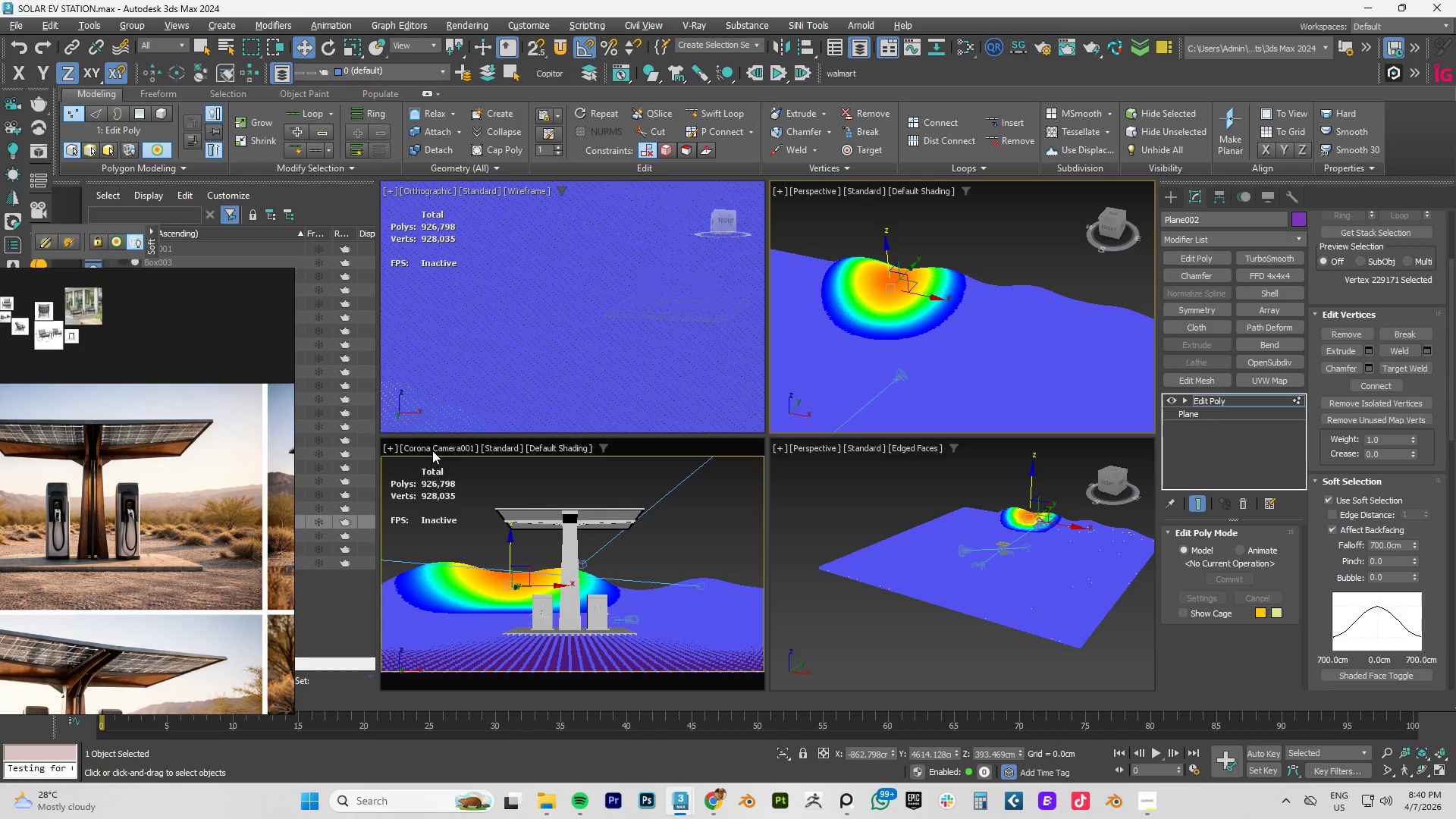 
left_click([447, 447])
 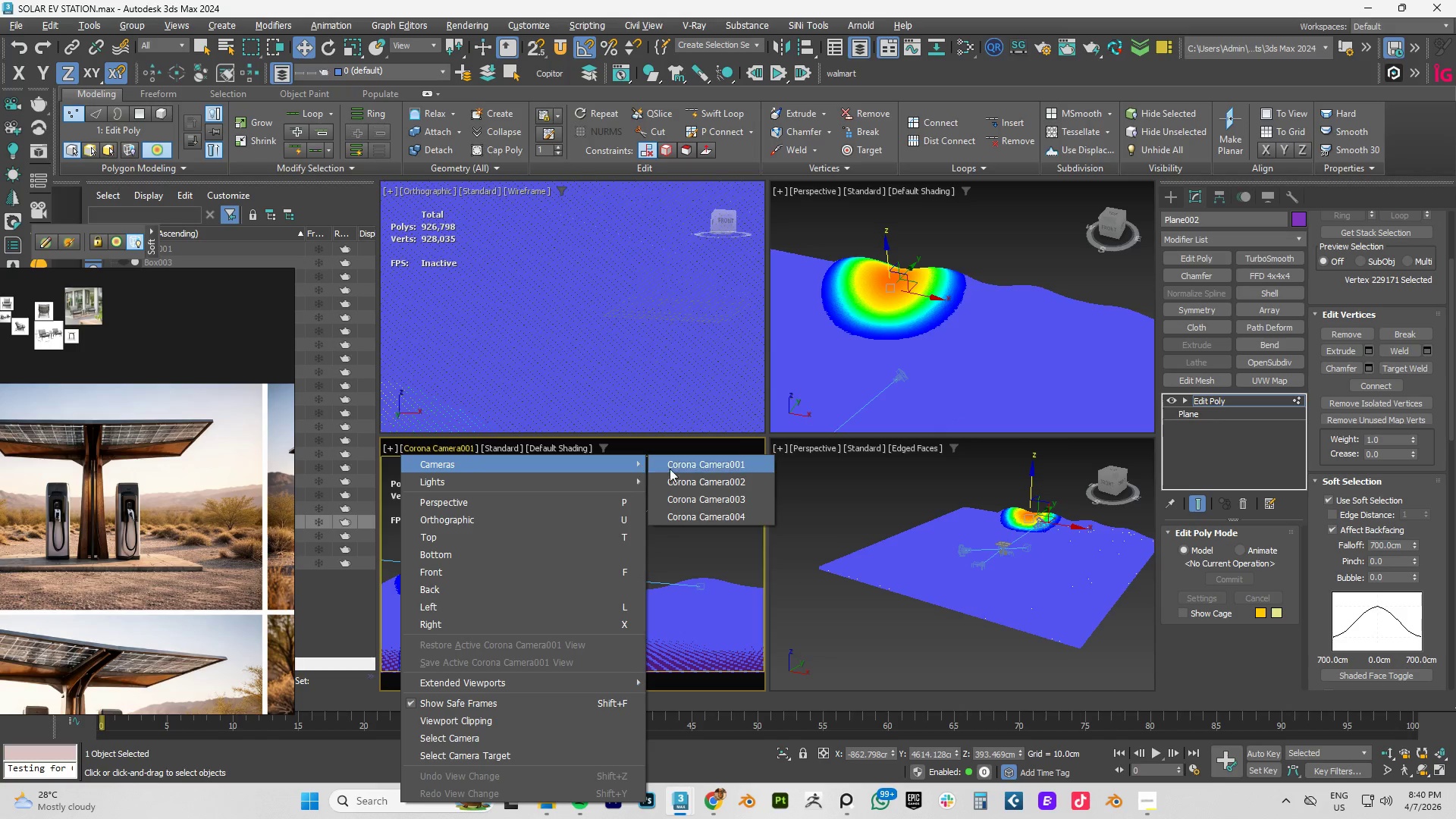 
left_click([709, 479])
 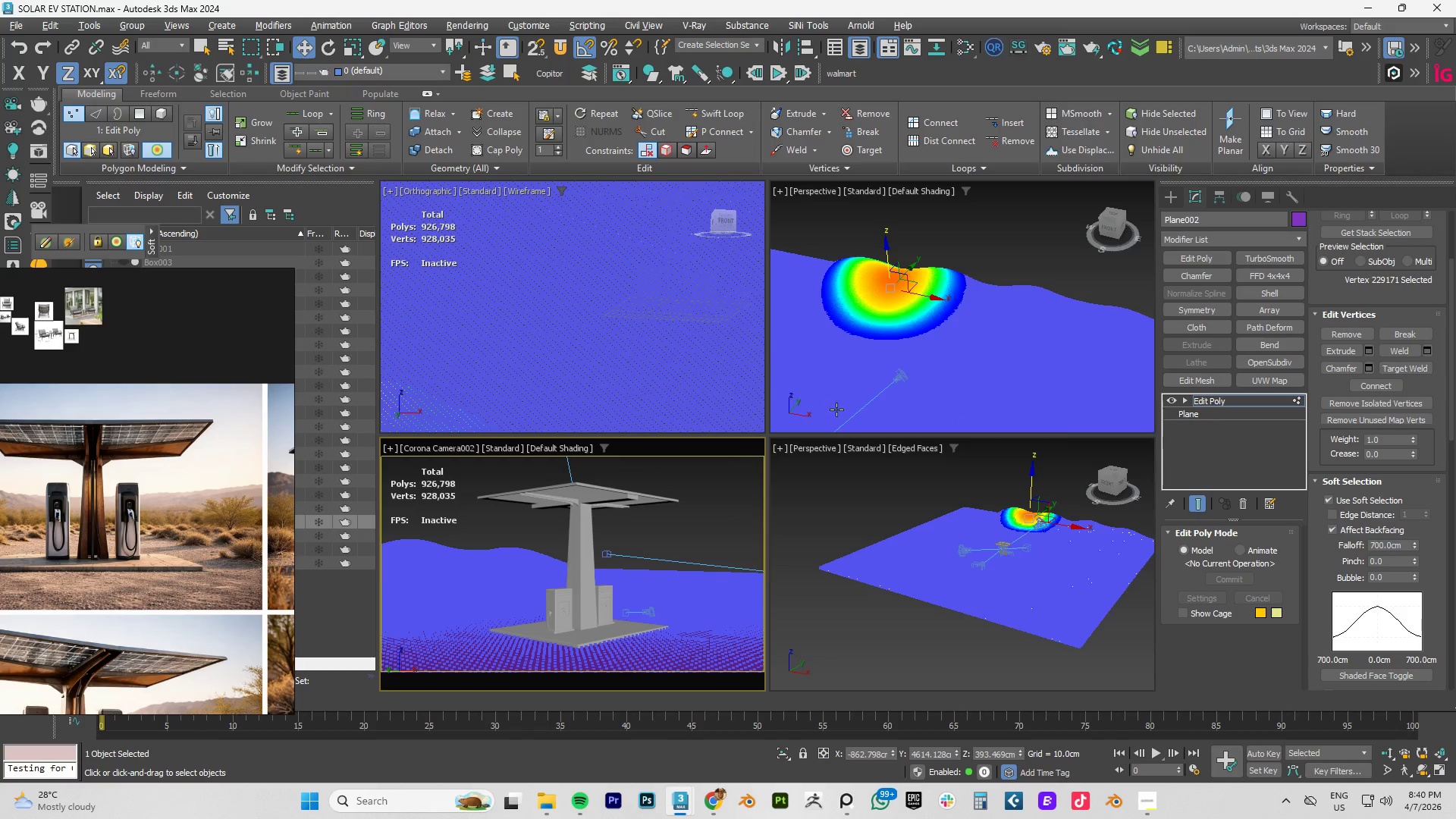 
scroll: coordinate [912, 330], scroll_direction: down, amount: 3.0
 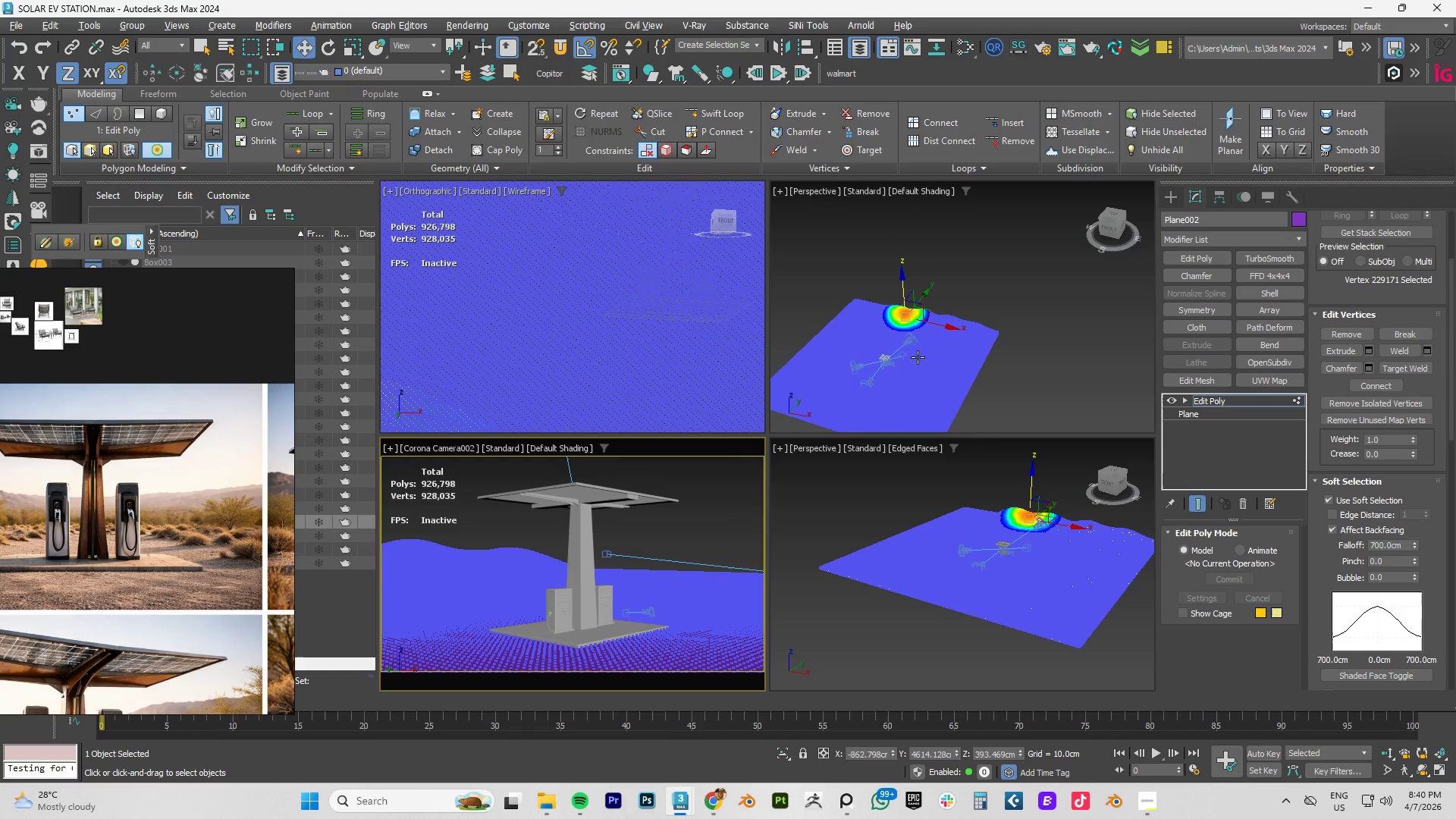 
hold_key(key=AltLeft, duration=1.01)
 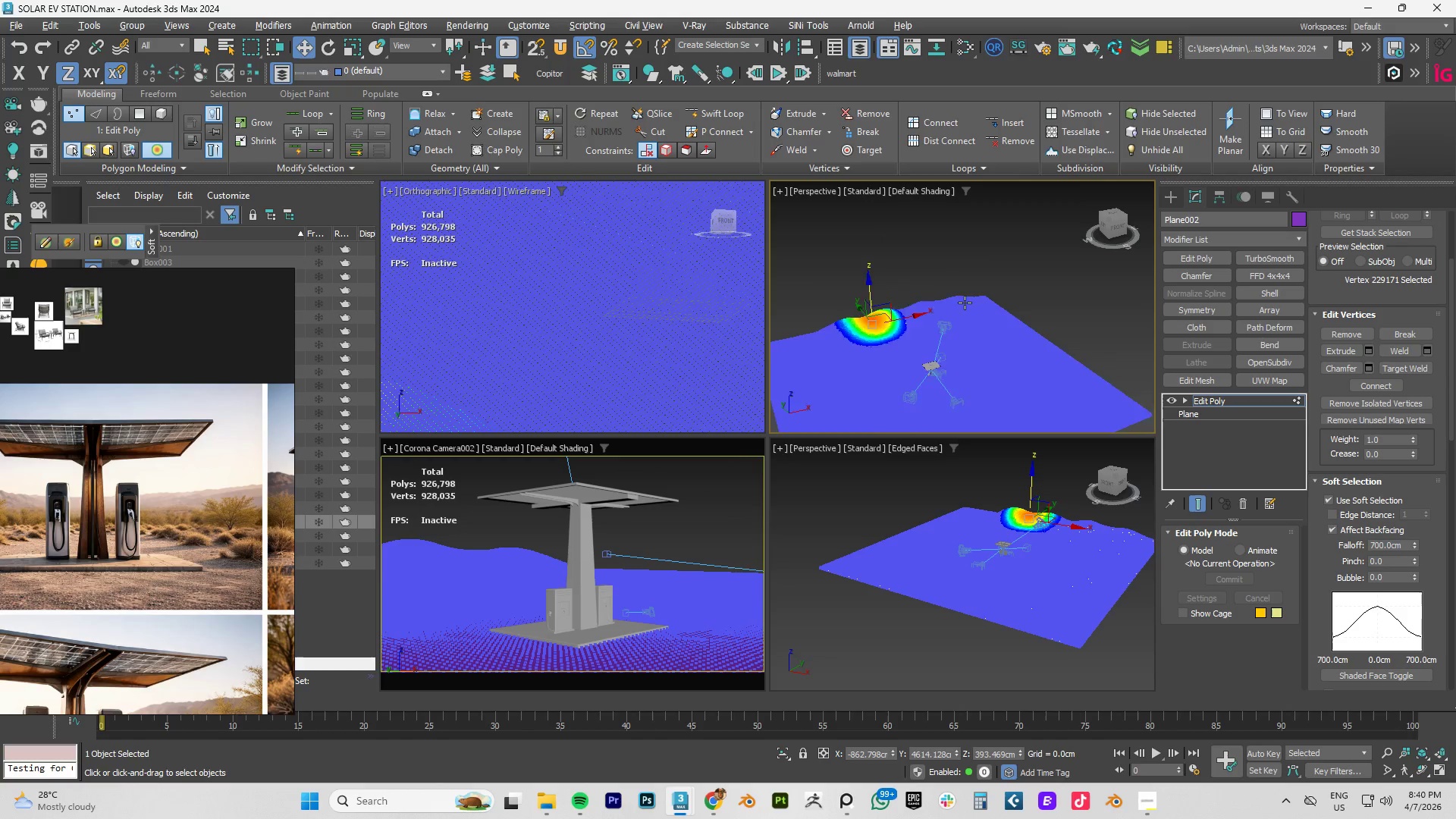 
scroll: coordinate [965, 303], scroll_direction: up, amount: 3.0
 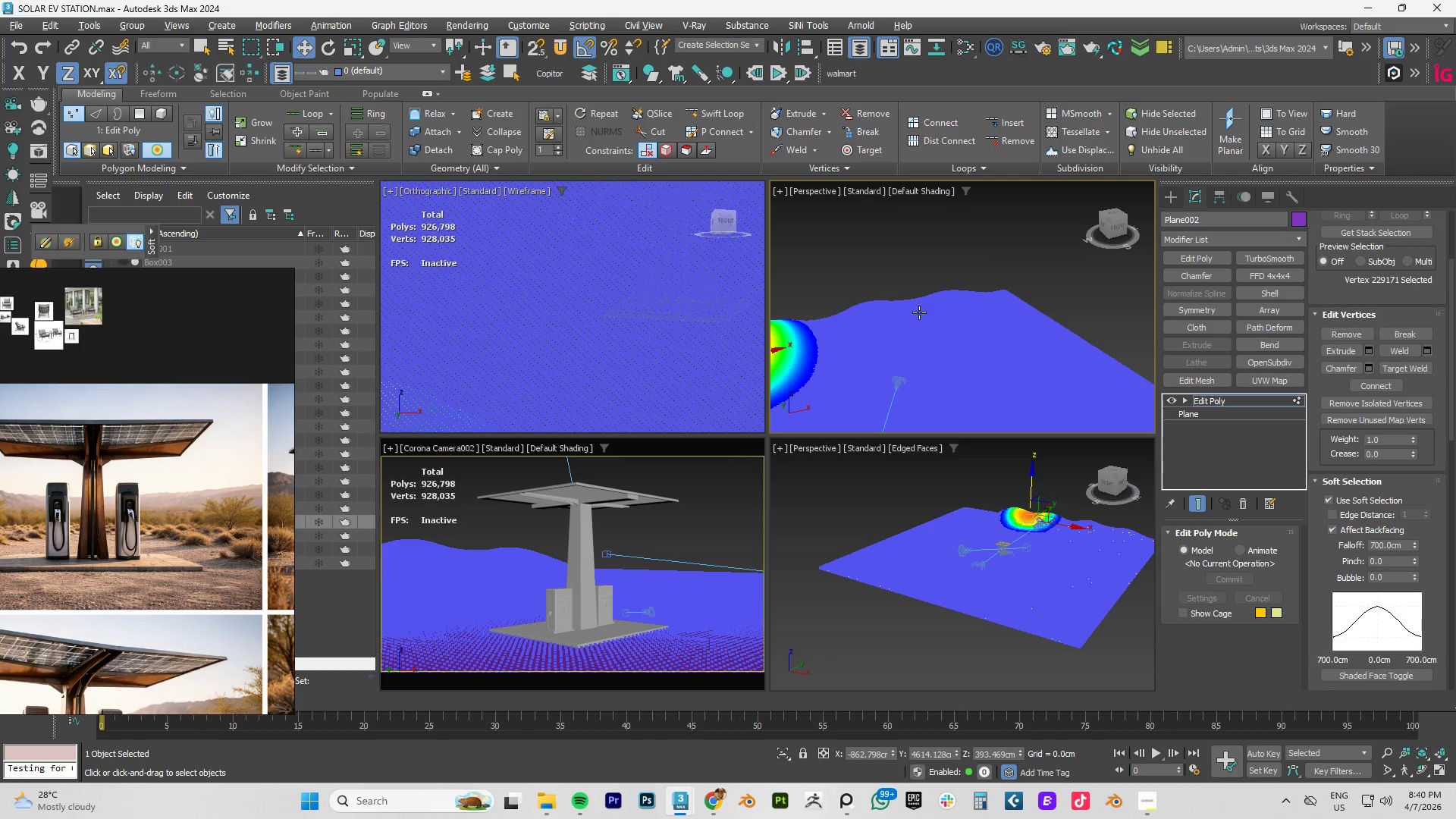 
left_click([919, 312])
 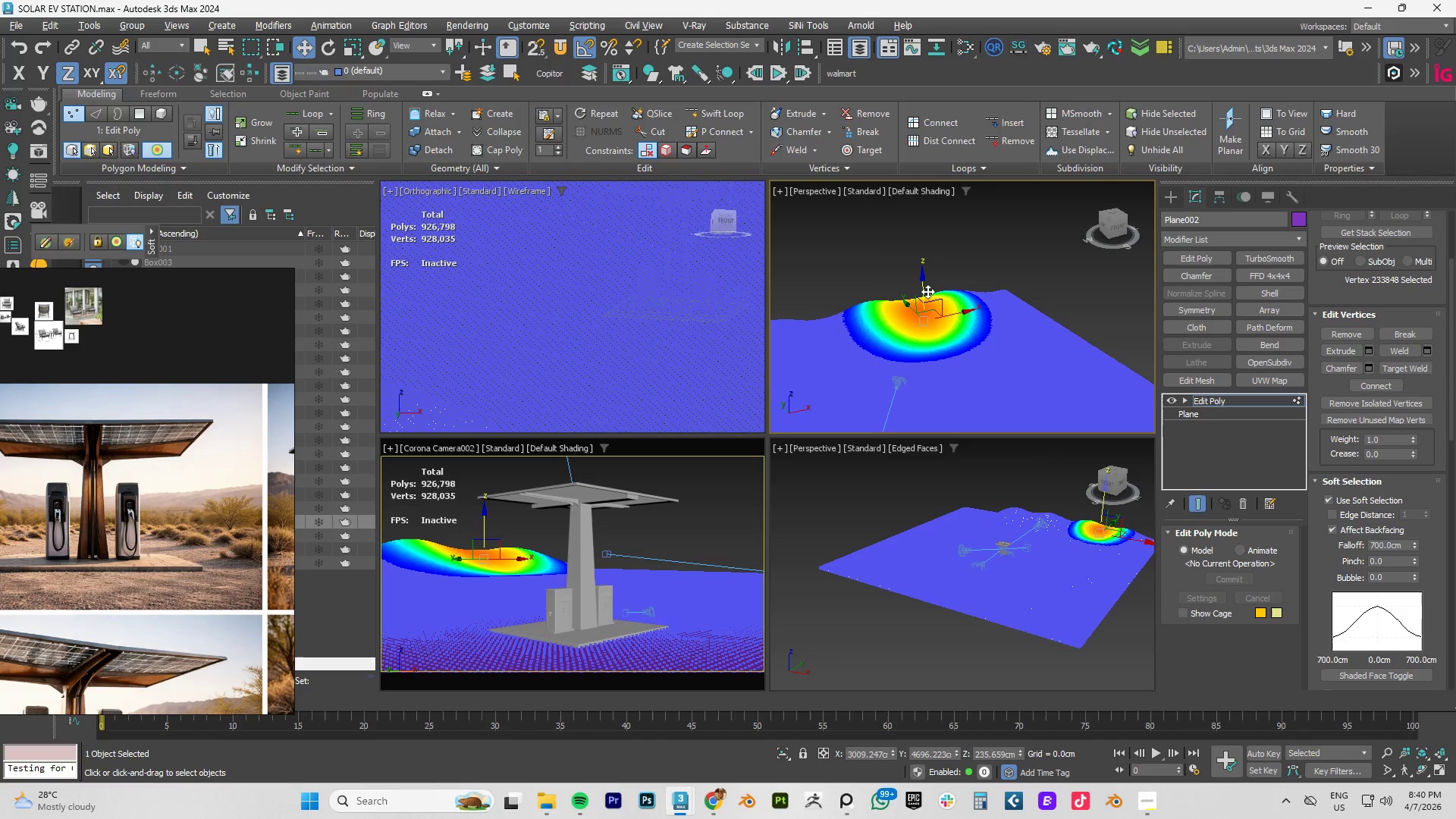 
left_click([1020, 325])
 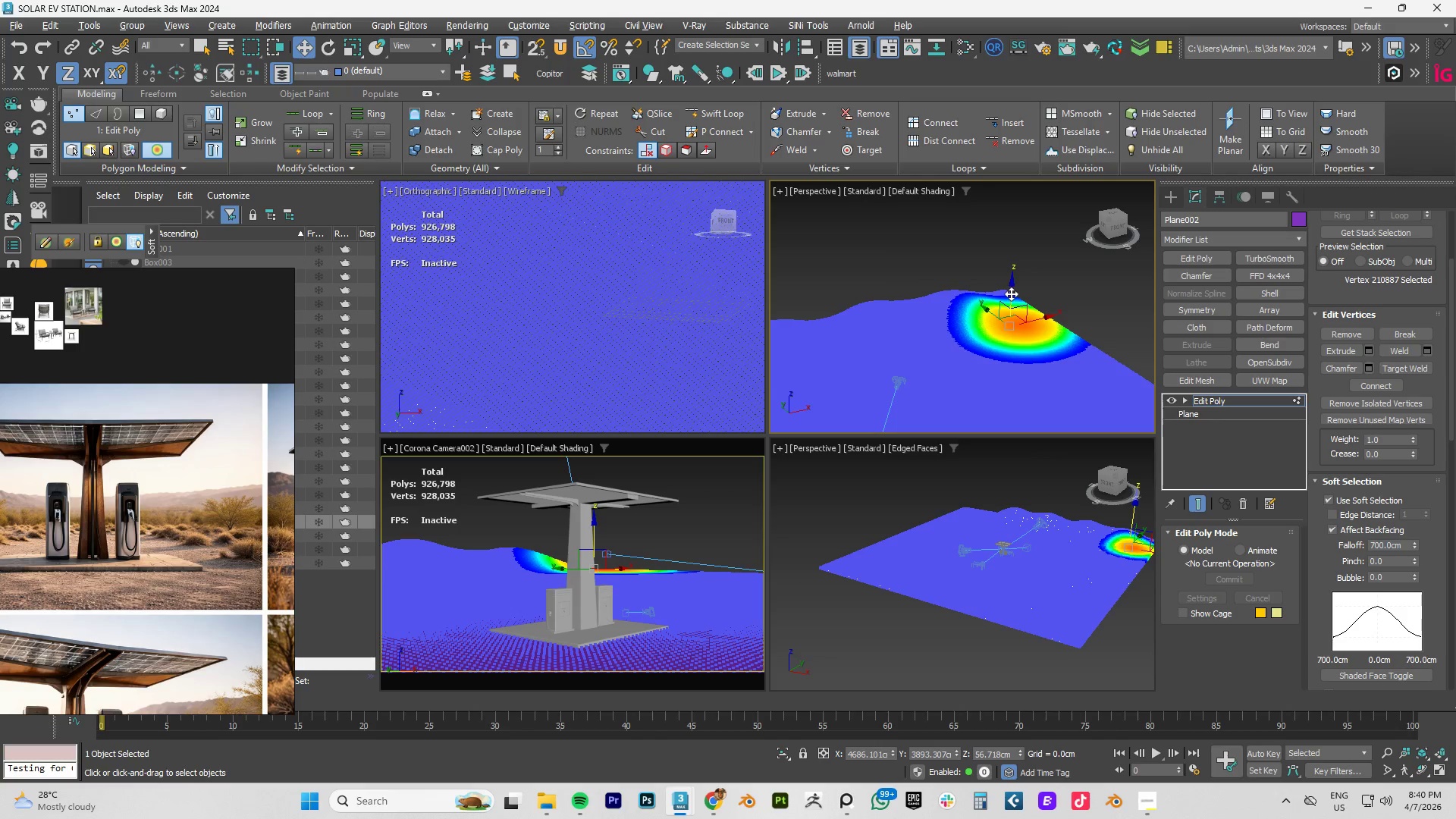 
left_click_drag(start_coordinate=[1010, 293], to_coordinate=[1014, 279])
 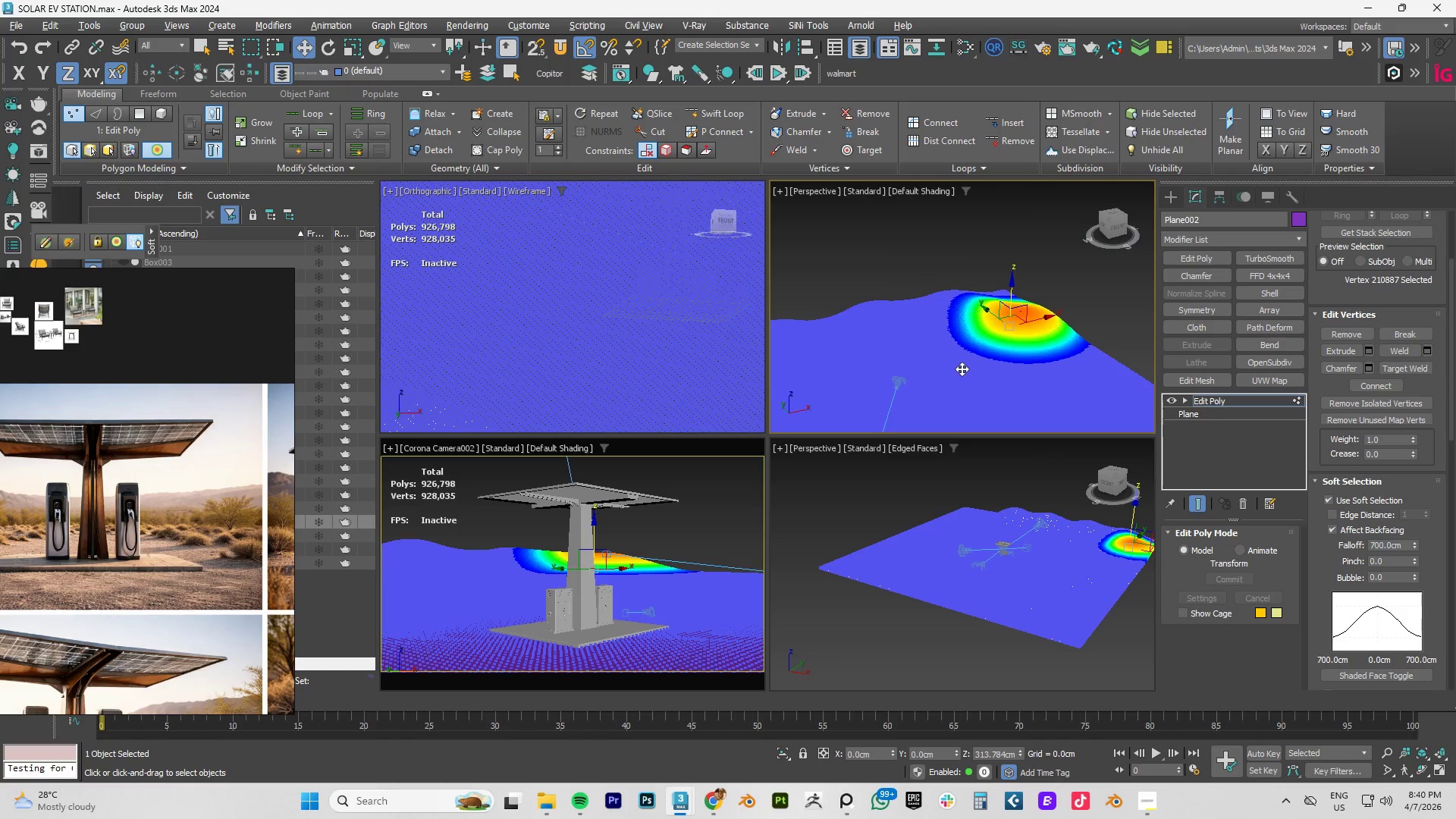 
key(Alt+AltLeft)
 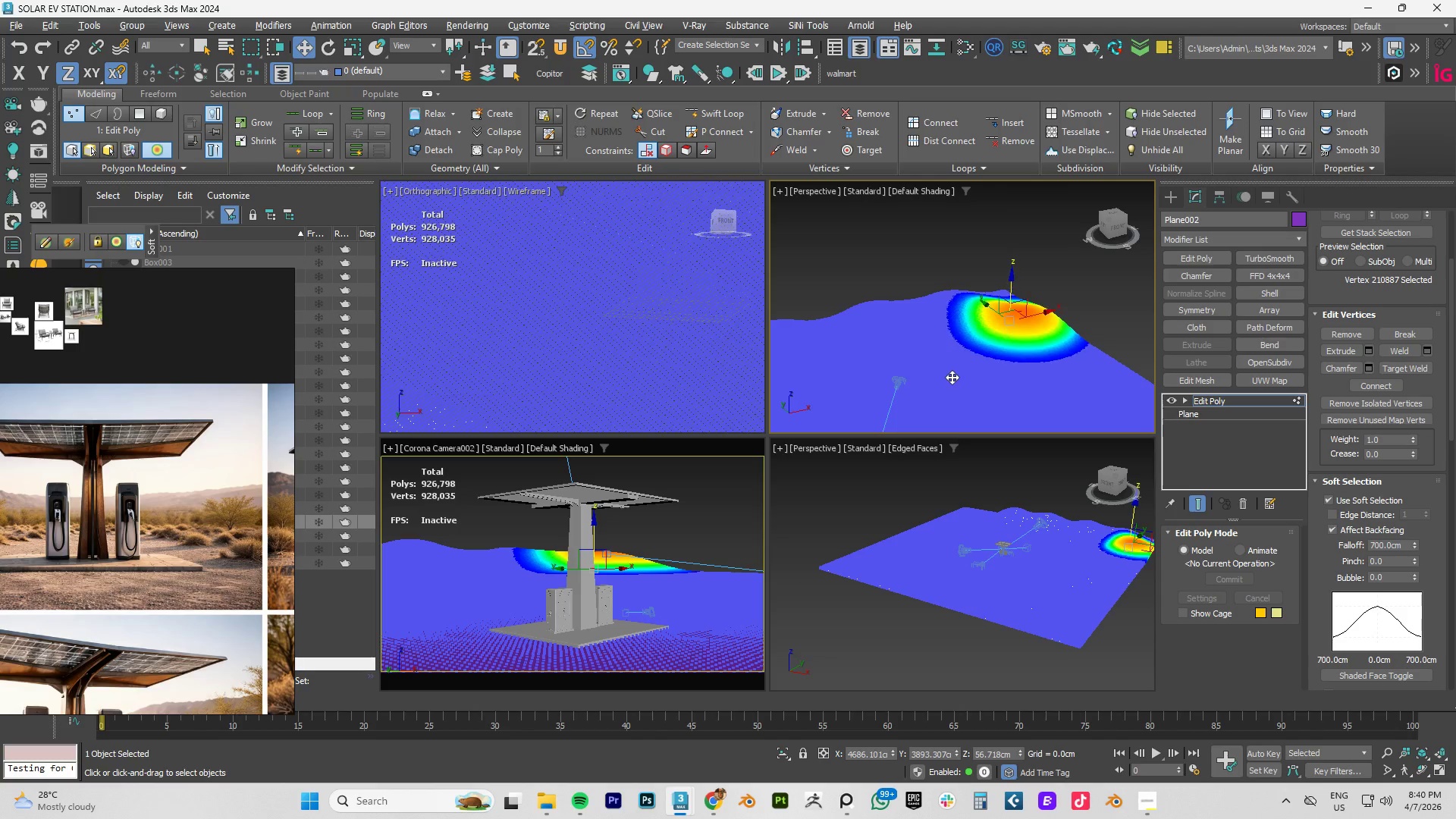 
scroll: coordinate [959, 372], scroll_direction: down, amount: 2.0
 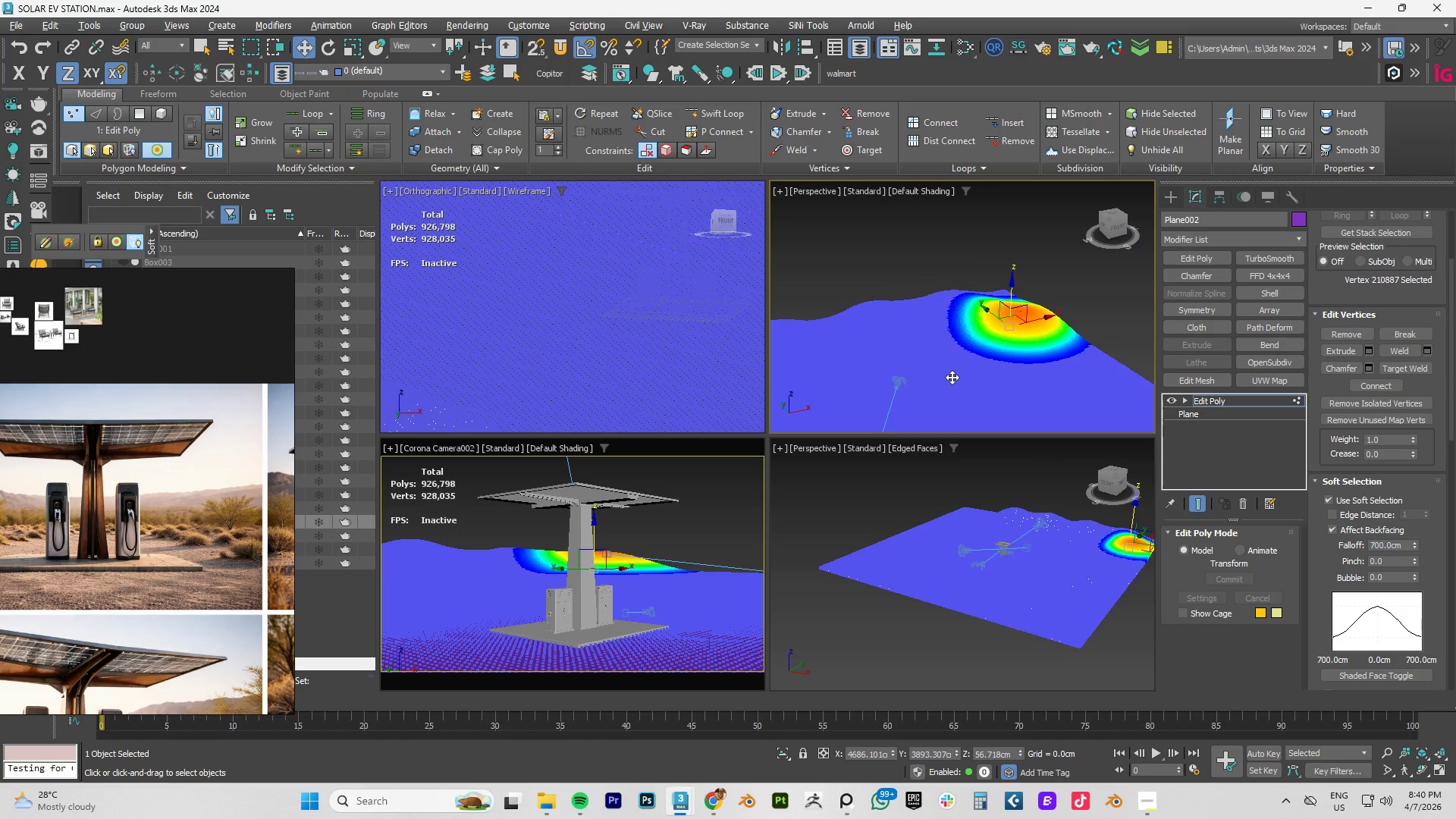 
hold_key(key=AltLeft, duration=0.83)
 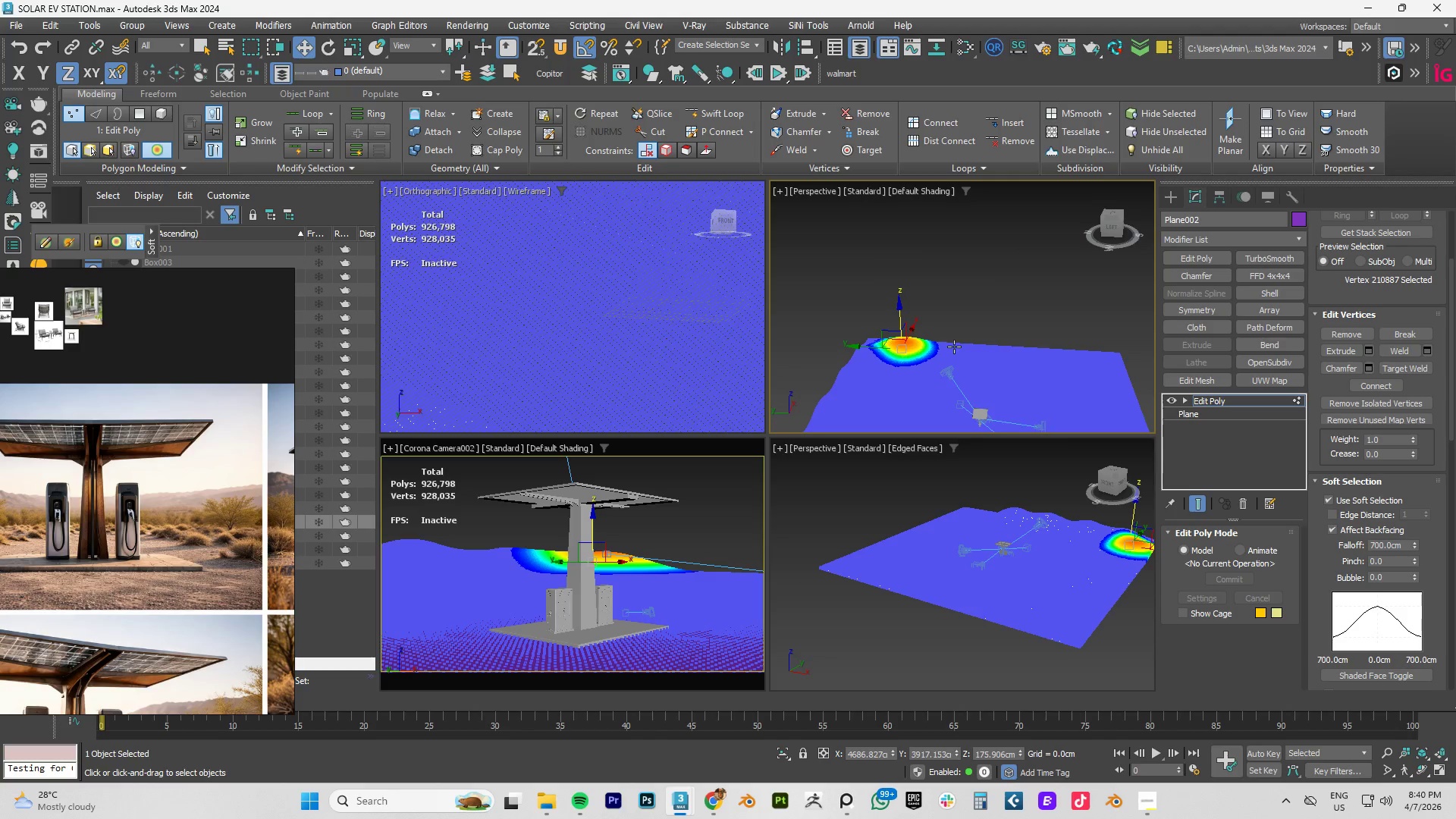 
scroll: coordinate [952, 377], scroll_direction: down, amount: 1.0
 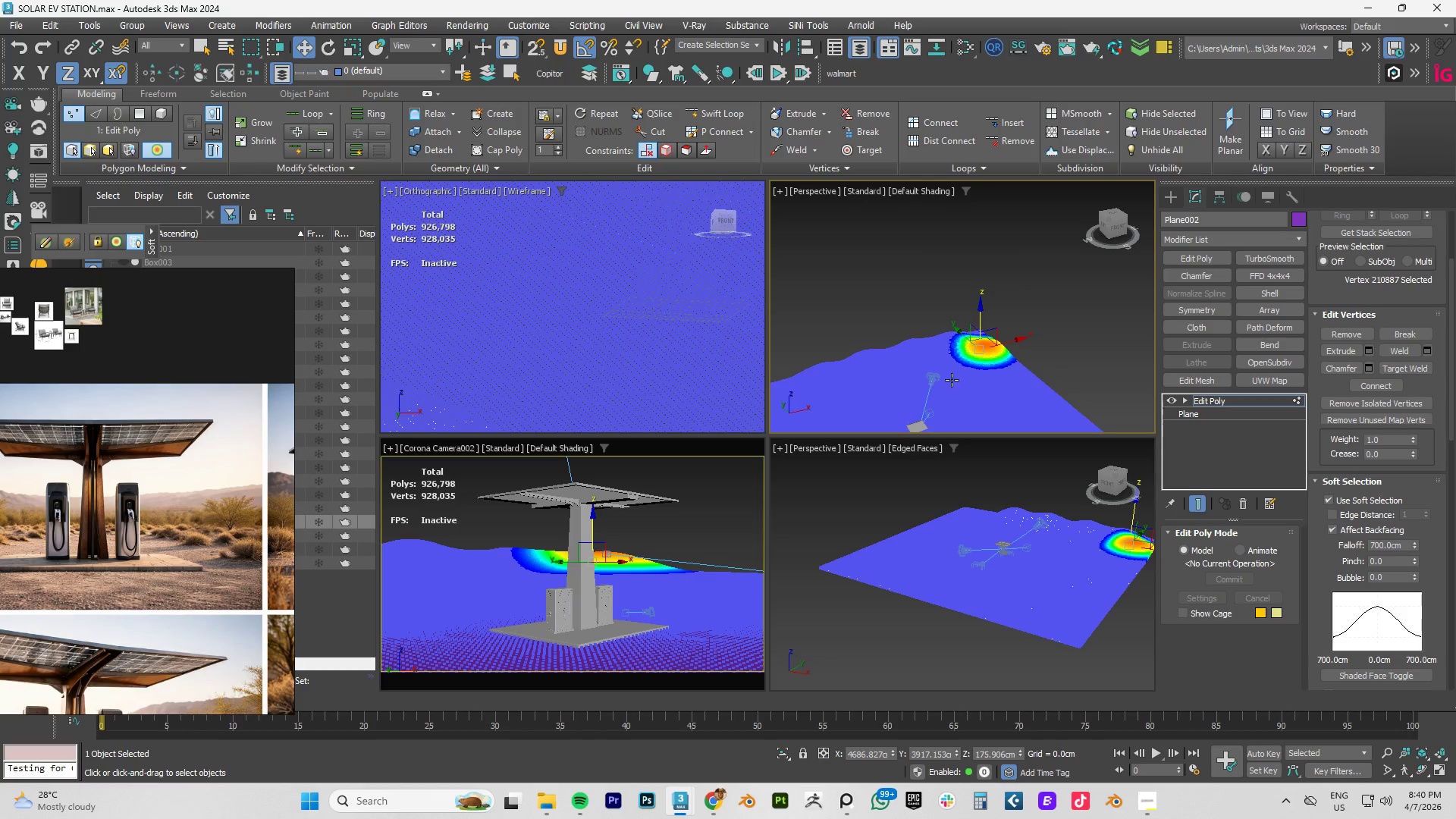 
left_click([948, 350])
 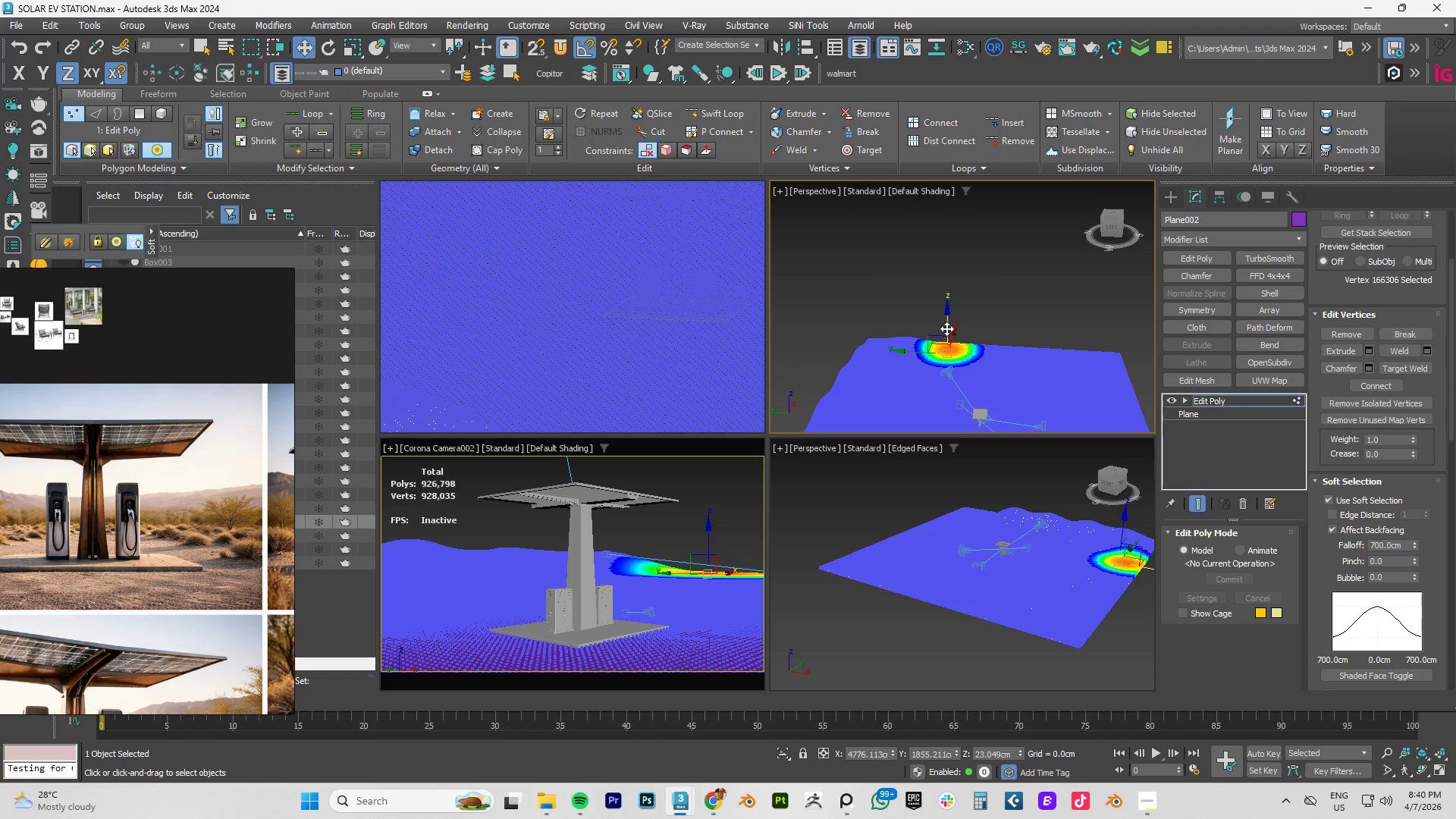 
key(Control+S)
 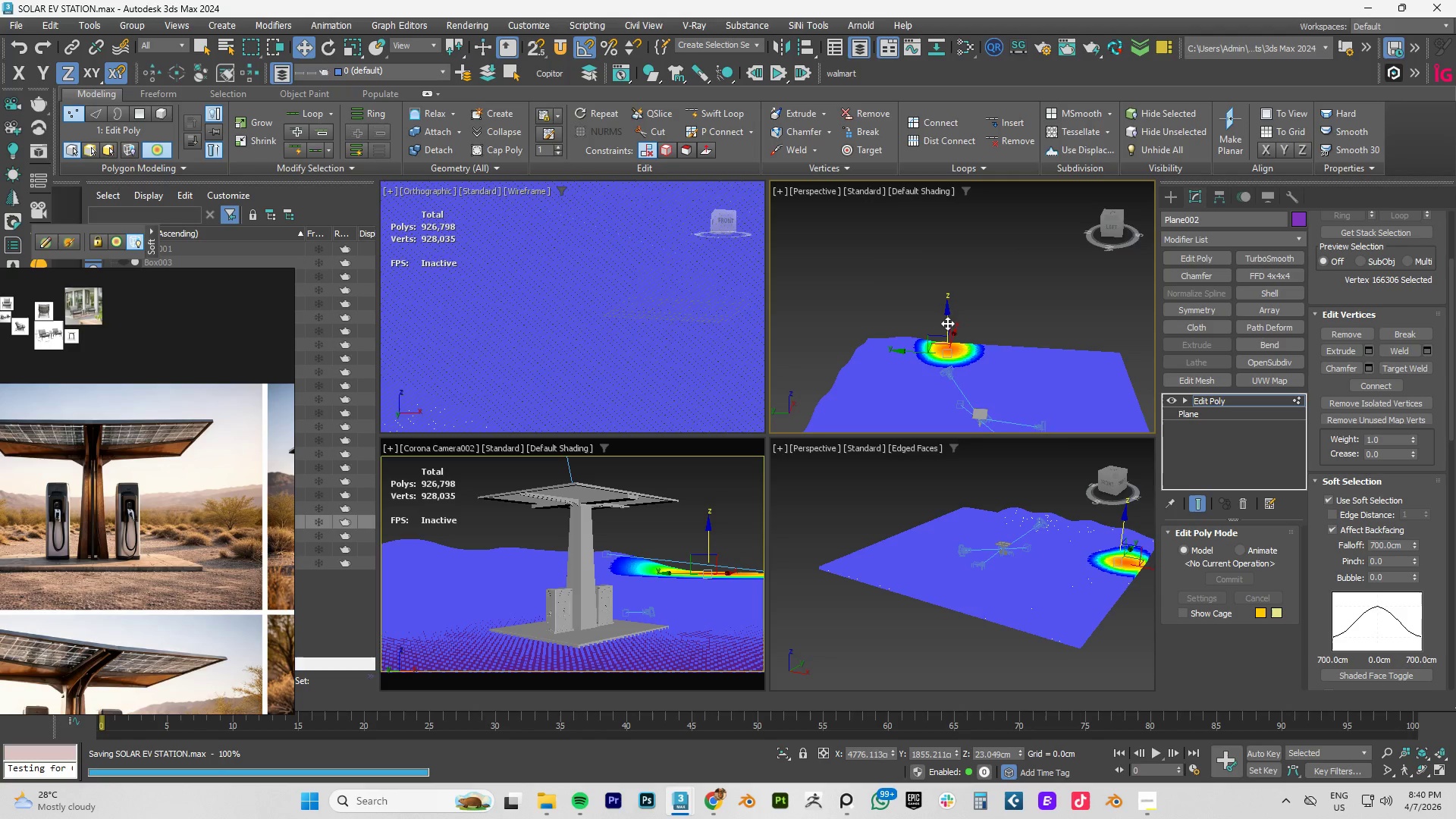 
left_click_drag(start_coordinate=[946, 315], to_coordinate=[948, 309])
 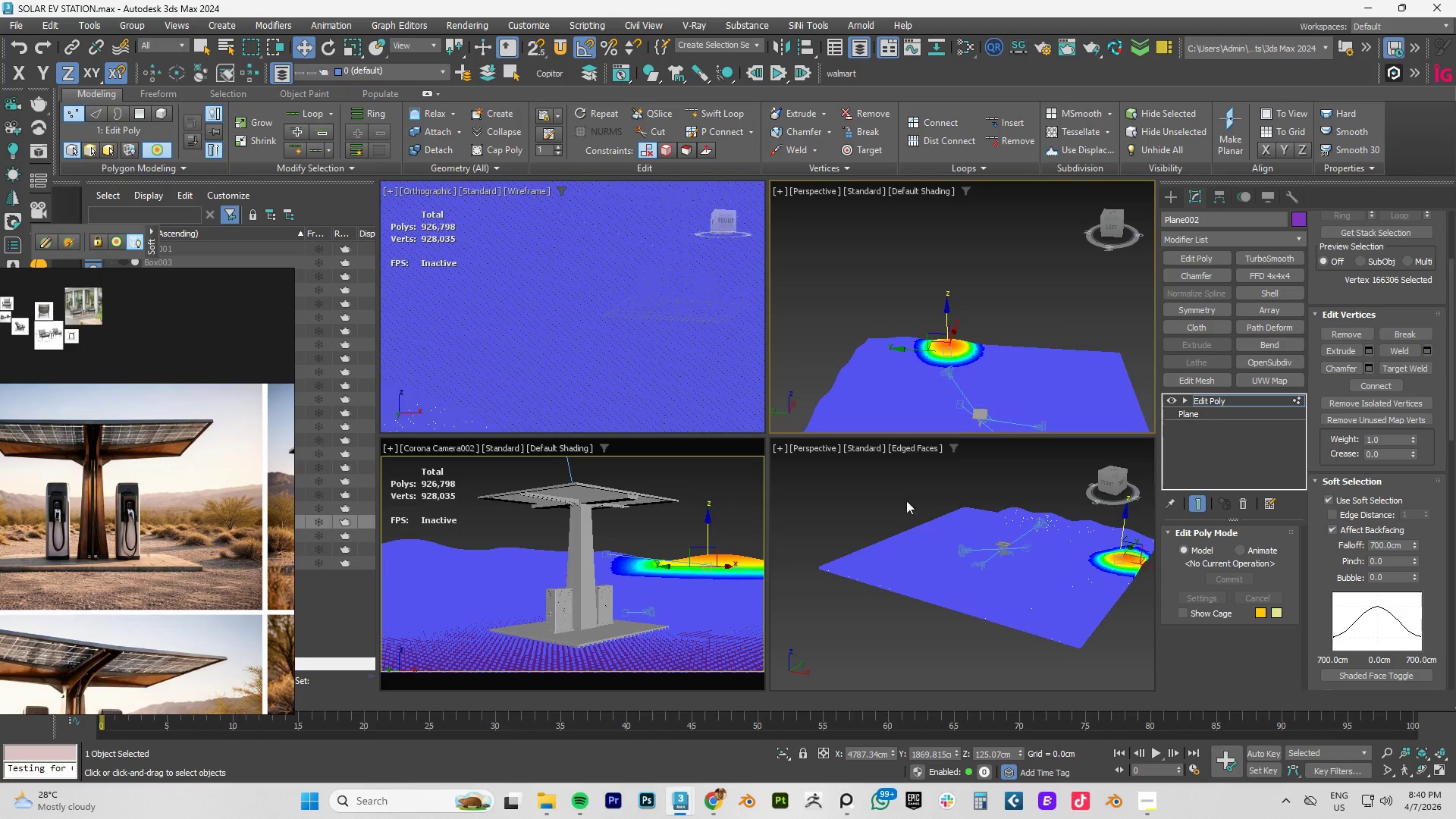 
scroll: coordinate [624, 534], scroll_direction: down, amount: 1.0
 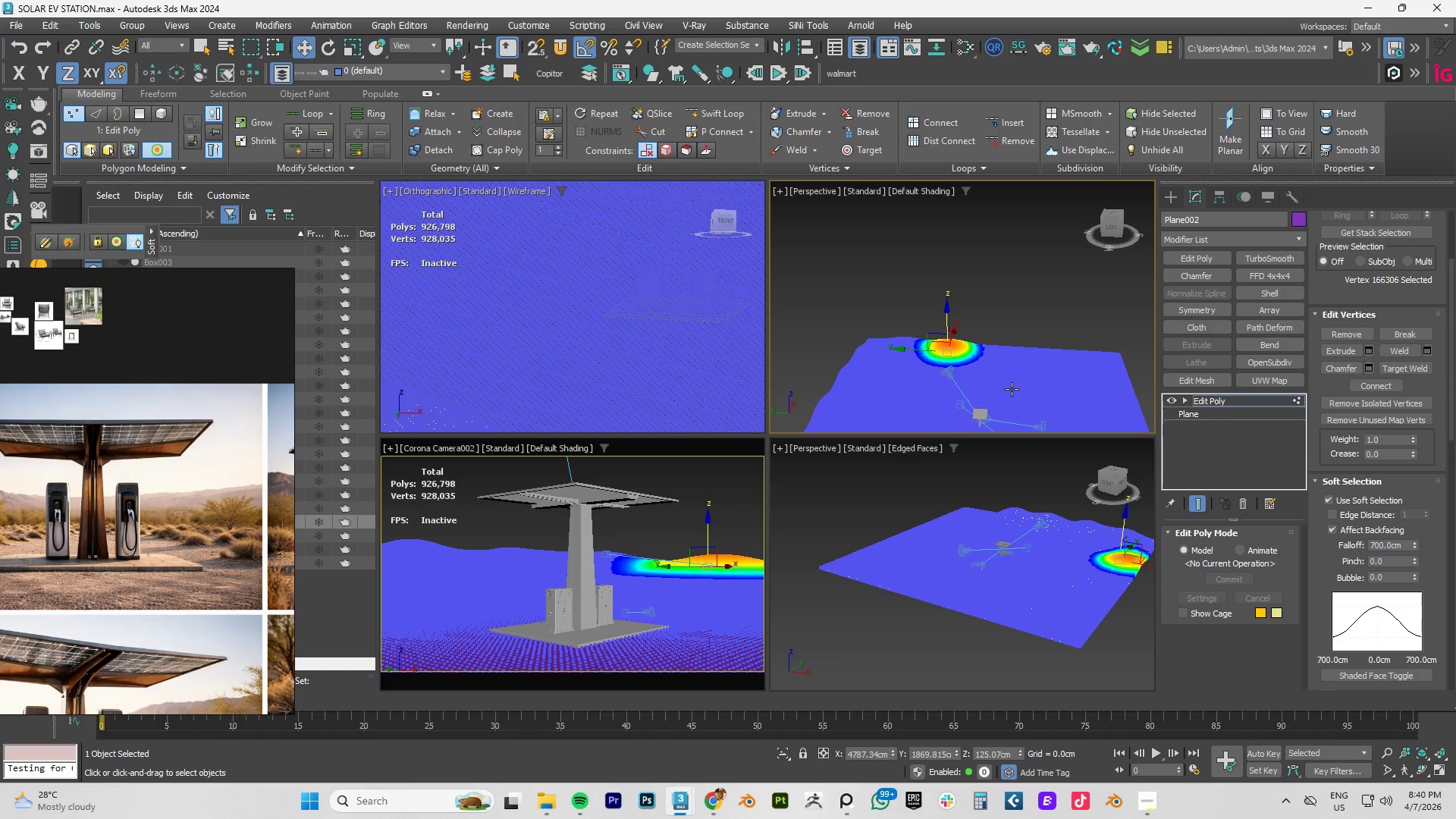 
hold_key(key=AltLeft, duration=1.06)
 